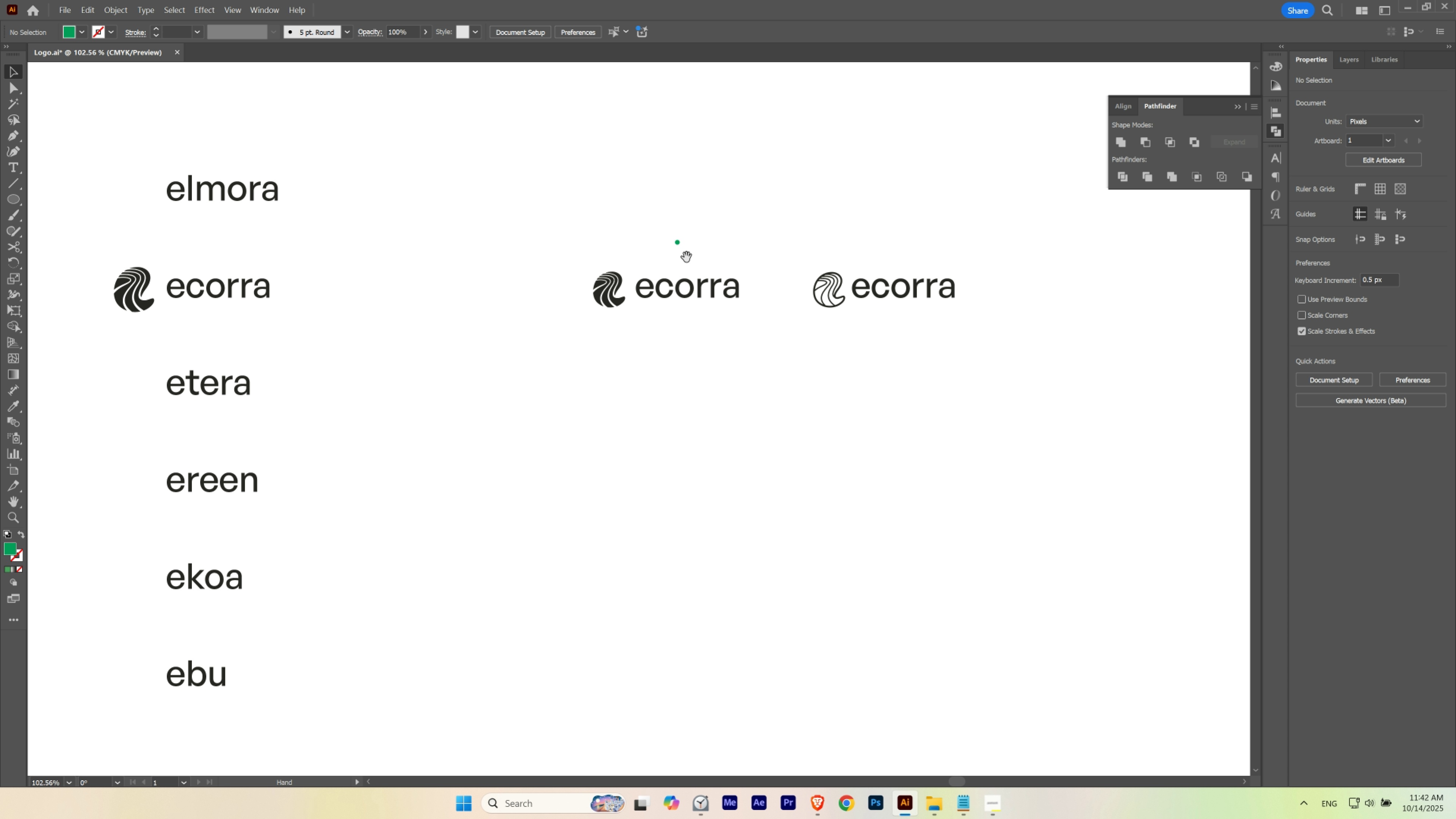 
key(Space)
 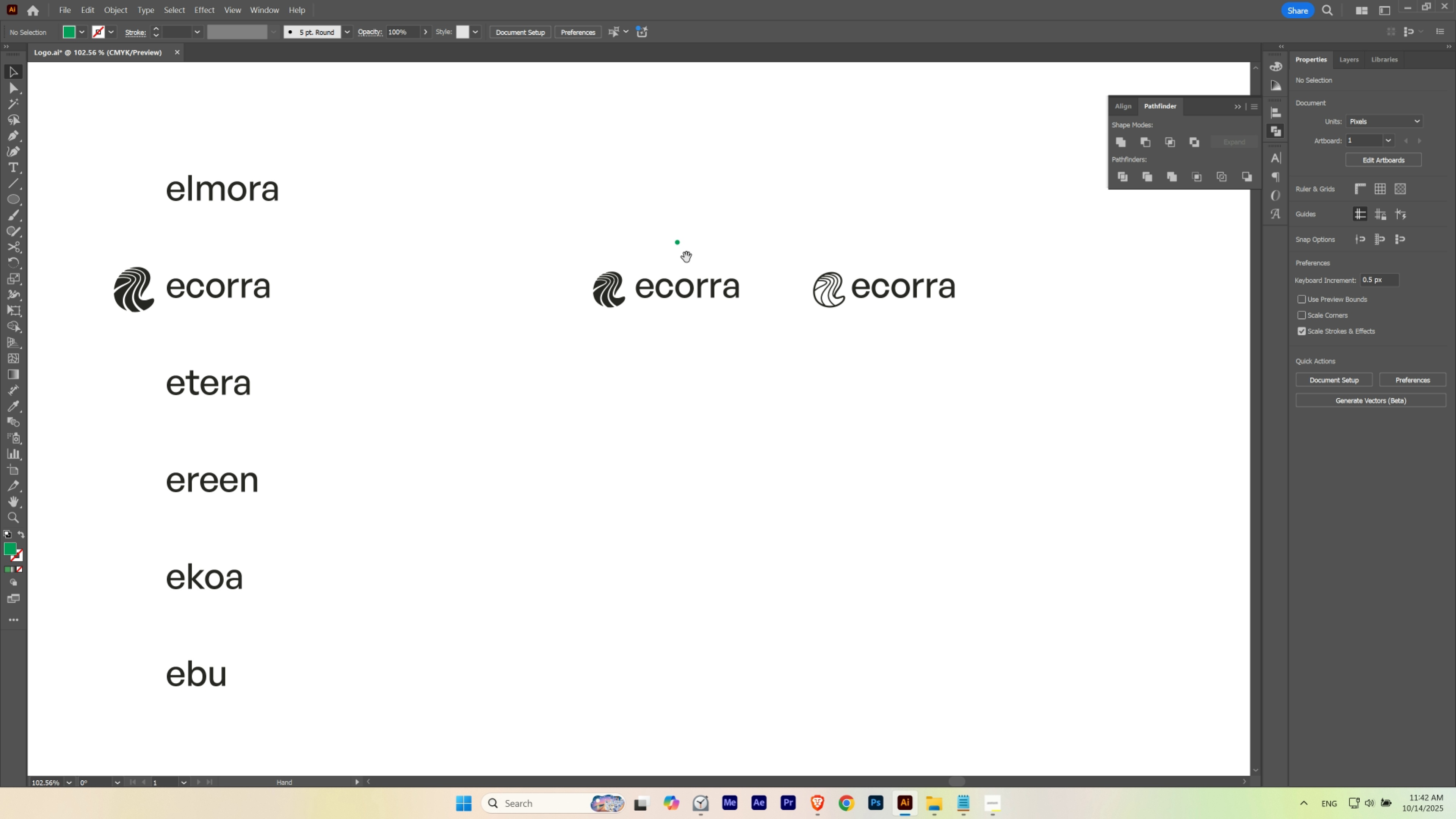 
key(Space)
 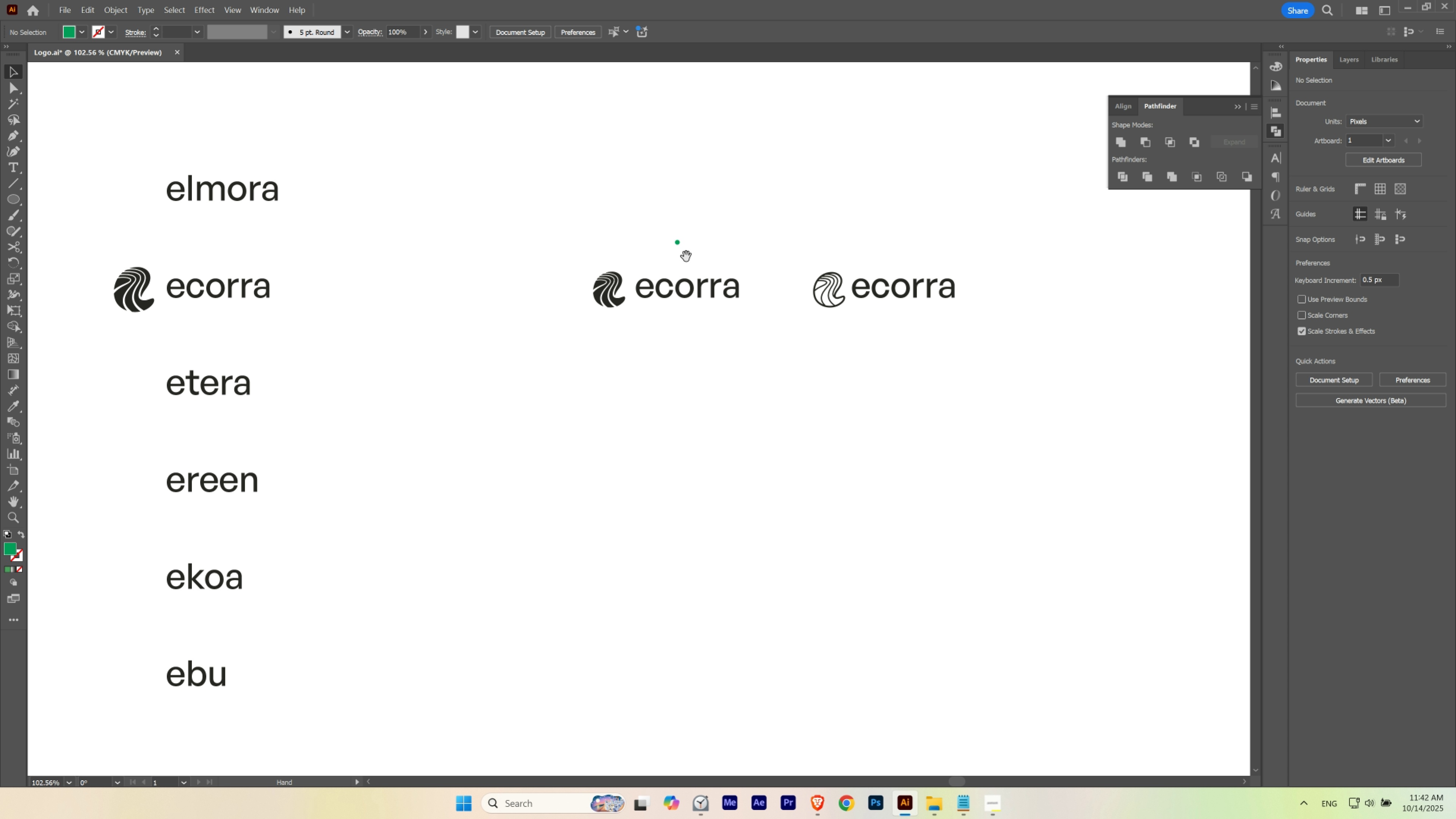 
key(Space)
 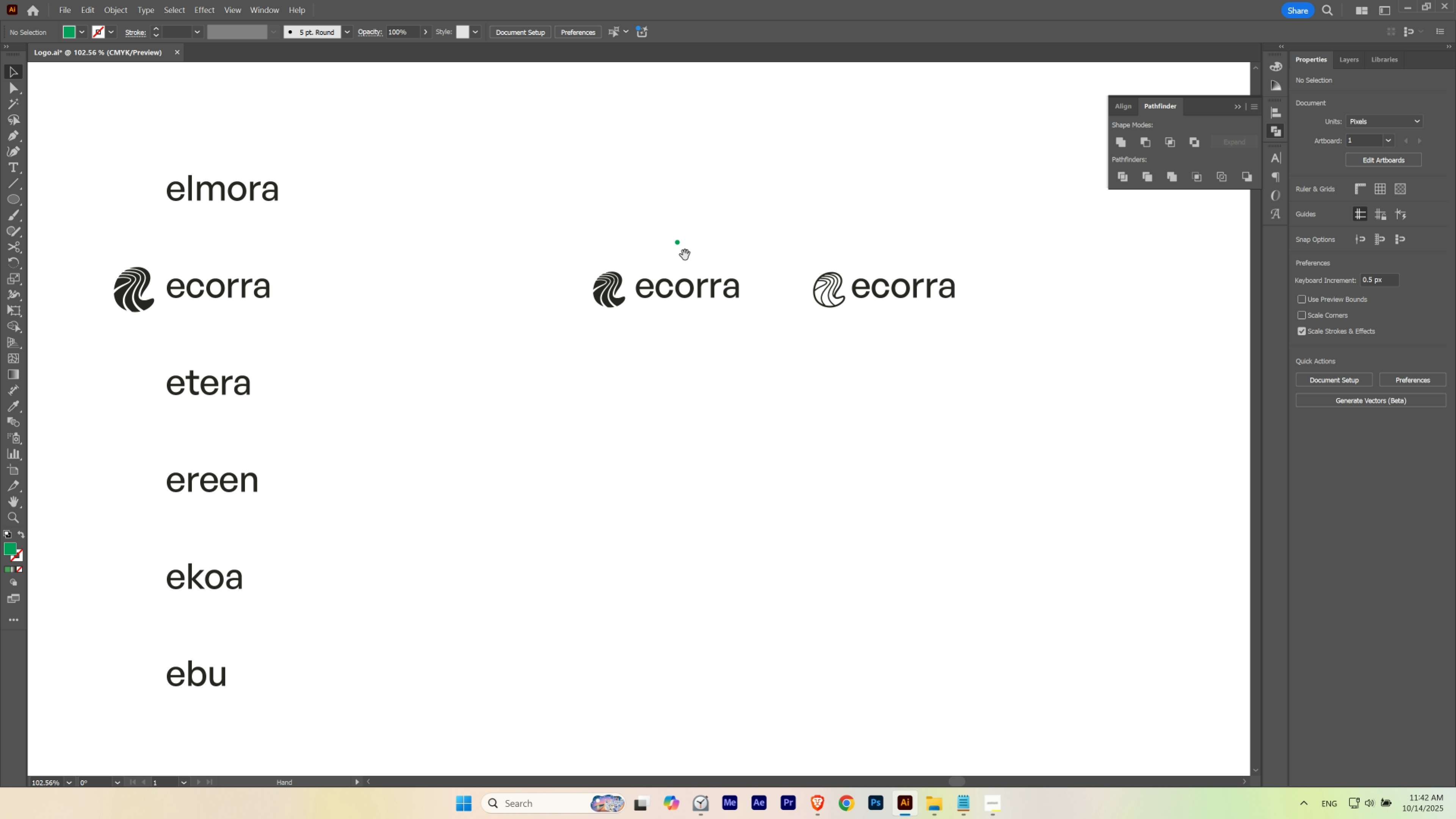 
key(Space)
 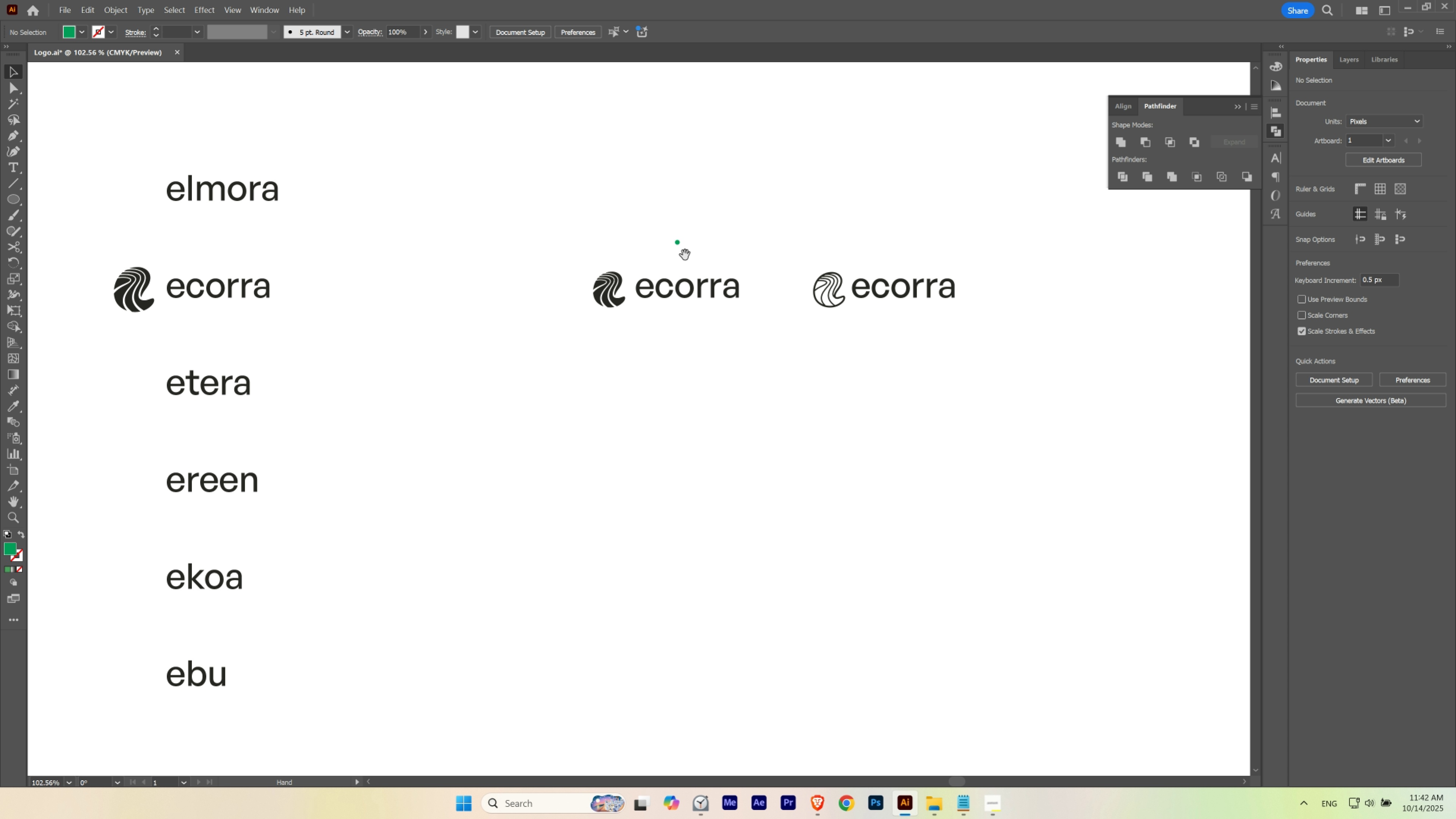 
key(Space)
 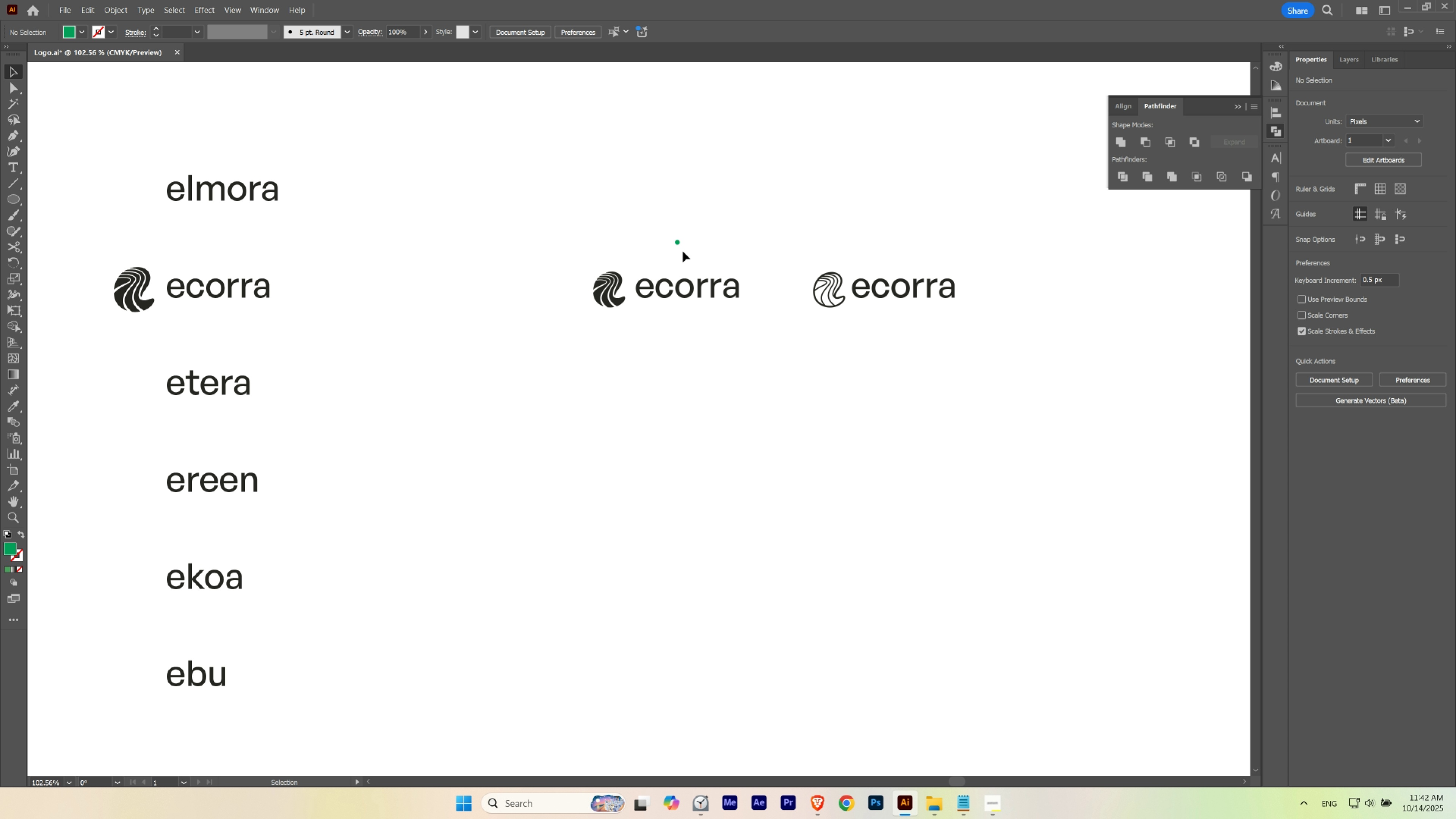 
key(Space)
 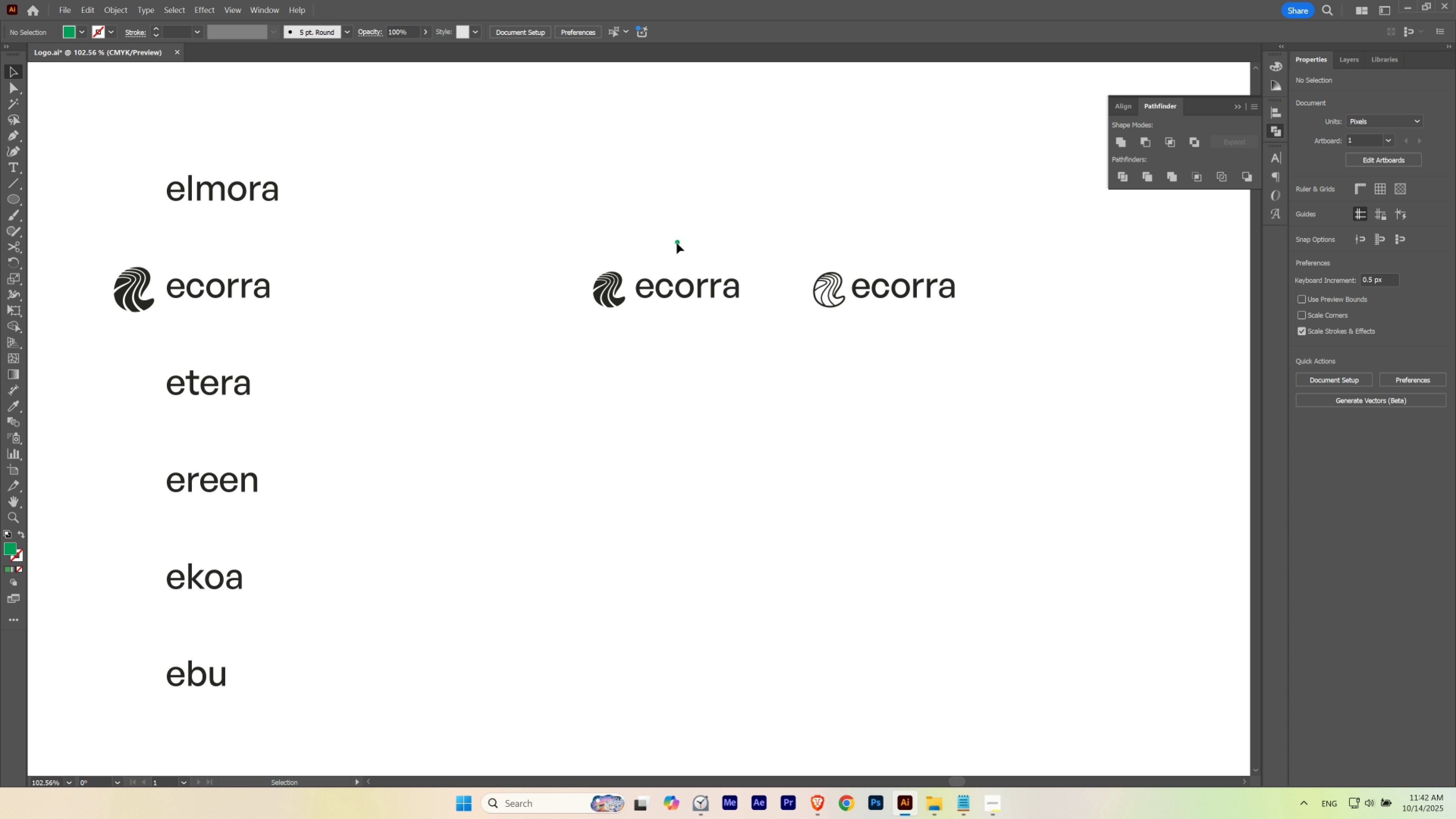 
left_click([677, 243])
 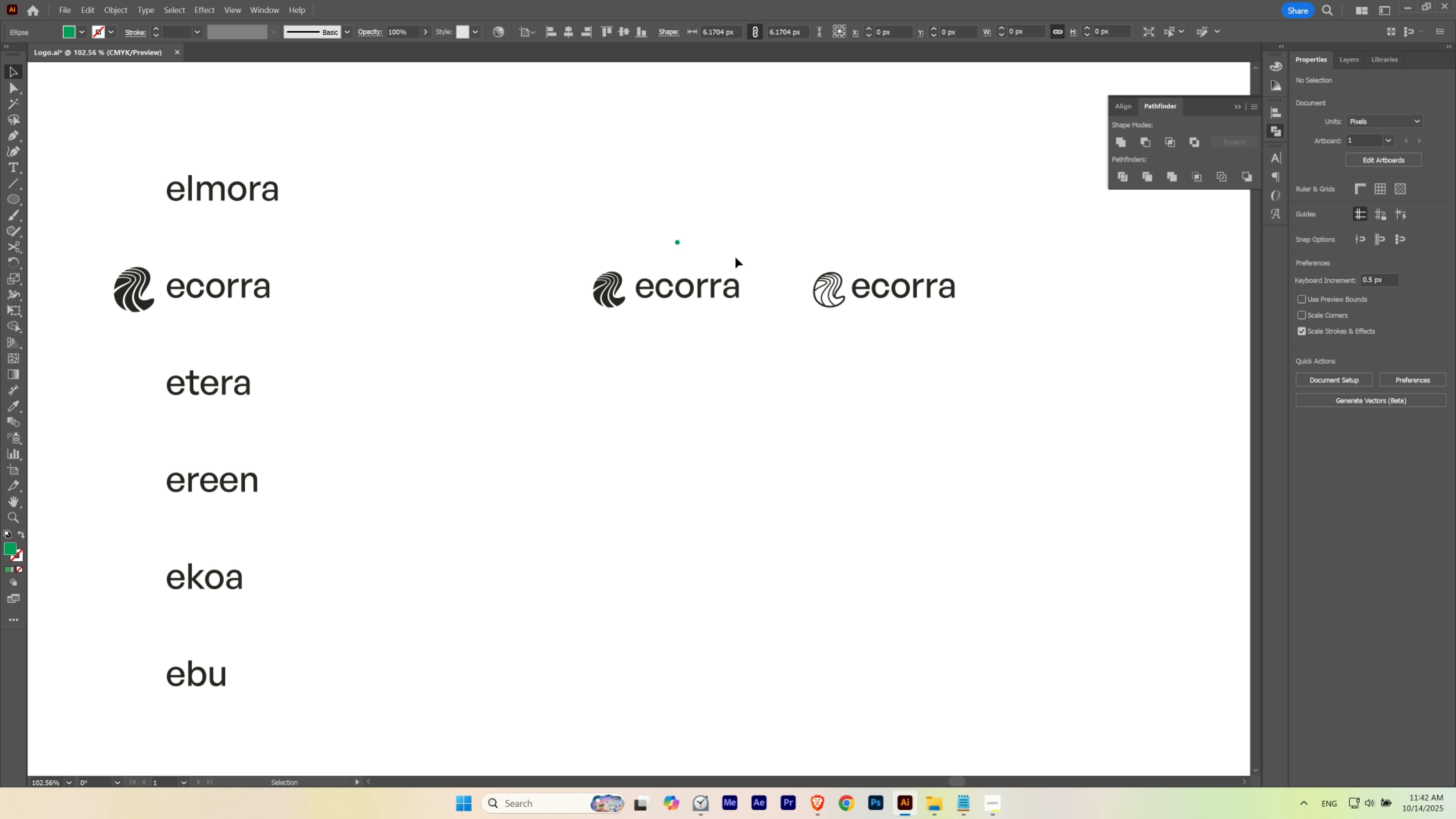 
hold_key(key=Space, duration=3.82)
 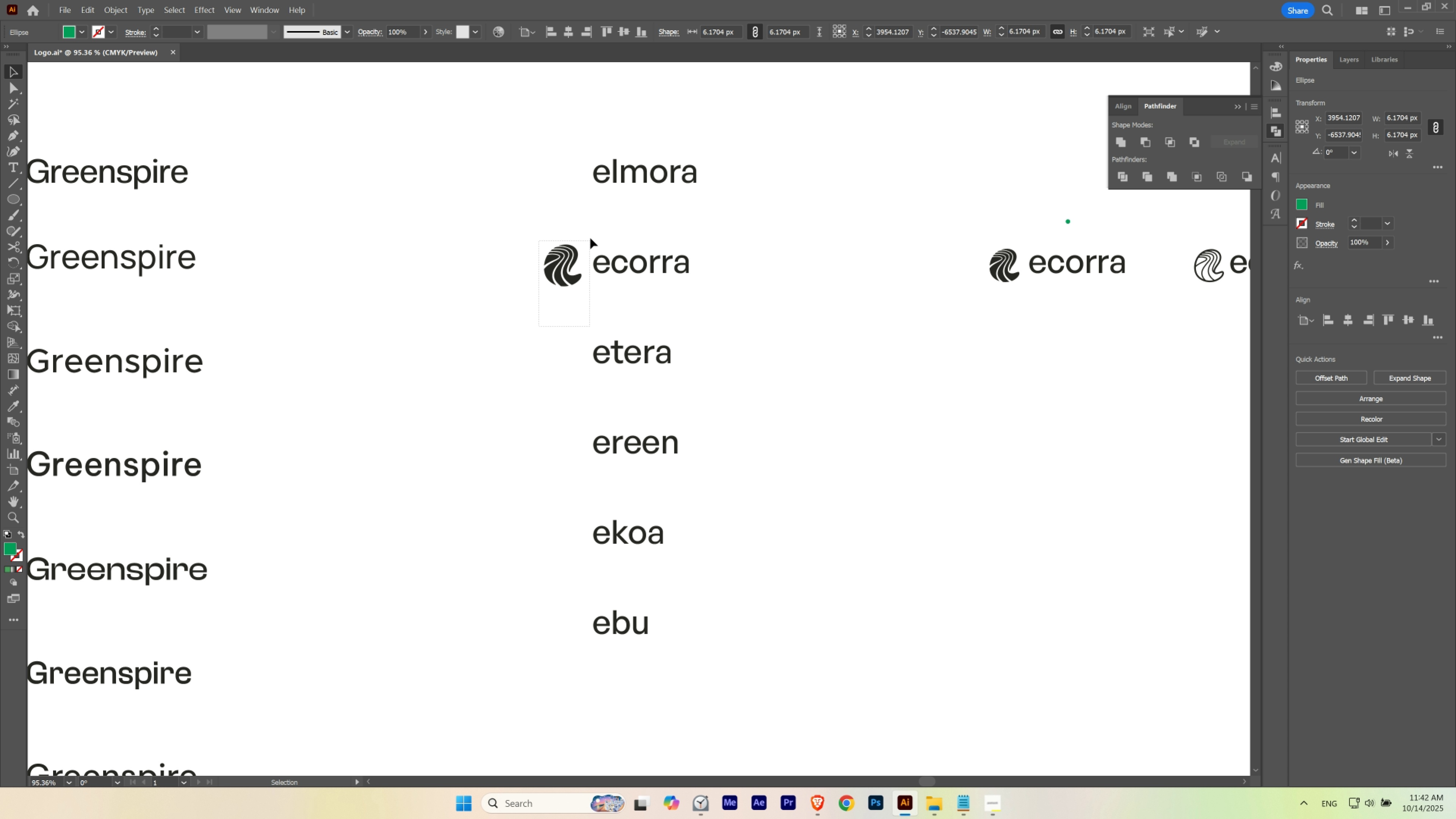 
hold_key(key=ControlLeft, duration=0.45)
 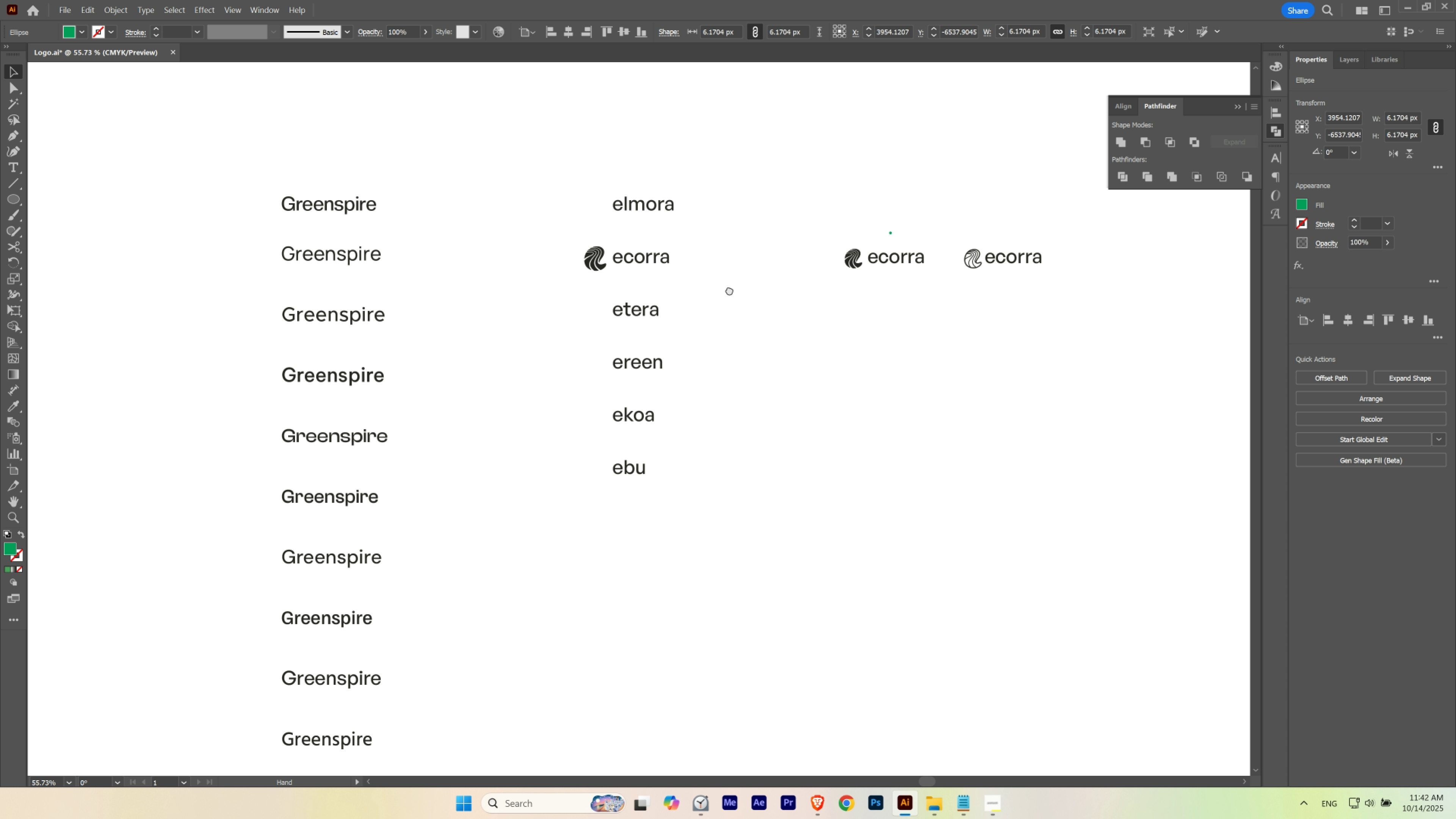 
hold_key(key=ControlLeft, duration=0.62)
 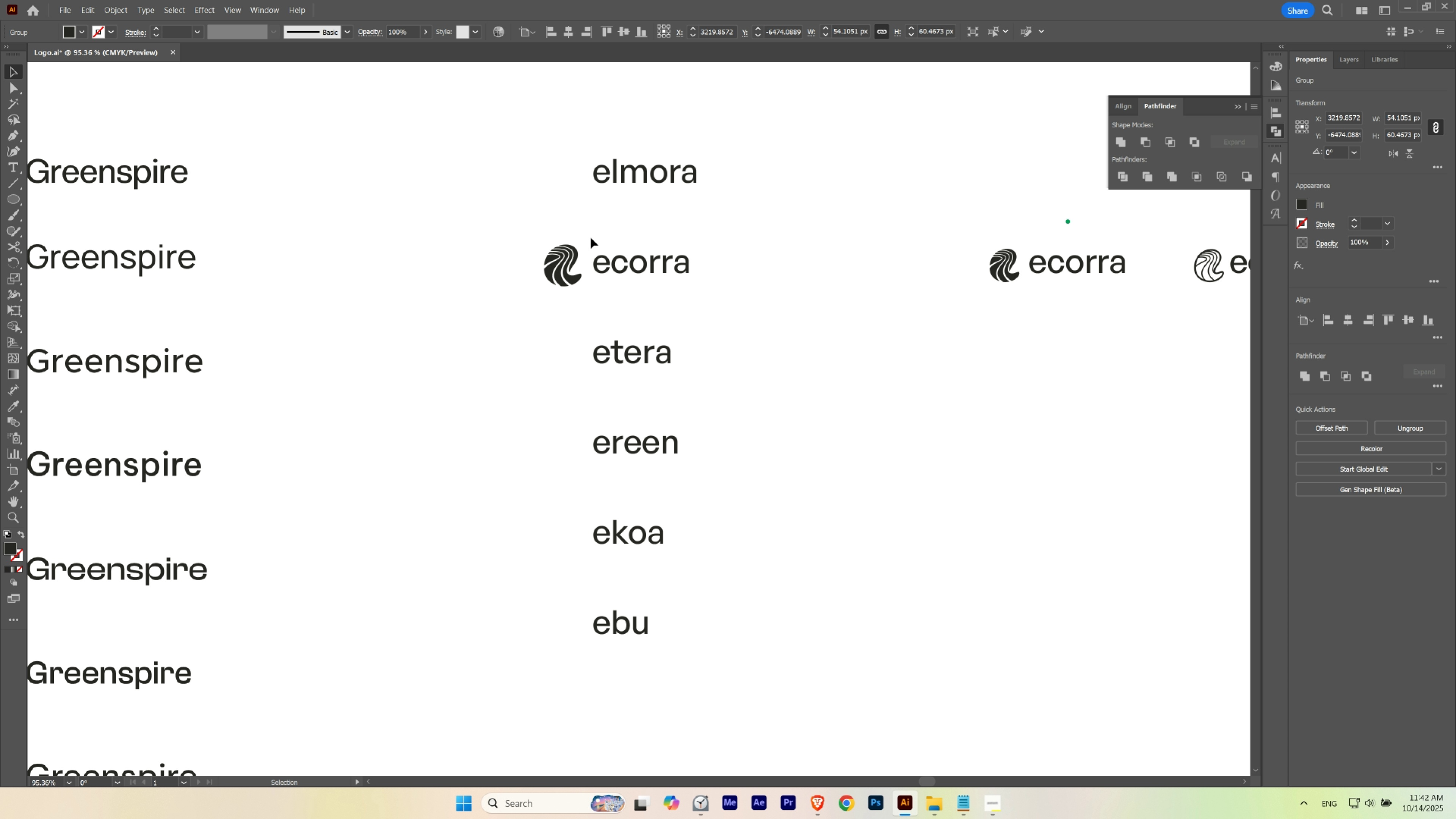 
key(Delete)
 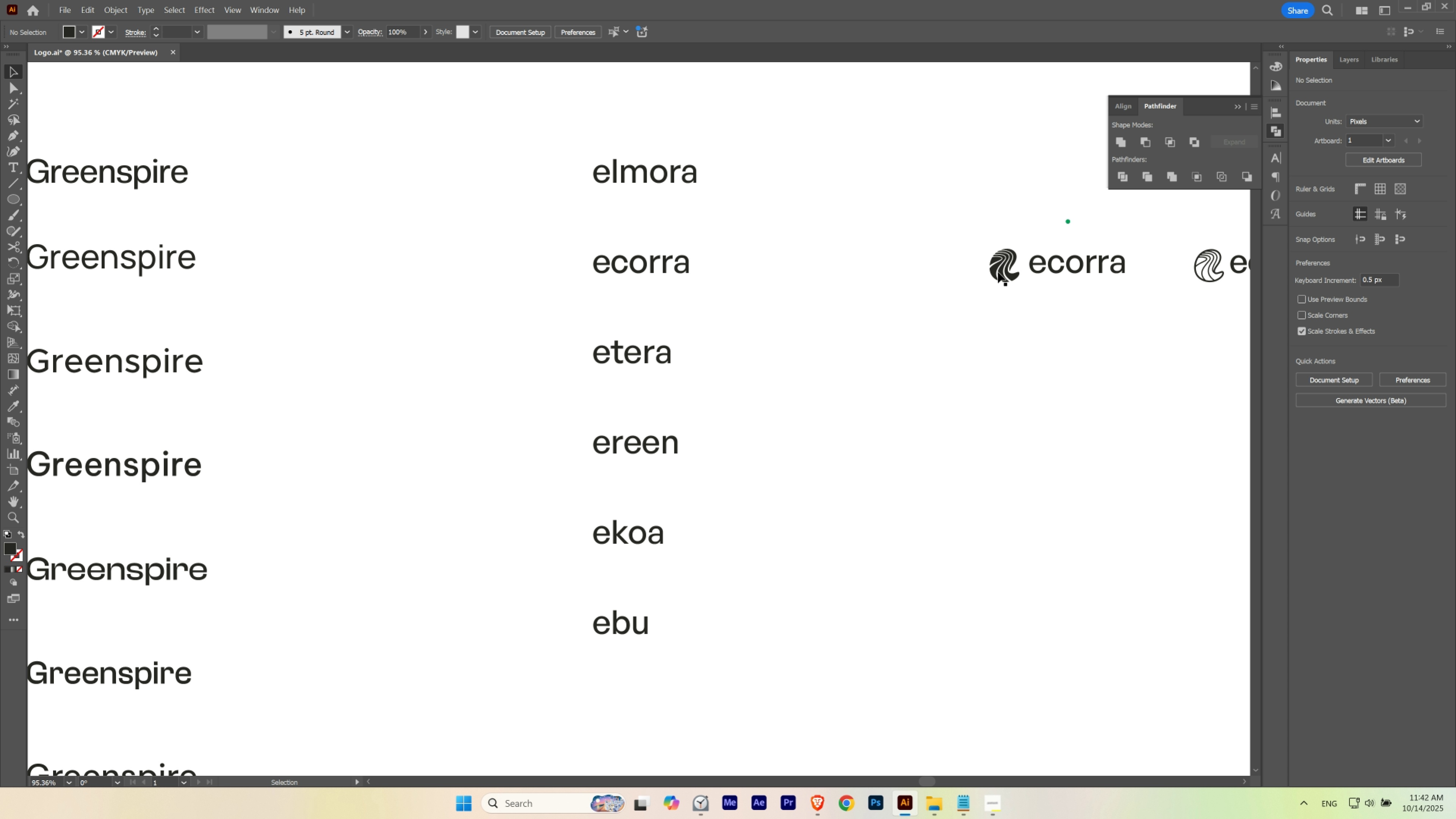 
hold_key(key=AltLeft, duration=1.5)
 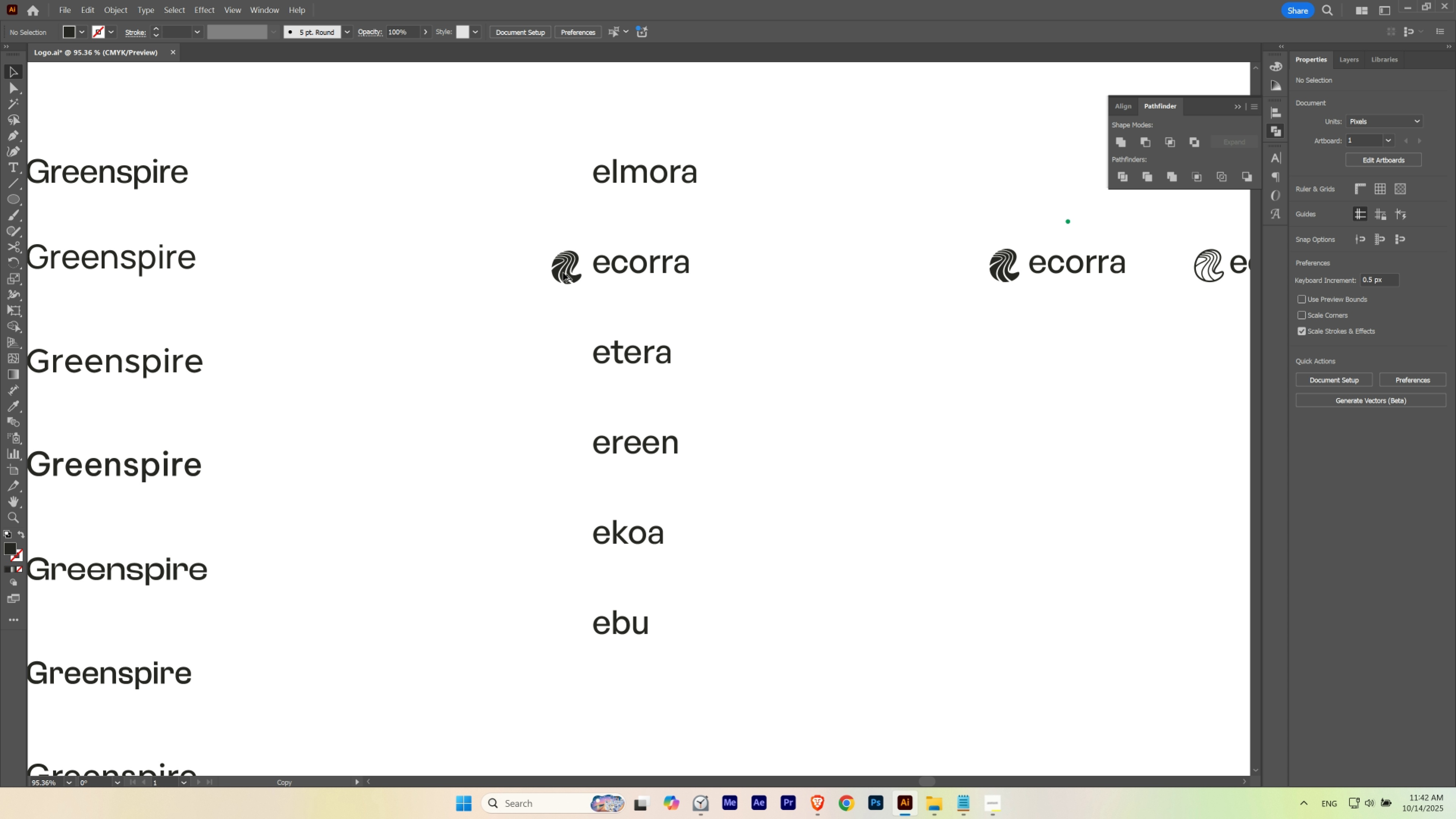 
hold_key(key=AltLeft, duration=1.15)
 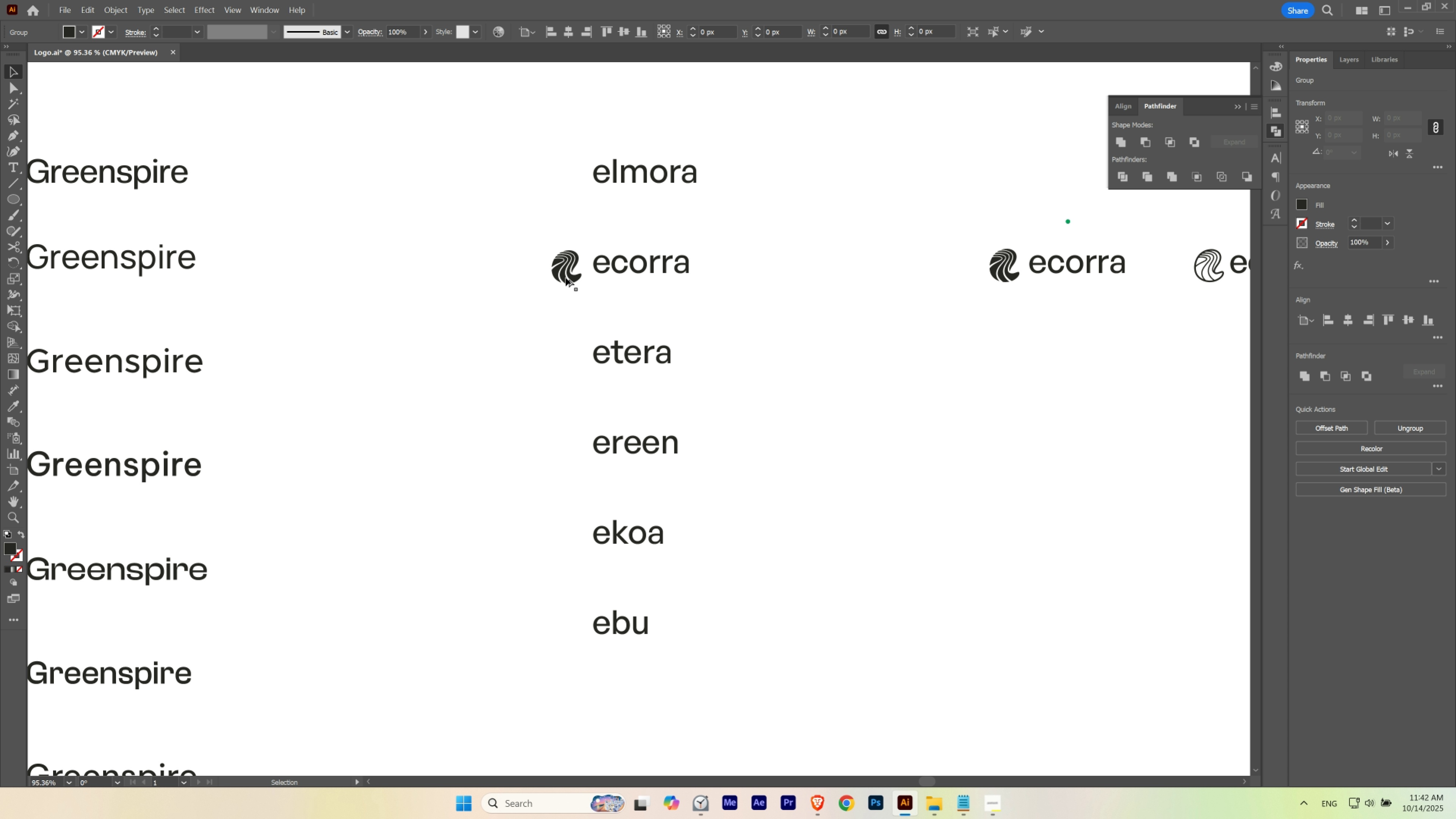 
hold_key(key=AltLeft, duration=11.05)
 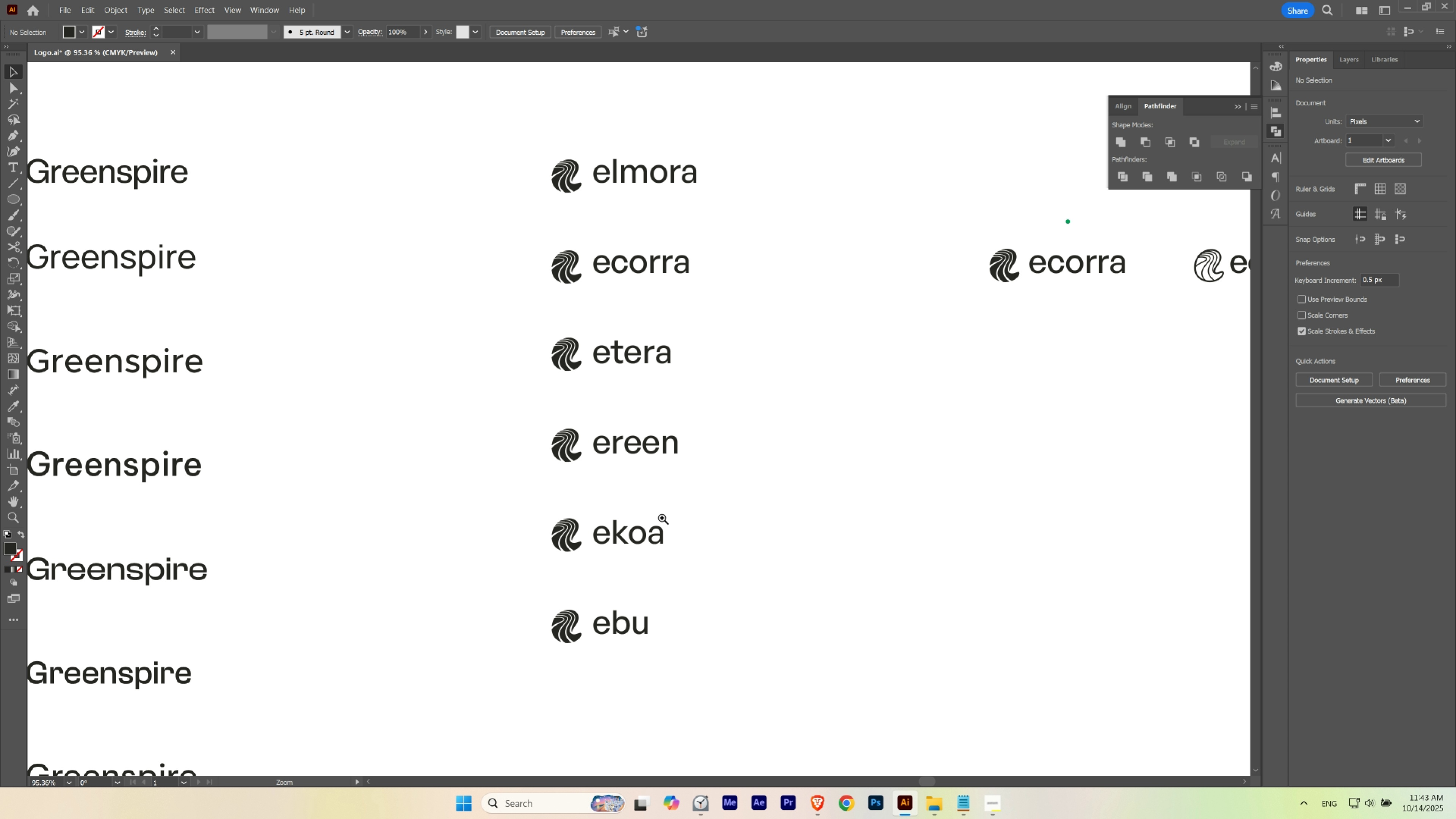 
hold_key(key=ShiftLeft, duration=1.52)
 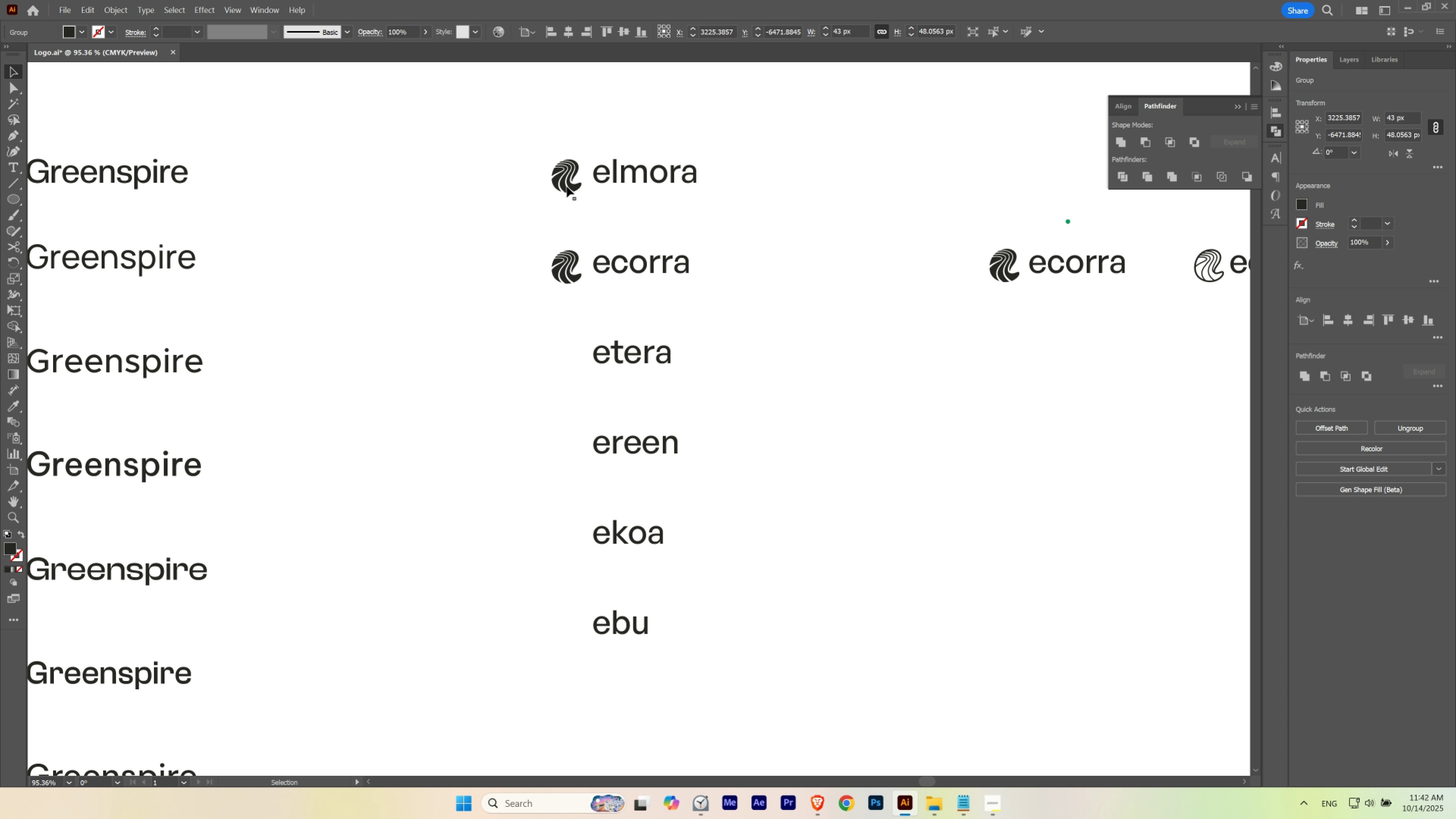 
key(Alt+Shift+ShiftLeft)
 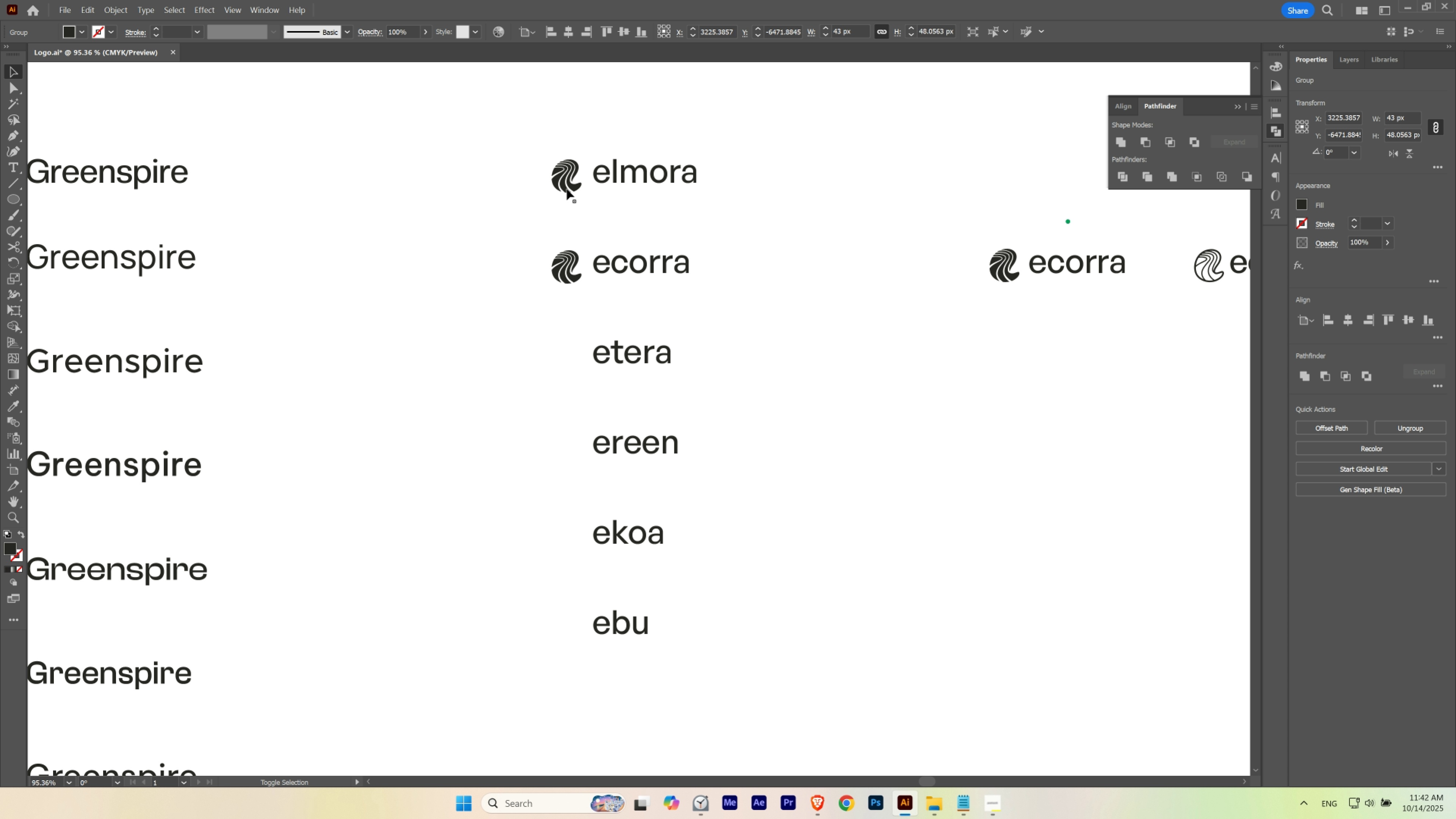 
key(Alt+Shift+ShiftLeft)
 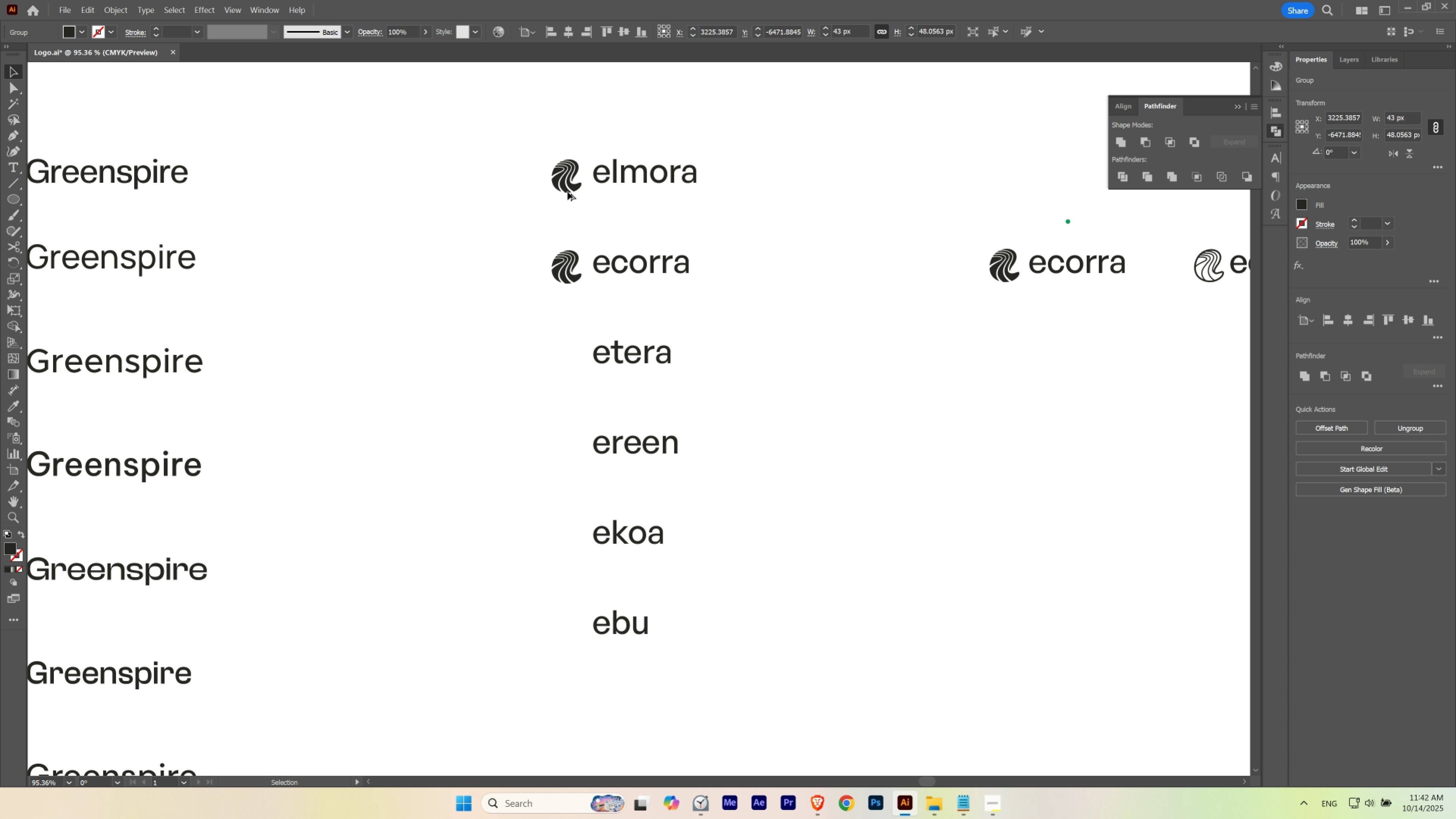 
key(Alt+Shift+ShiftLeft)
 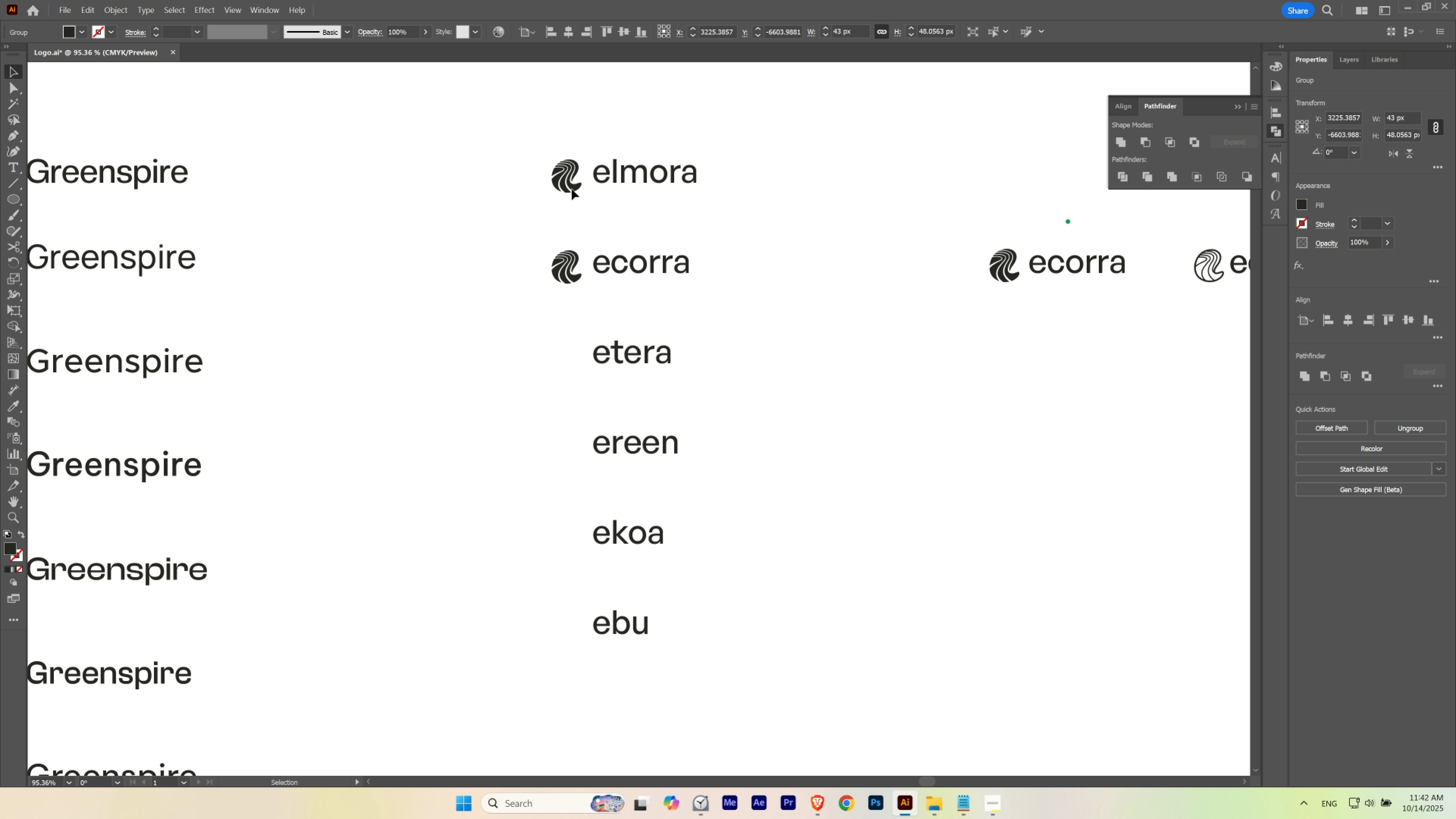 
hold_key(key=ShiftLeft, duration=1.17)
 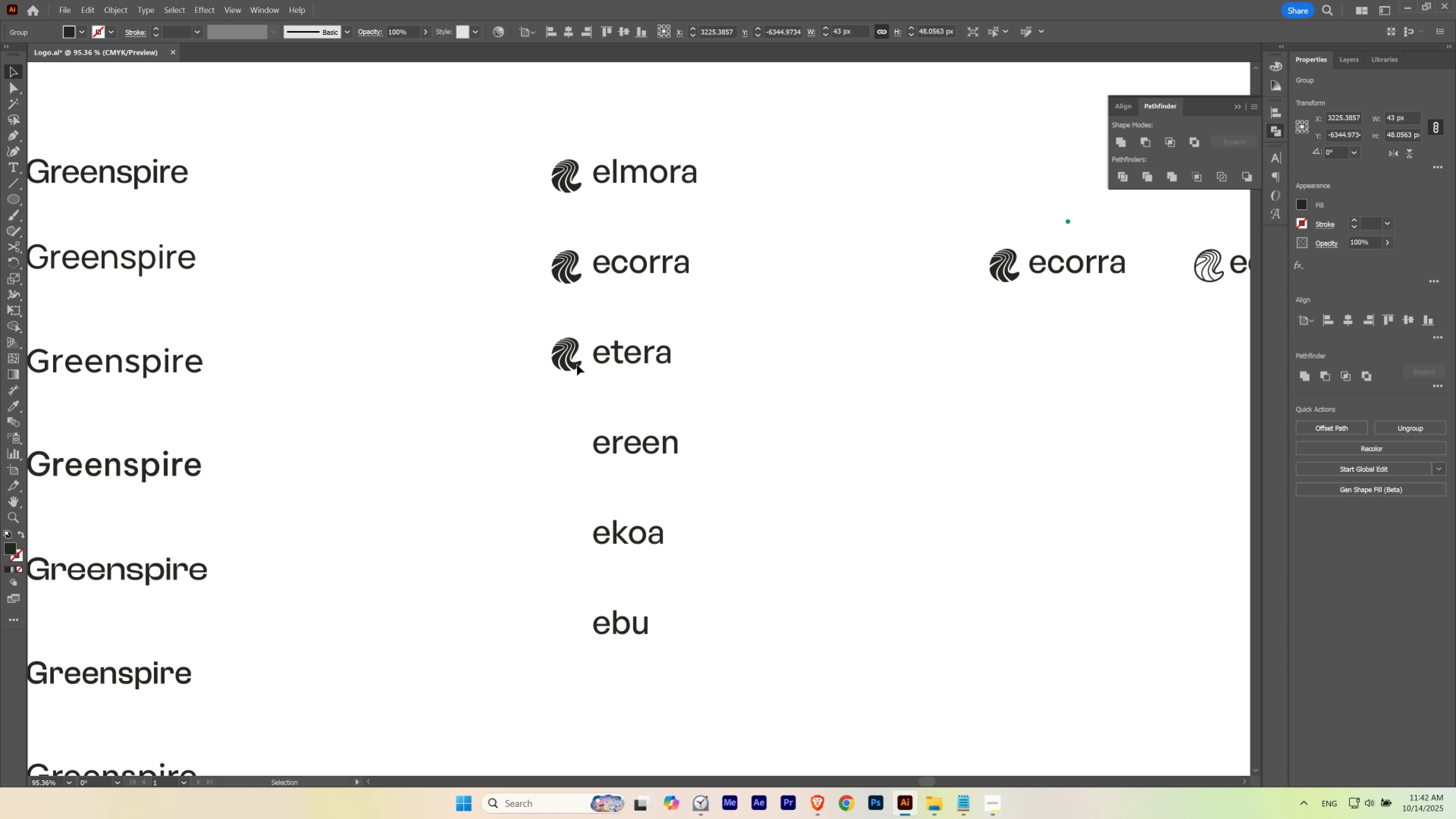 
hold_key(key=ShiftLeft, duration=1.95)
 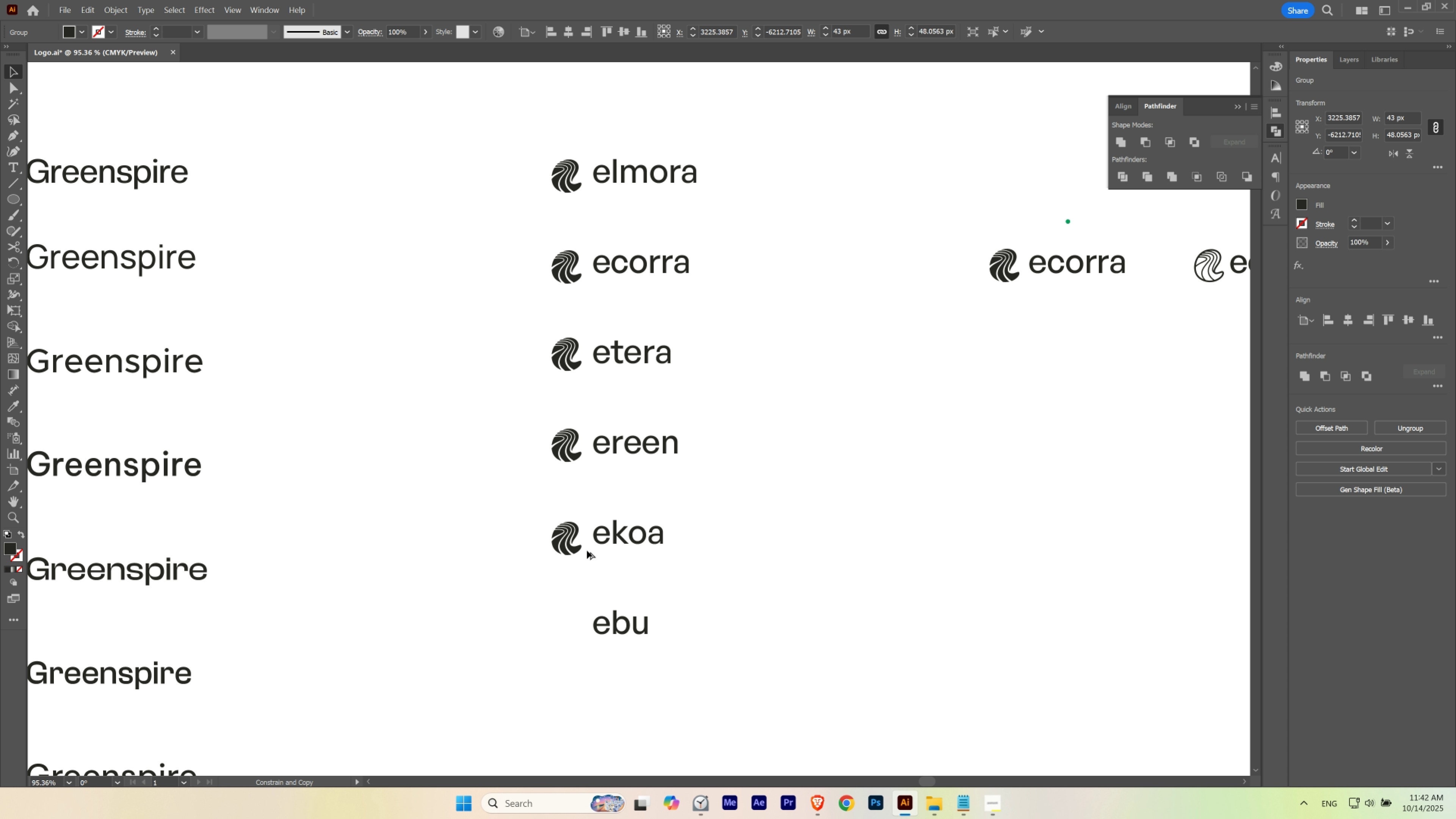 
hold_key(key=ShiftLeft, duration=1.53)
 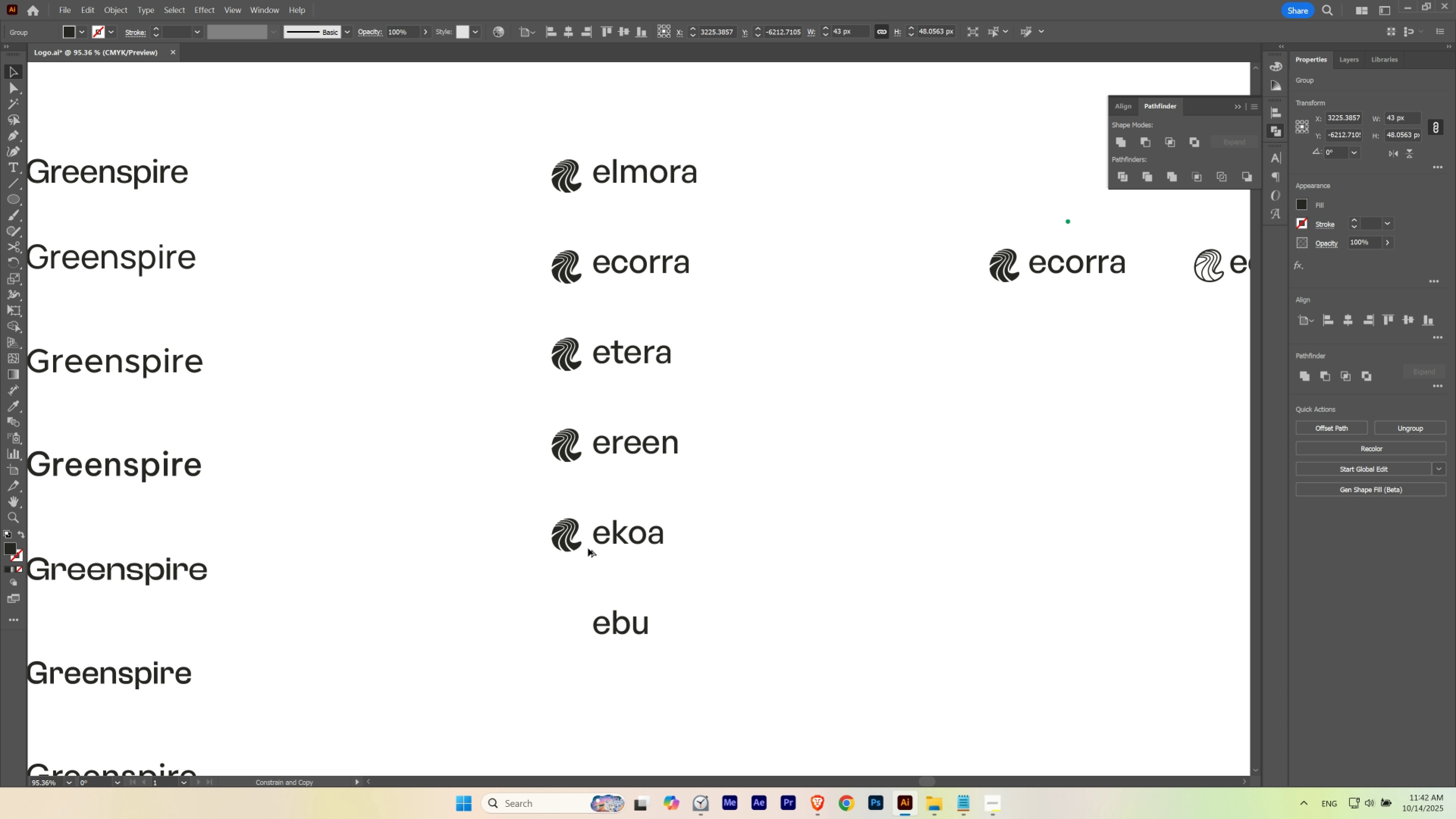 
key(Alt+Shift+ShiftLeft)
 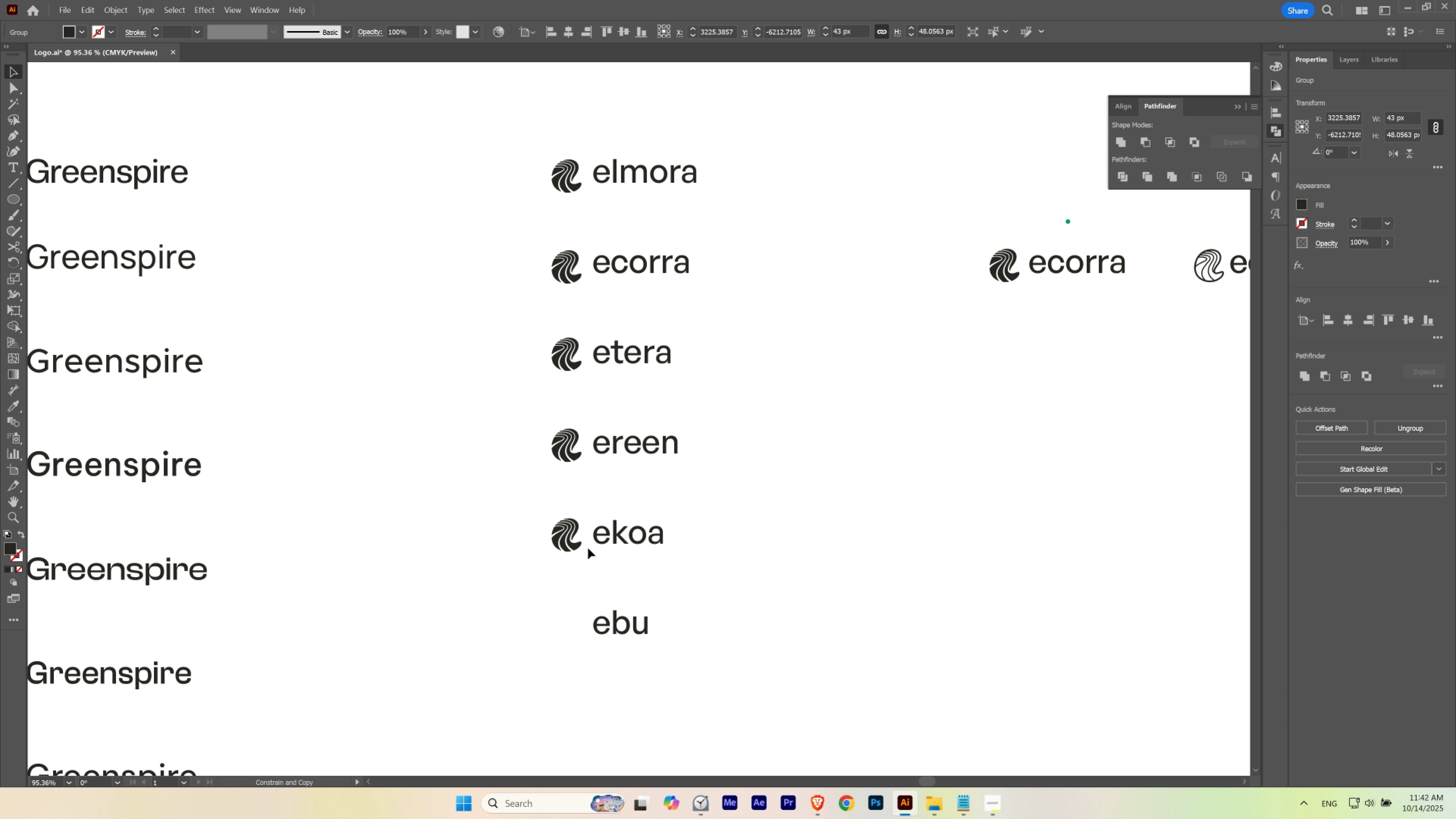 
key(Alt+Shift+ShiftLeft)
 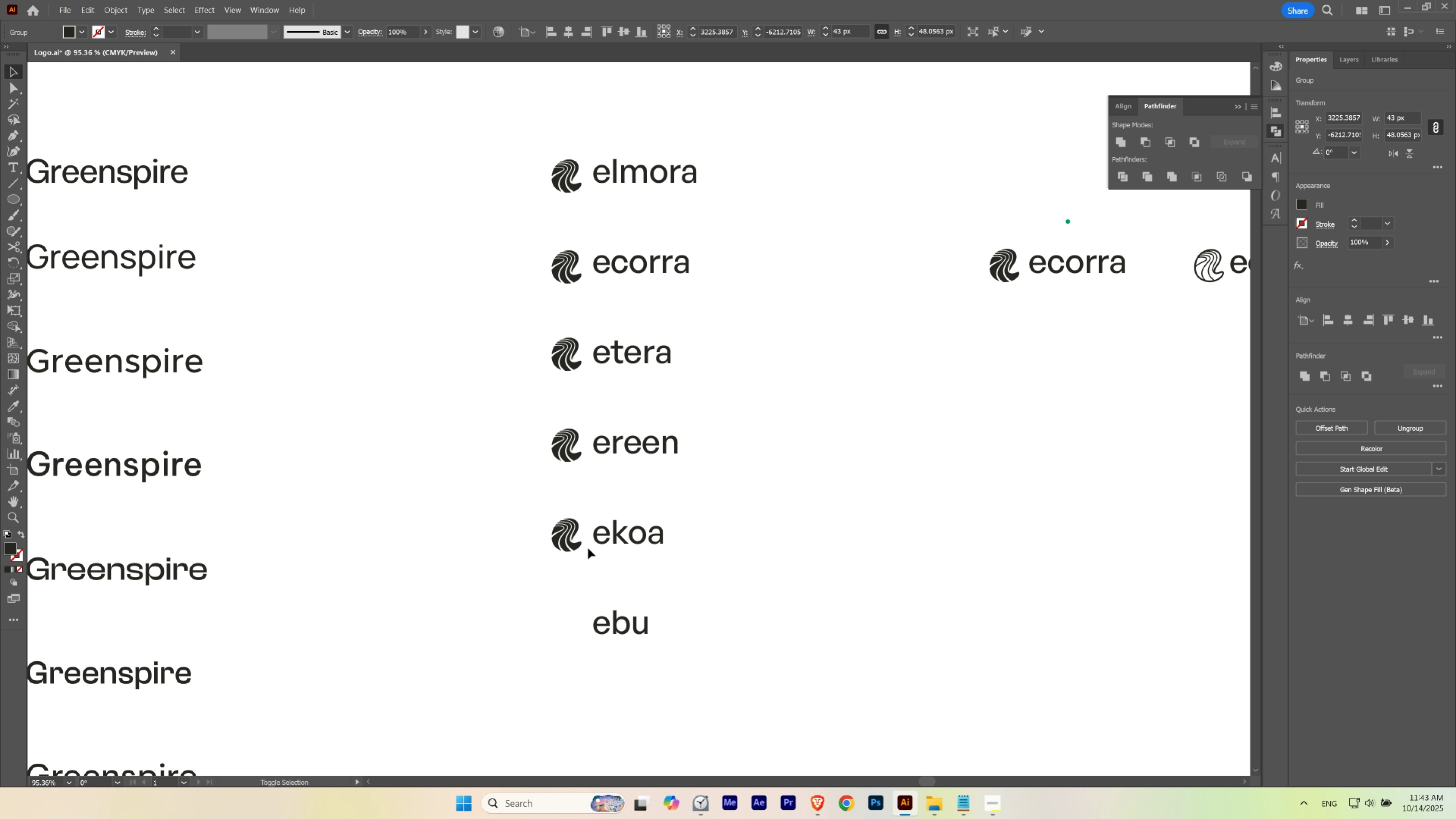 
key(Alt+Shift+ShiftLeft)
 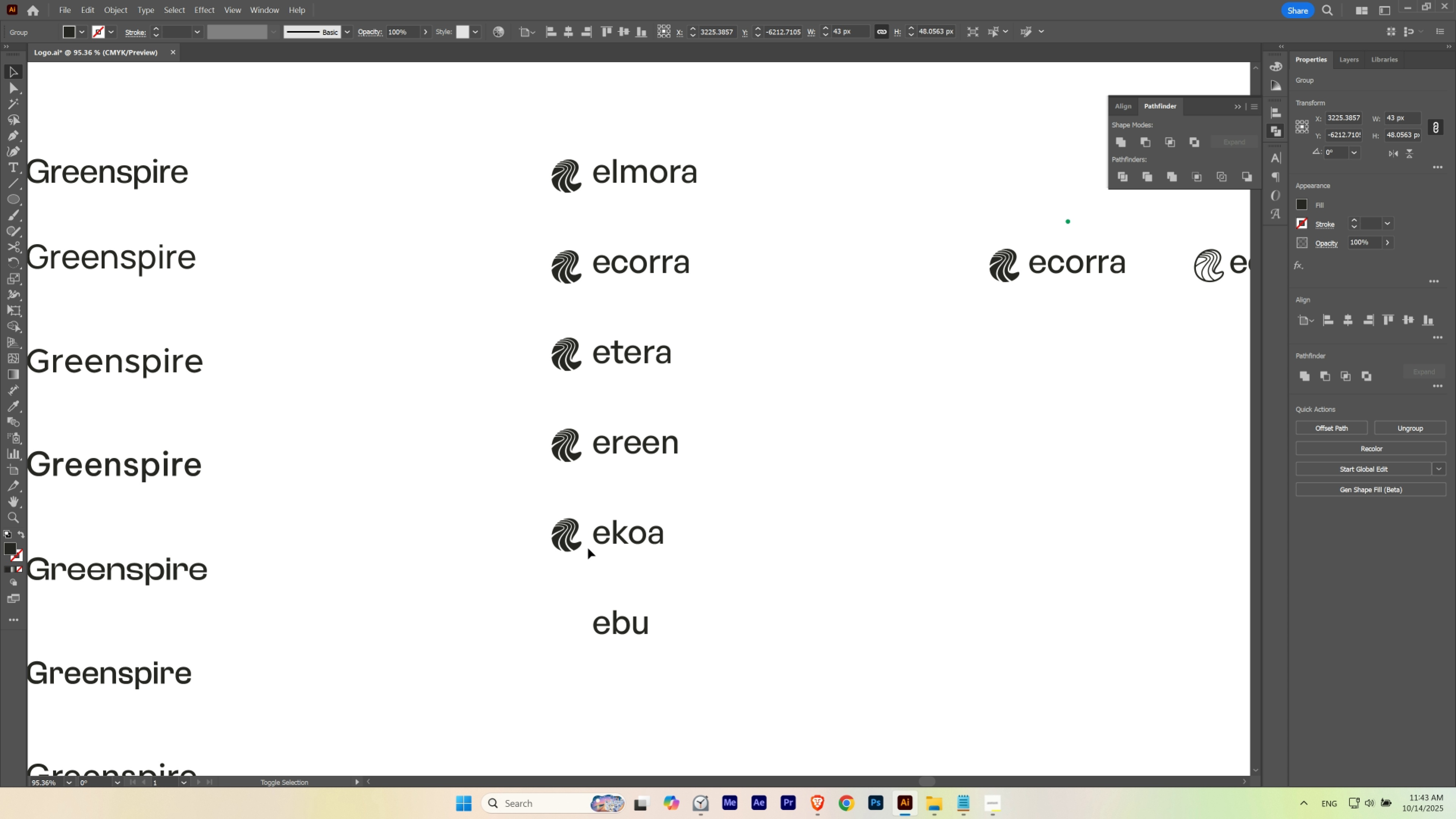 
key(Alt+Shift+ShiftLeft)
 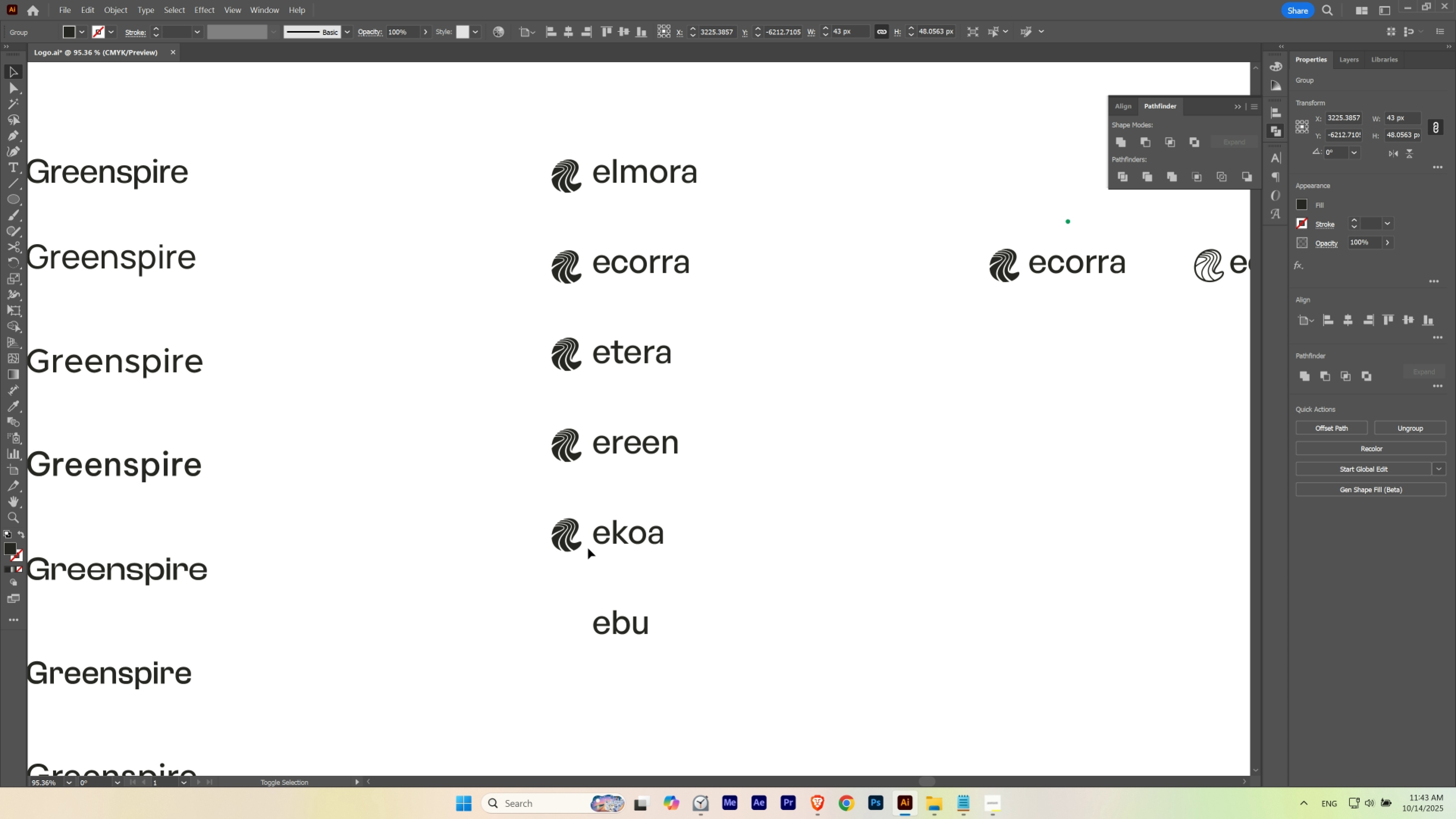 
key(Alt+Shift+ShiftLeft)
 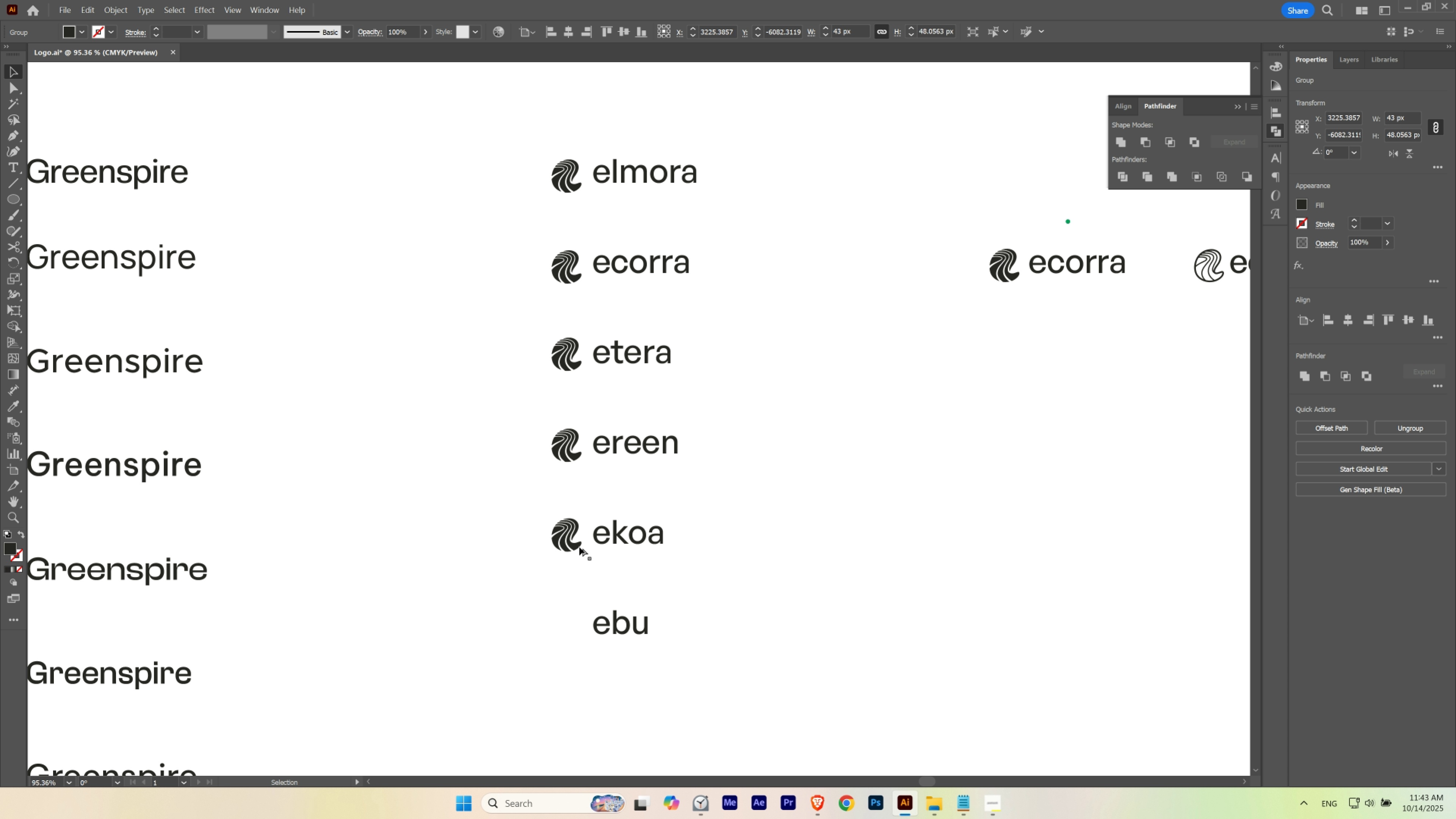 
hold_key(key=ShiftLeft, duration=1.53)
 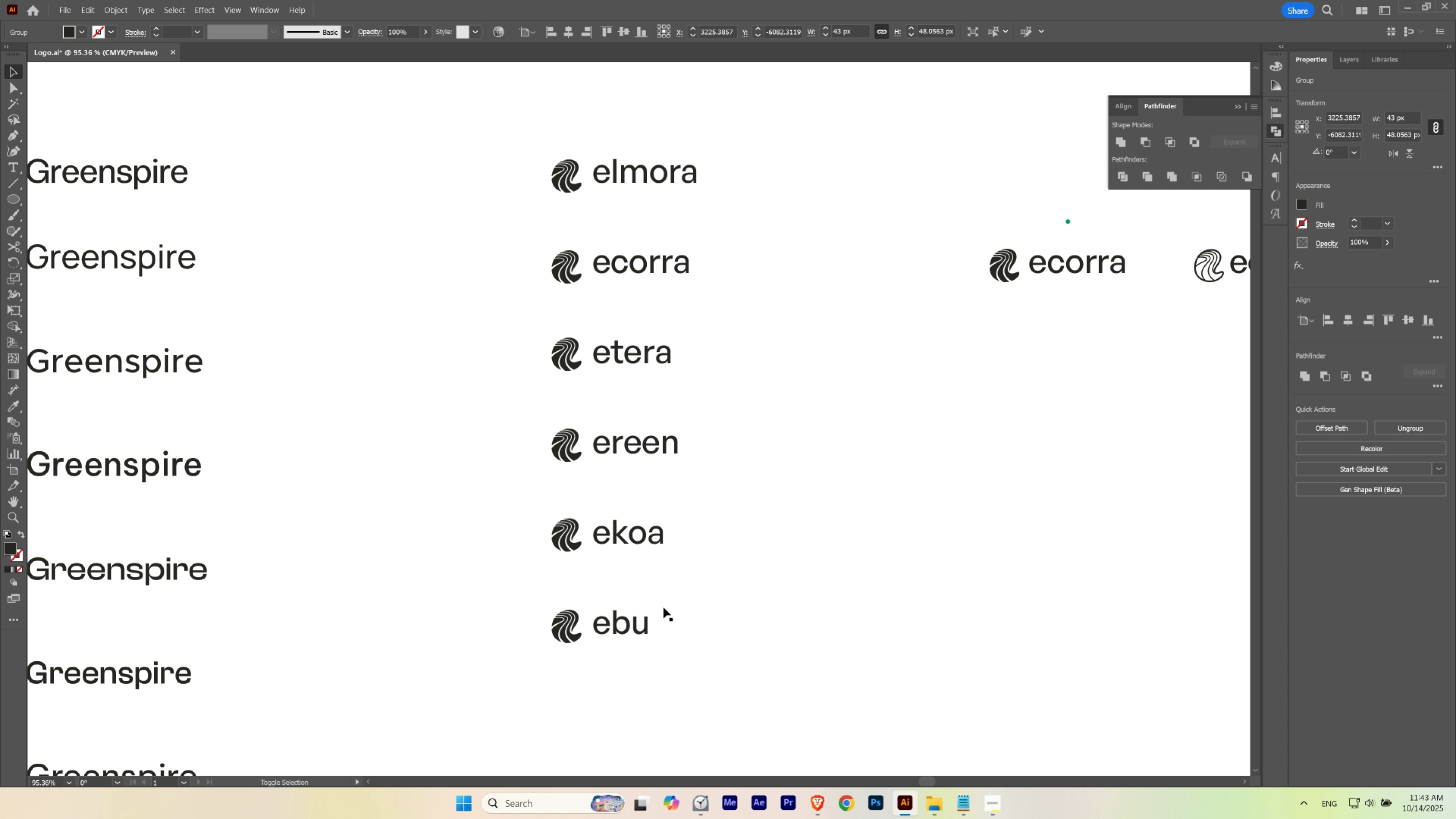 
hold_key(key=ShiftLeft, duration=0.59)
 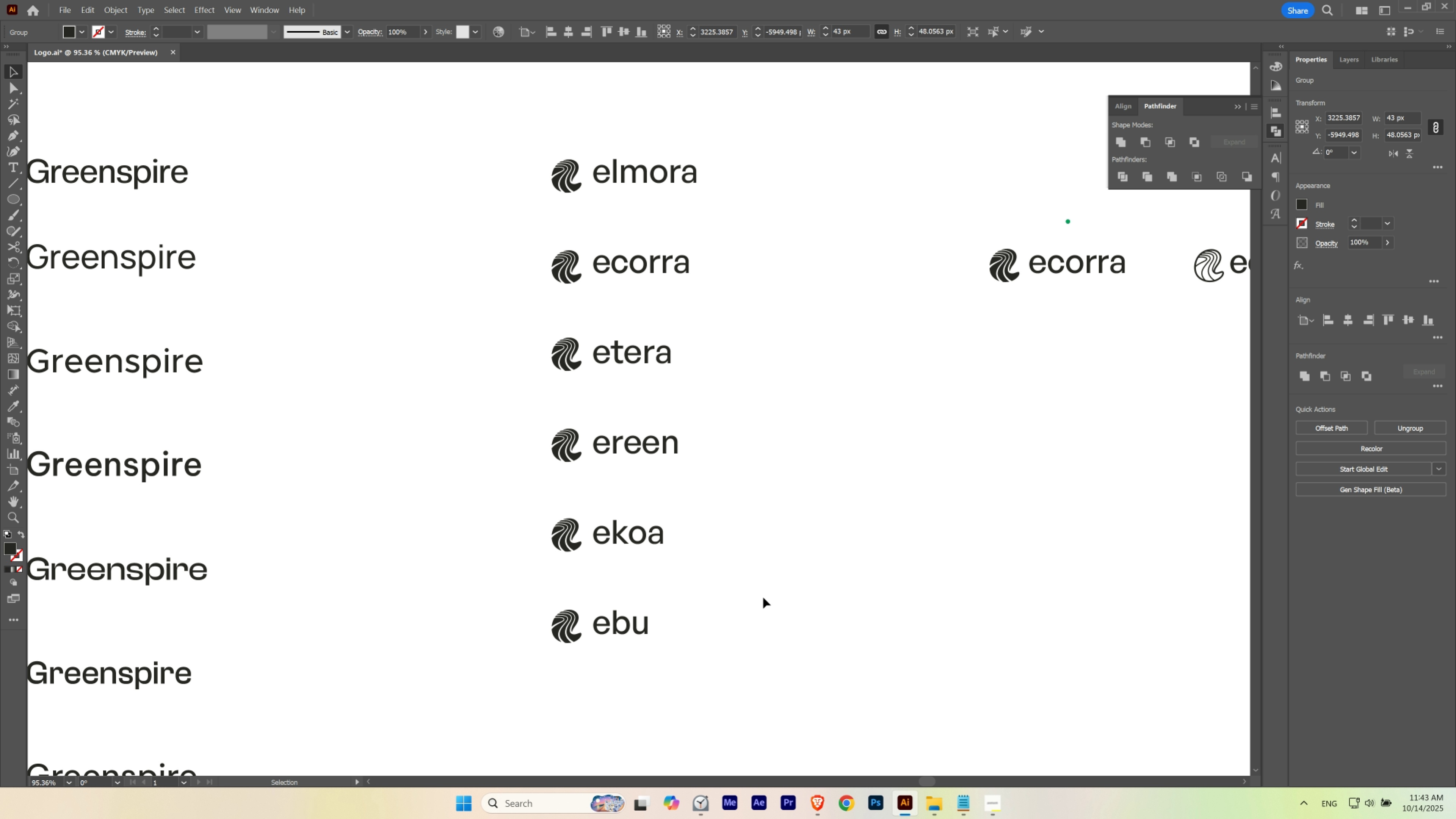 
left_click([763, 597])
 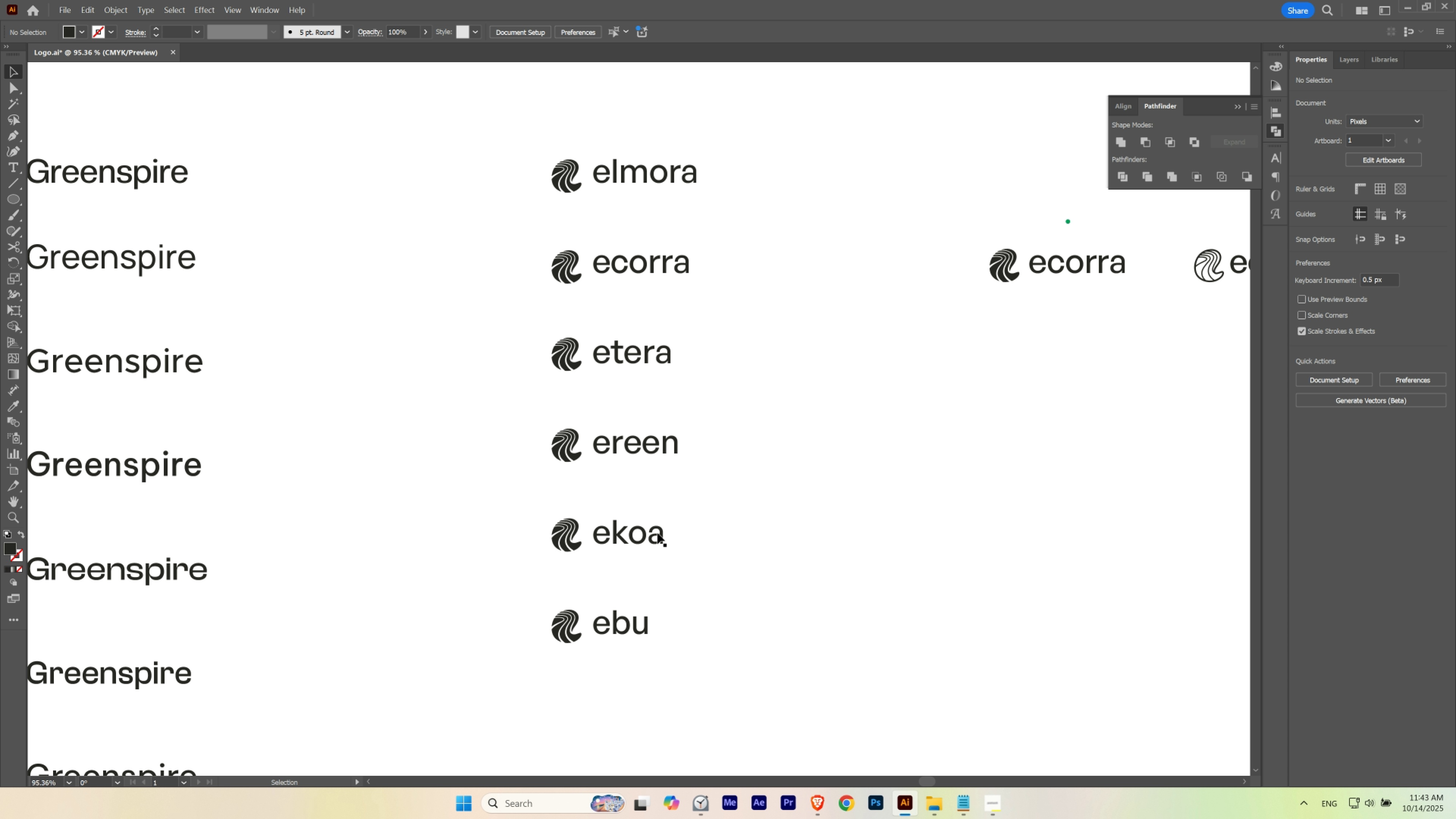 
hold_key(key=Space, duration=1.36)
 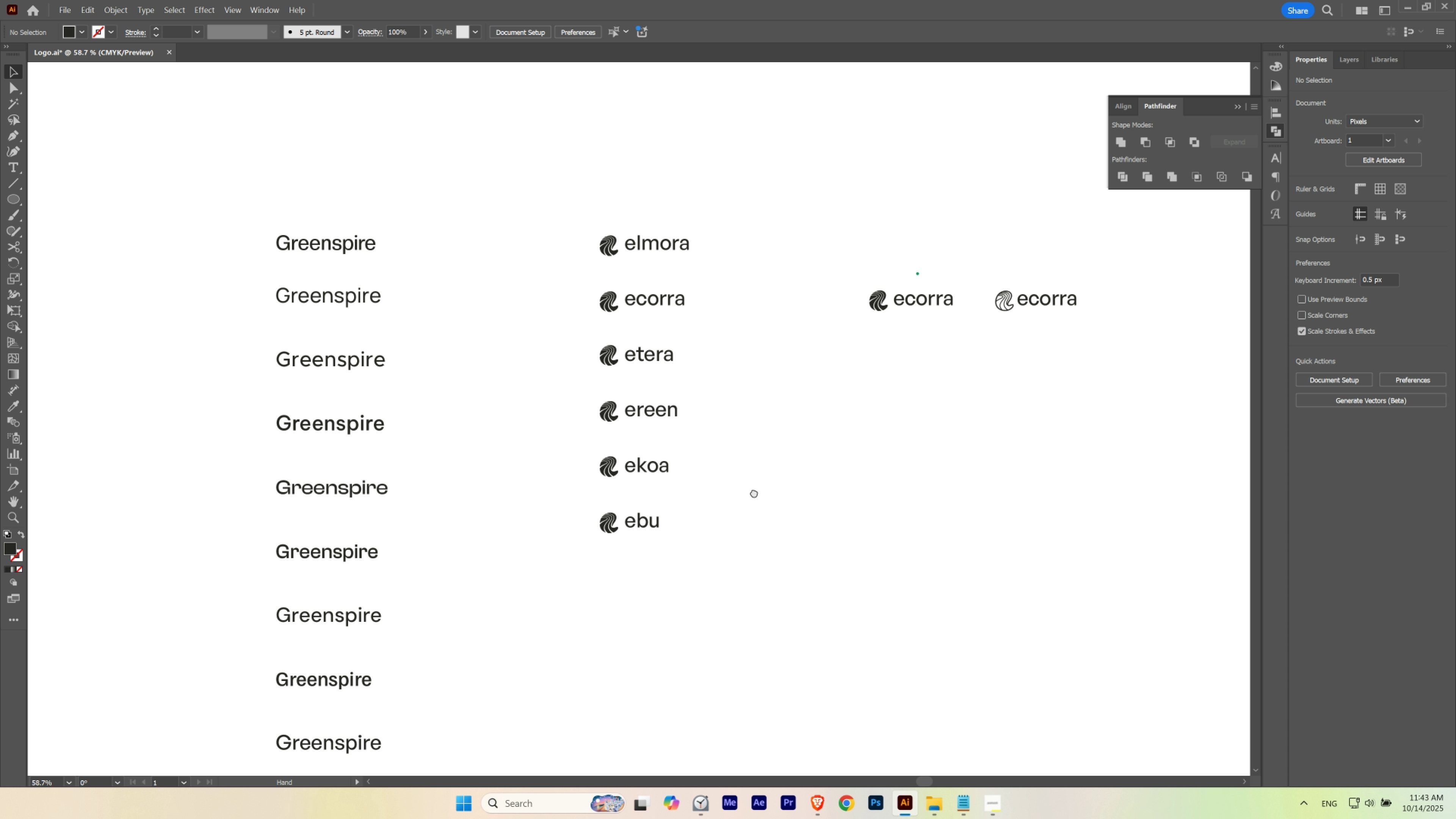 
hold_key(key=ControlLeft, duration=0.56)
 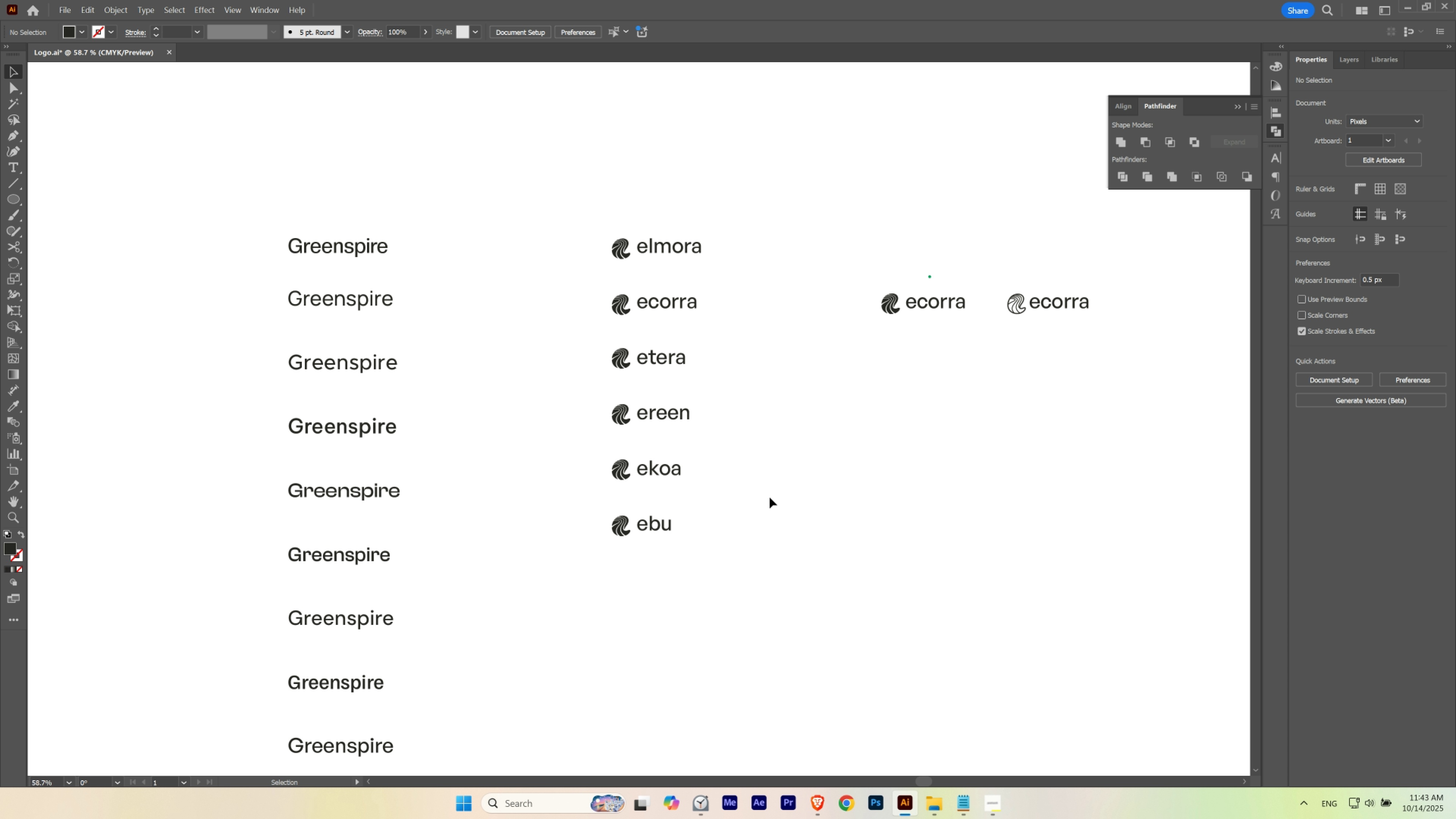 
left_click([770, 497])
 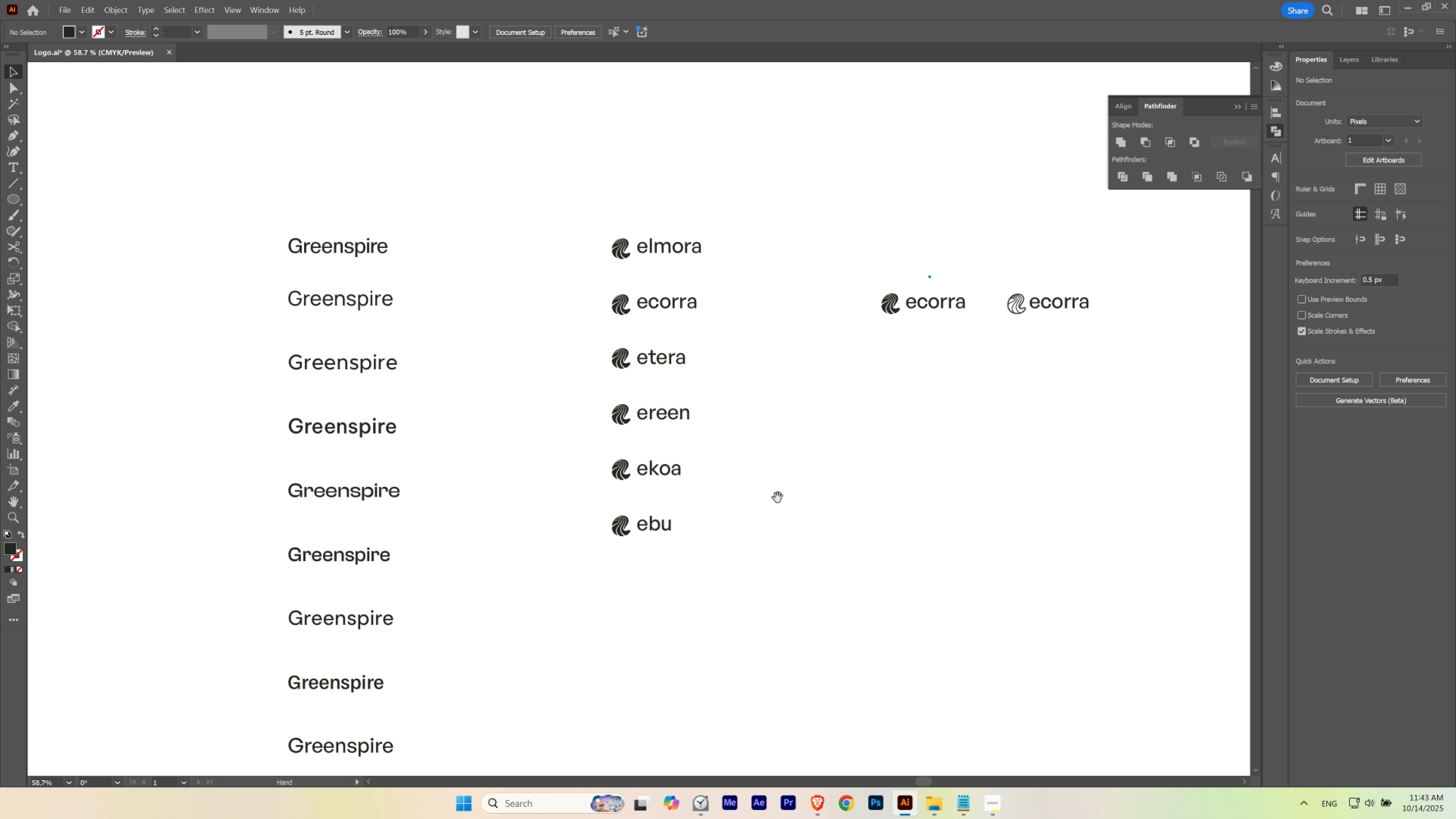 
hold_key(key=Space, duration=0.76)
 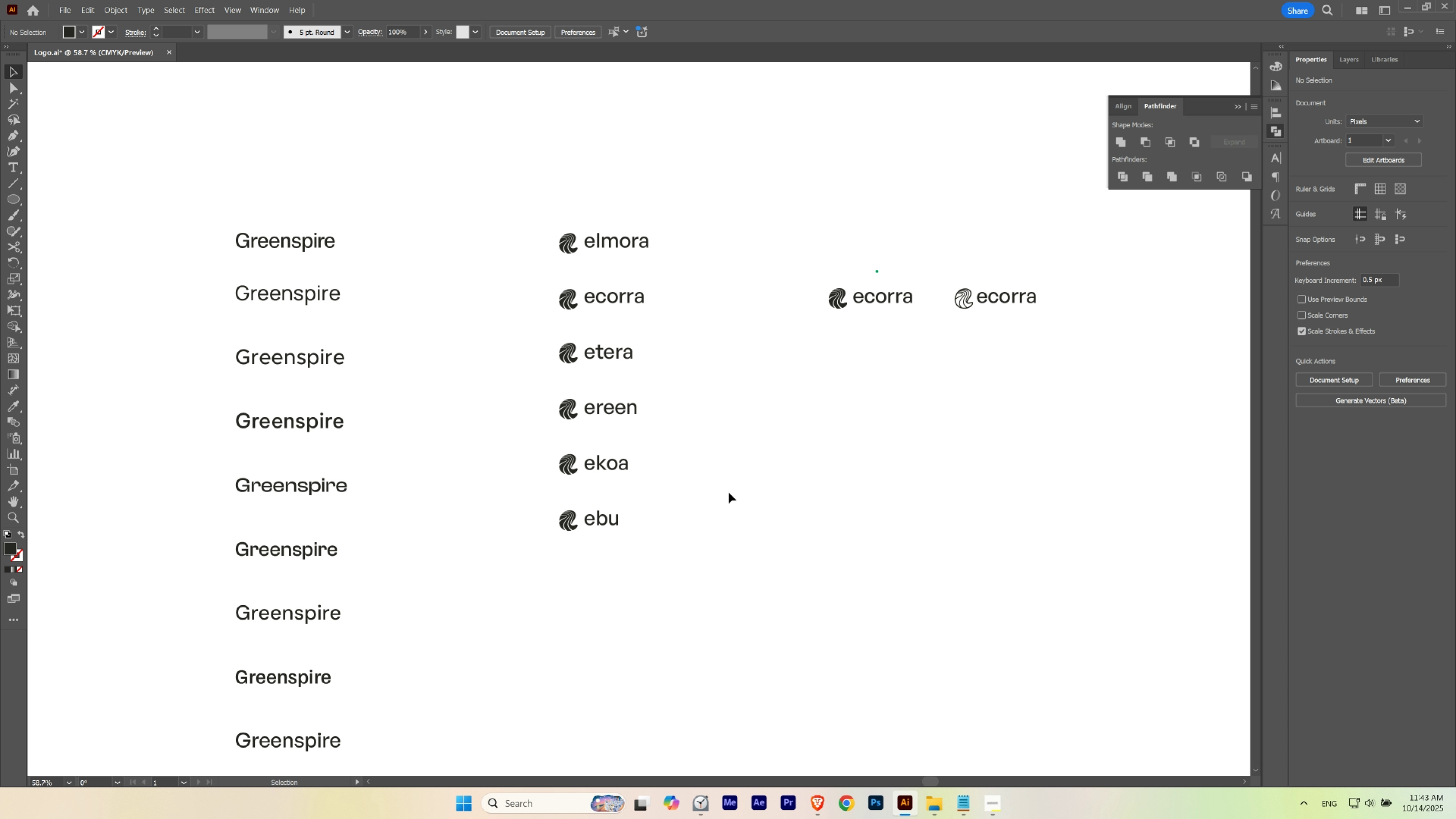 
left_click([729, 492])
 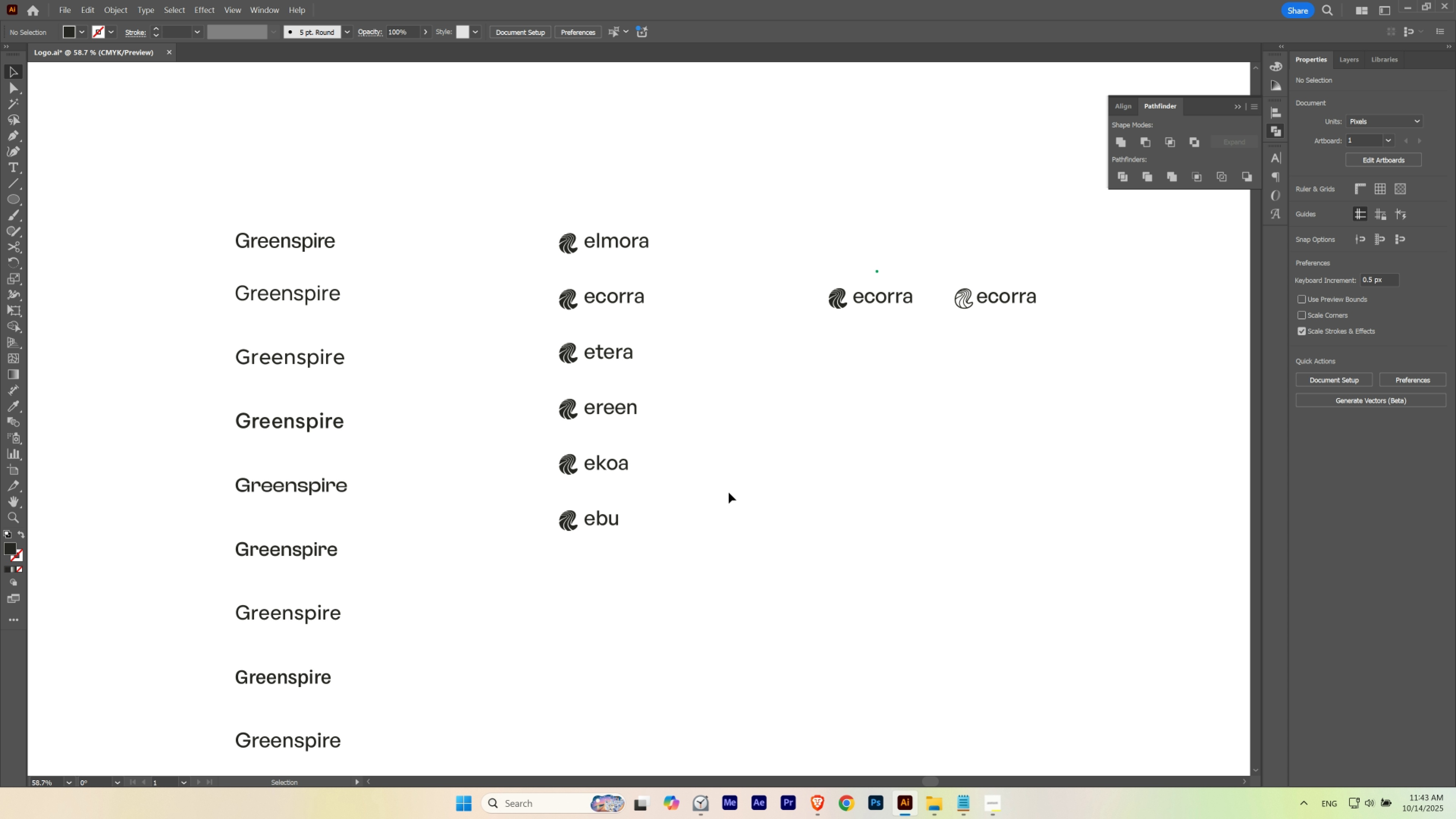 
wait(14.37)
 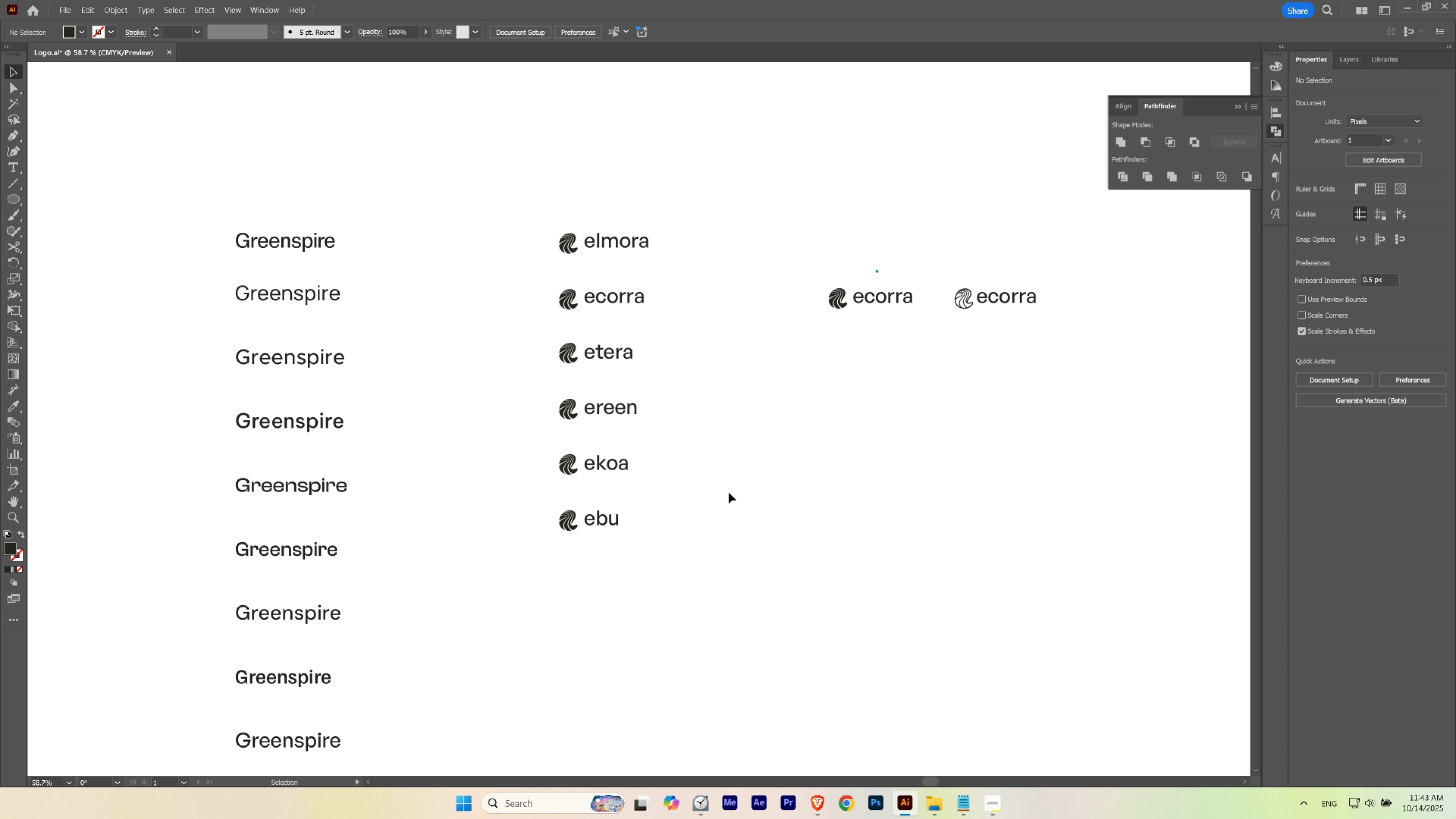 
hold_key(key=AltLeft, duration=0.98)
 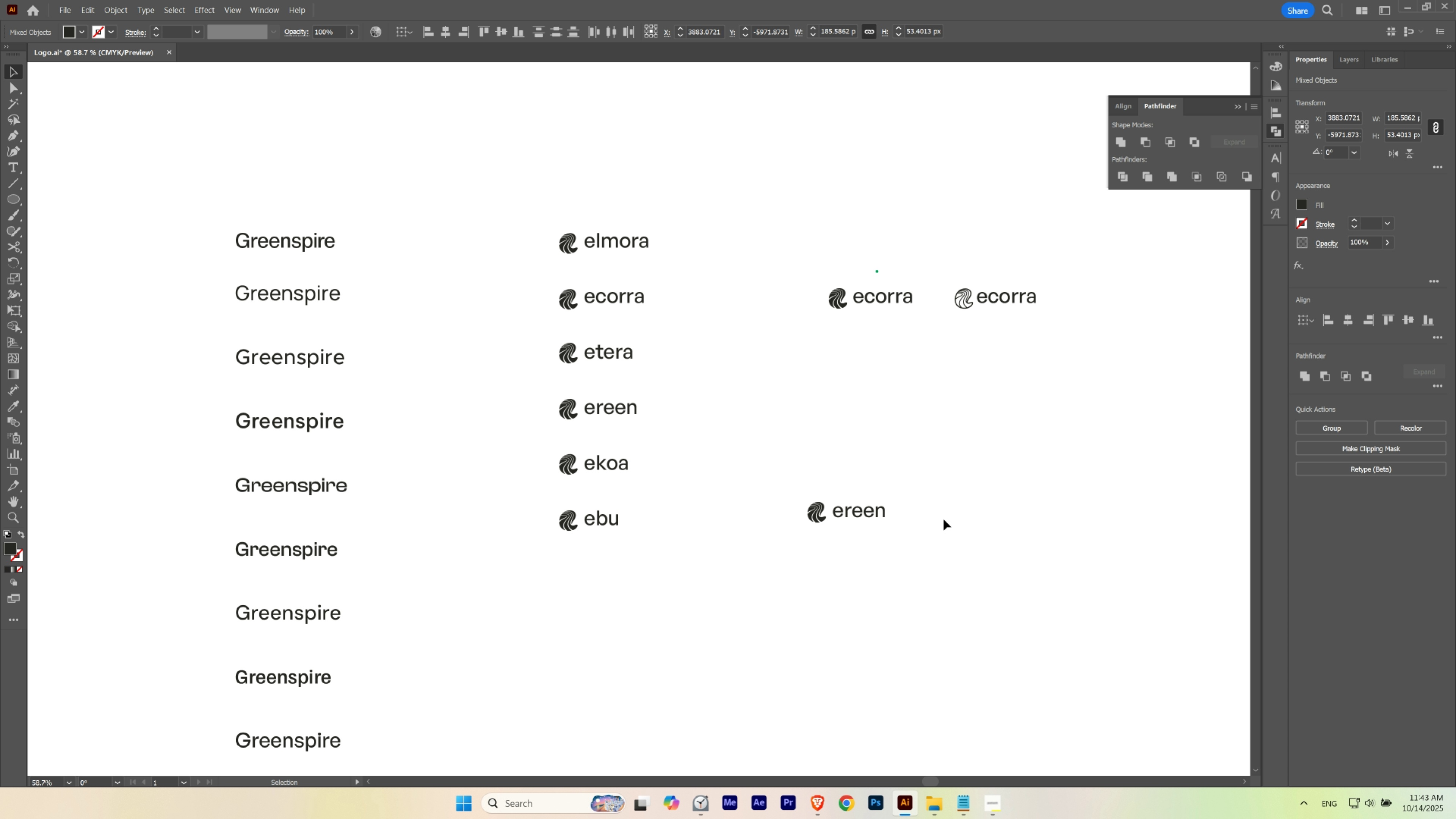 
left_click([944, 519])
 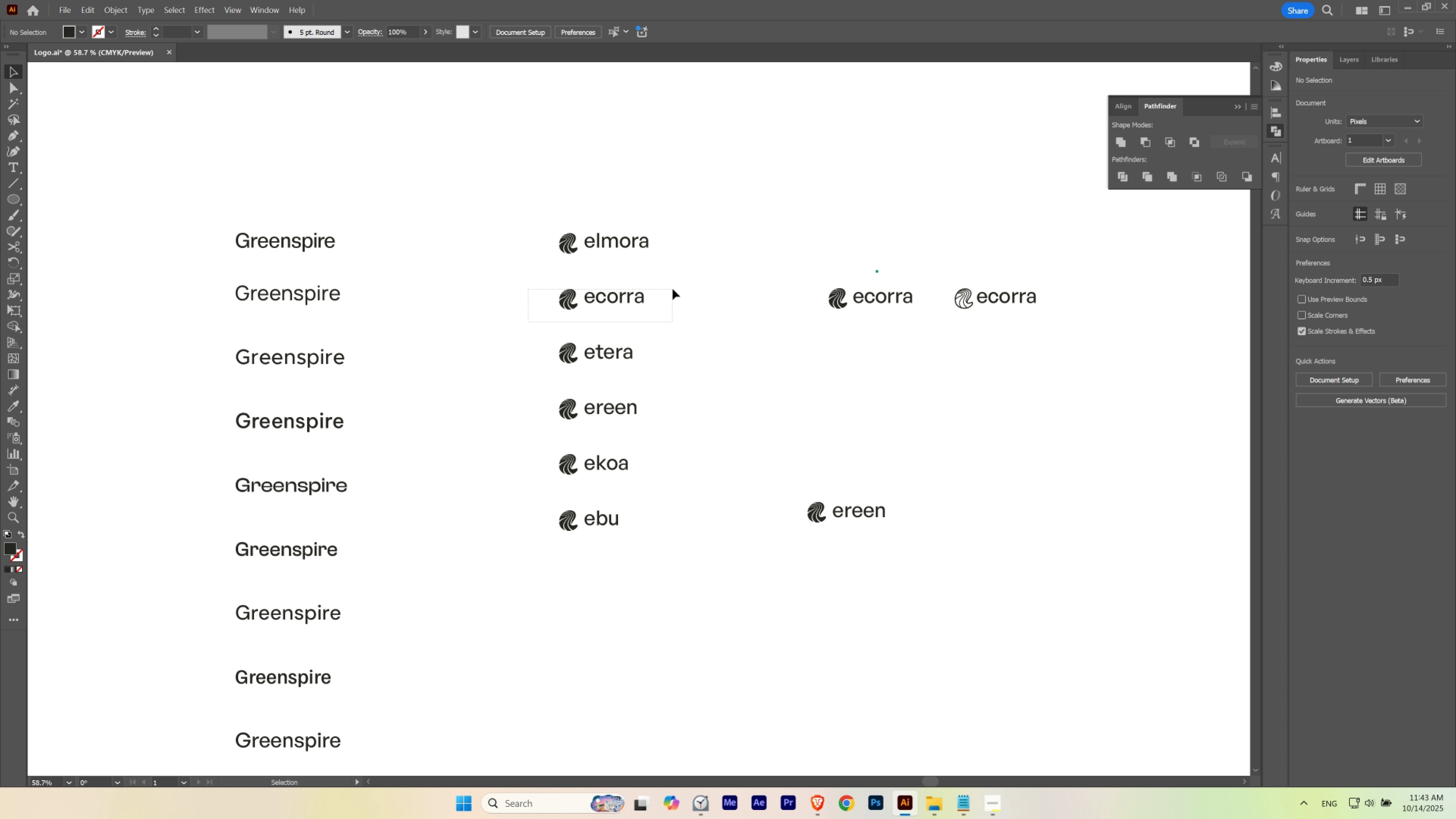 
hold_key(key=AltLeft, duration=1.52)
 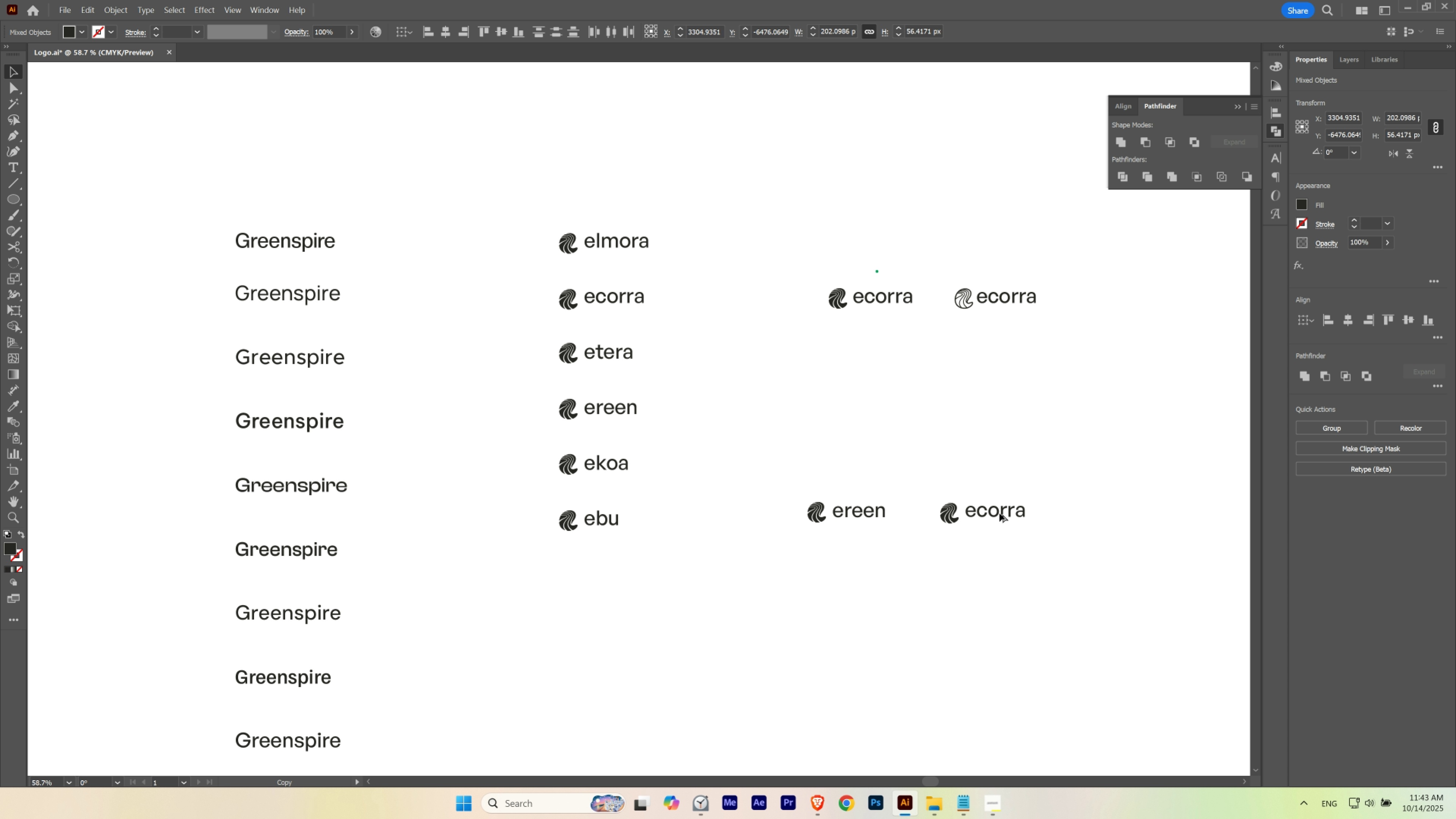 
hold_key(key=AltLeft, duration=0.94)
 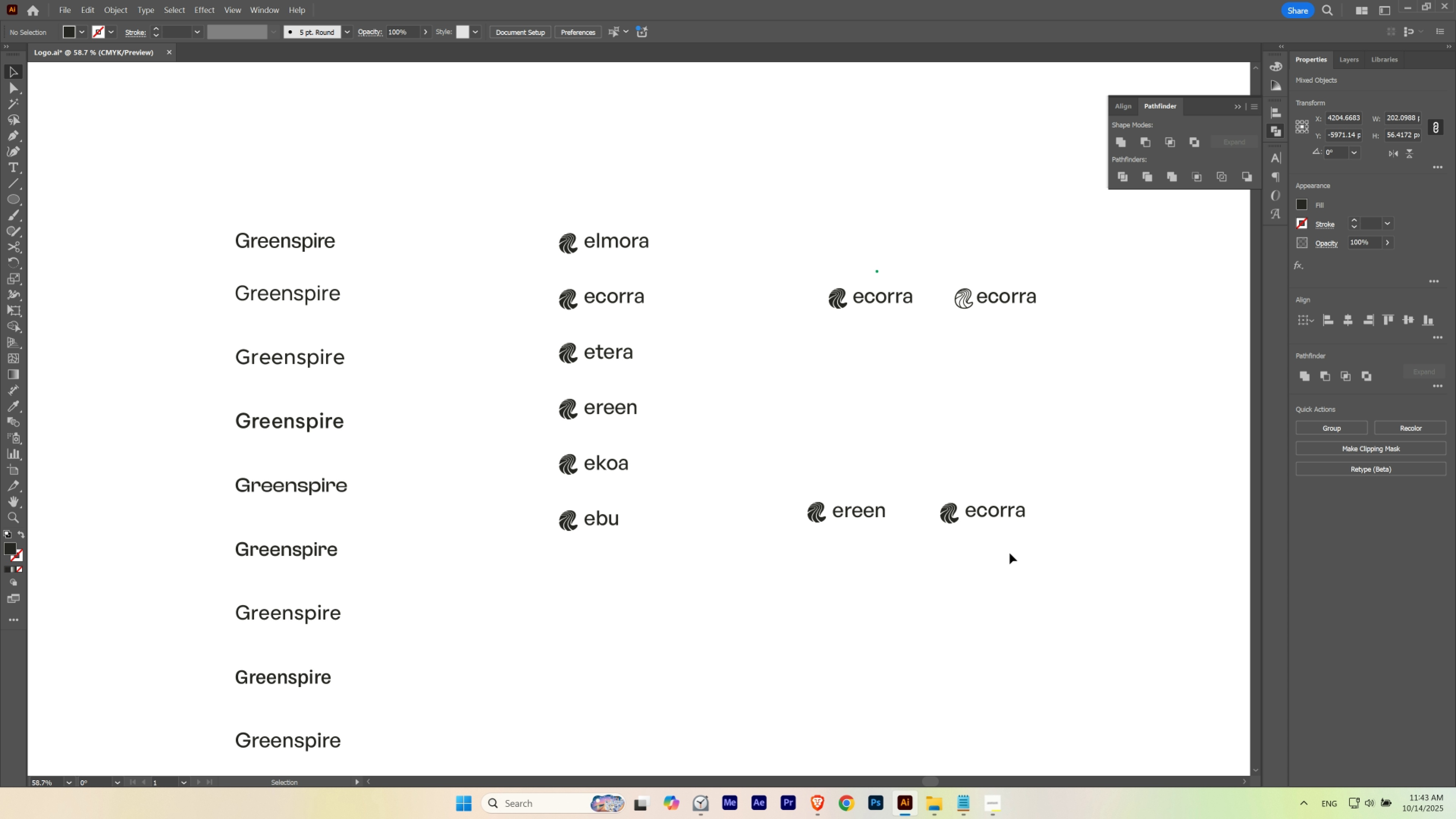 
hold_key(key=Space, duration=0.61)
 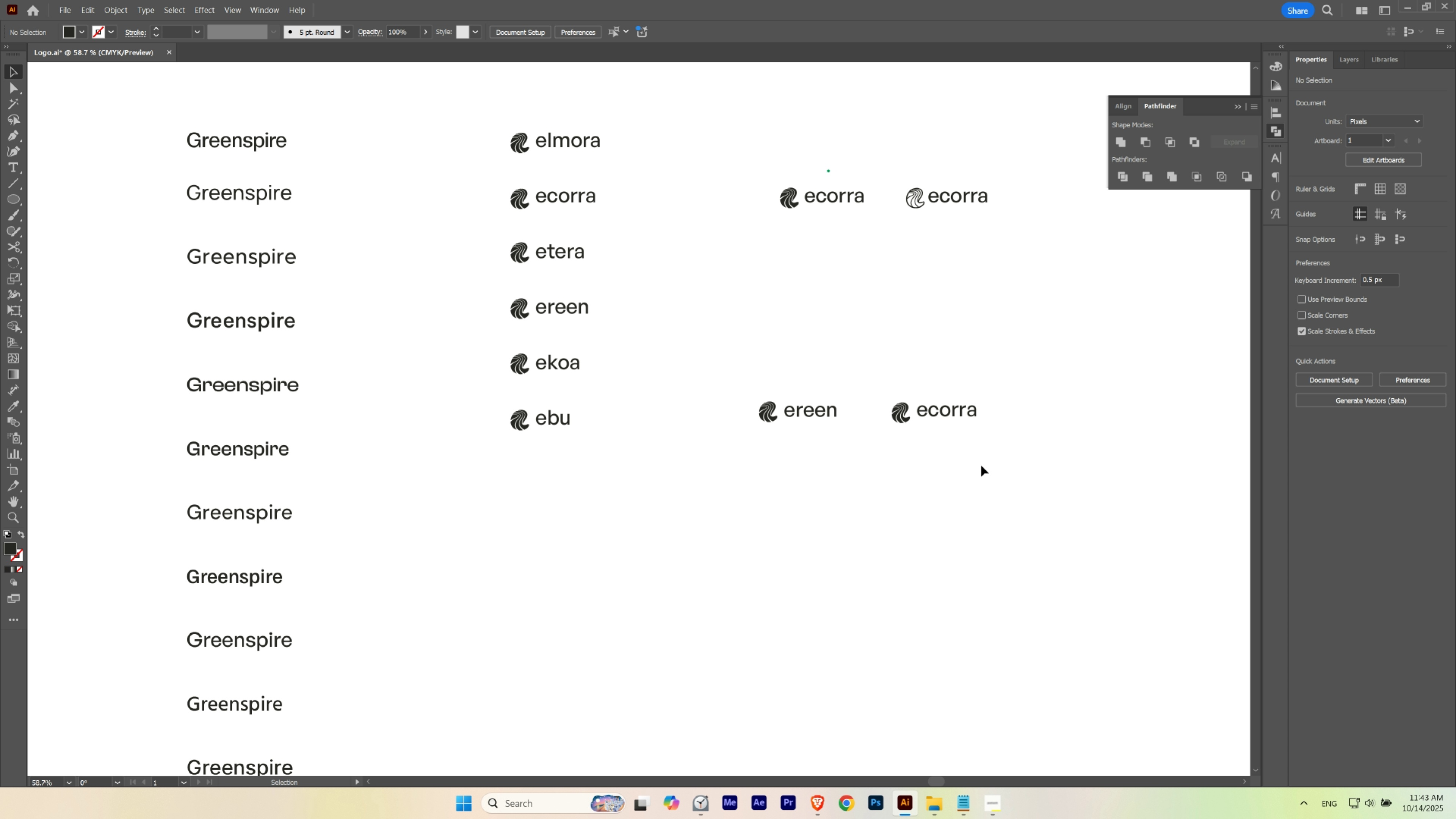 
left_click([981, 465])
 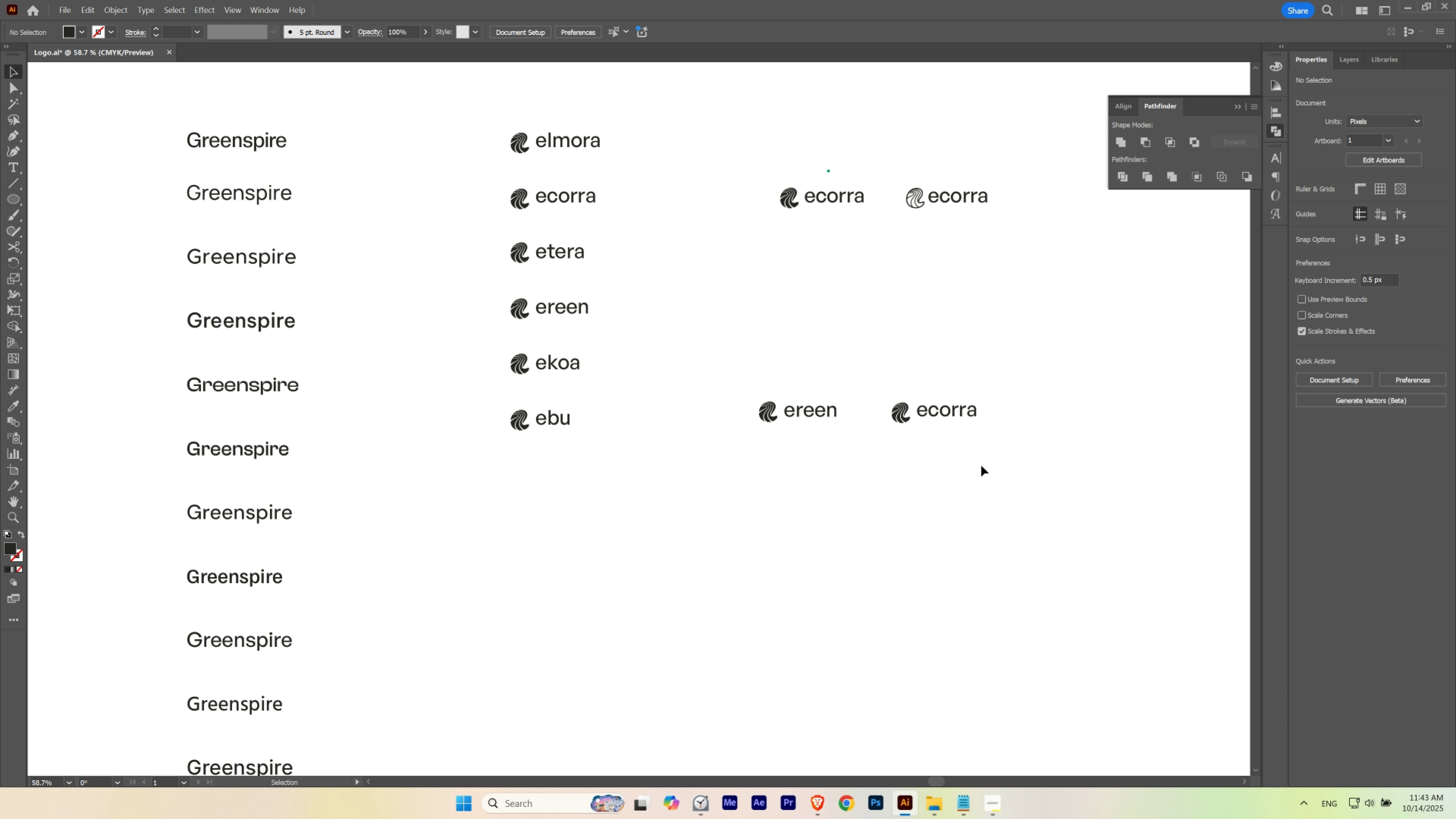 
wait(8.08)
 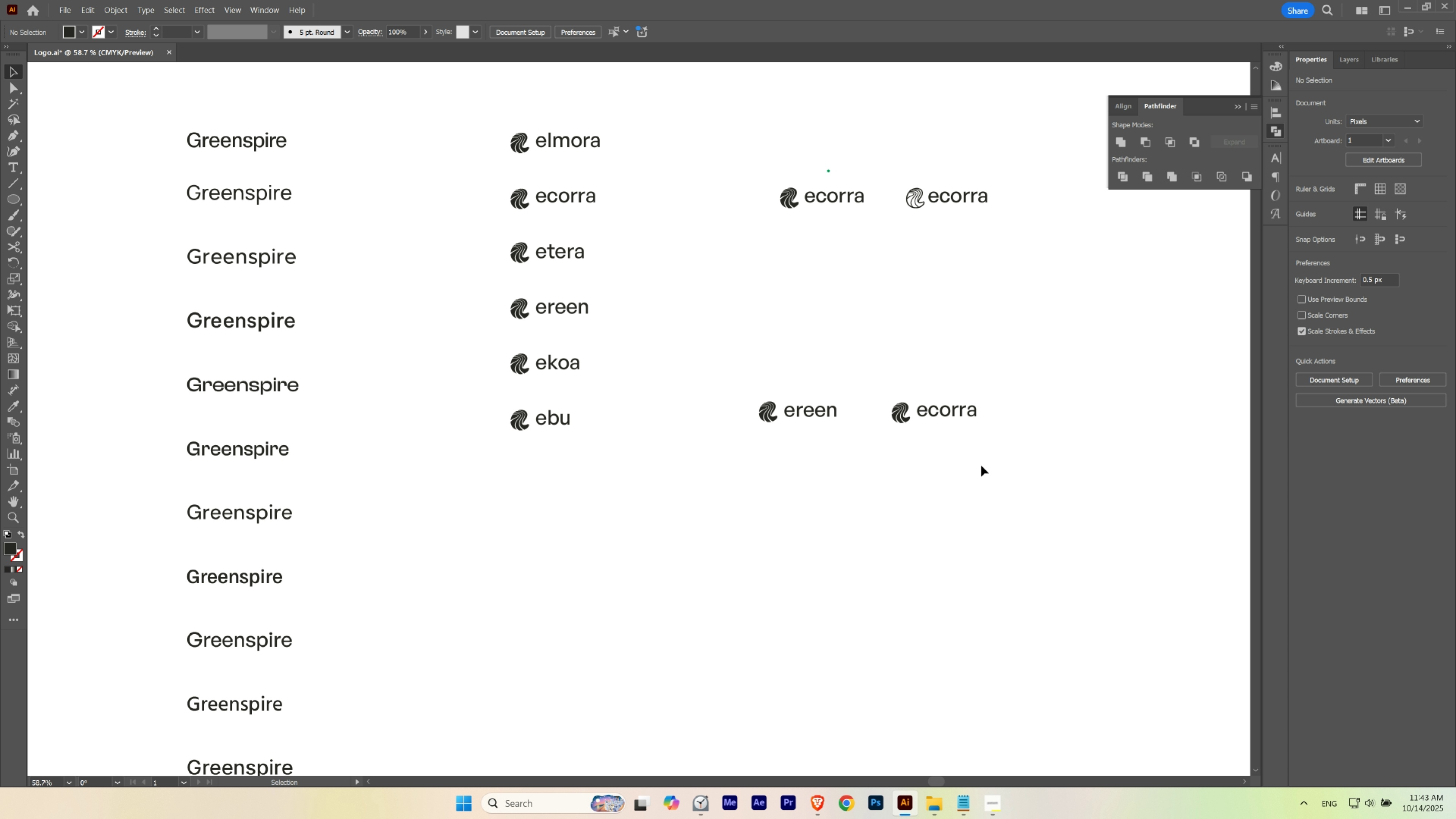 
left_click([872, 462])
 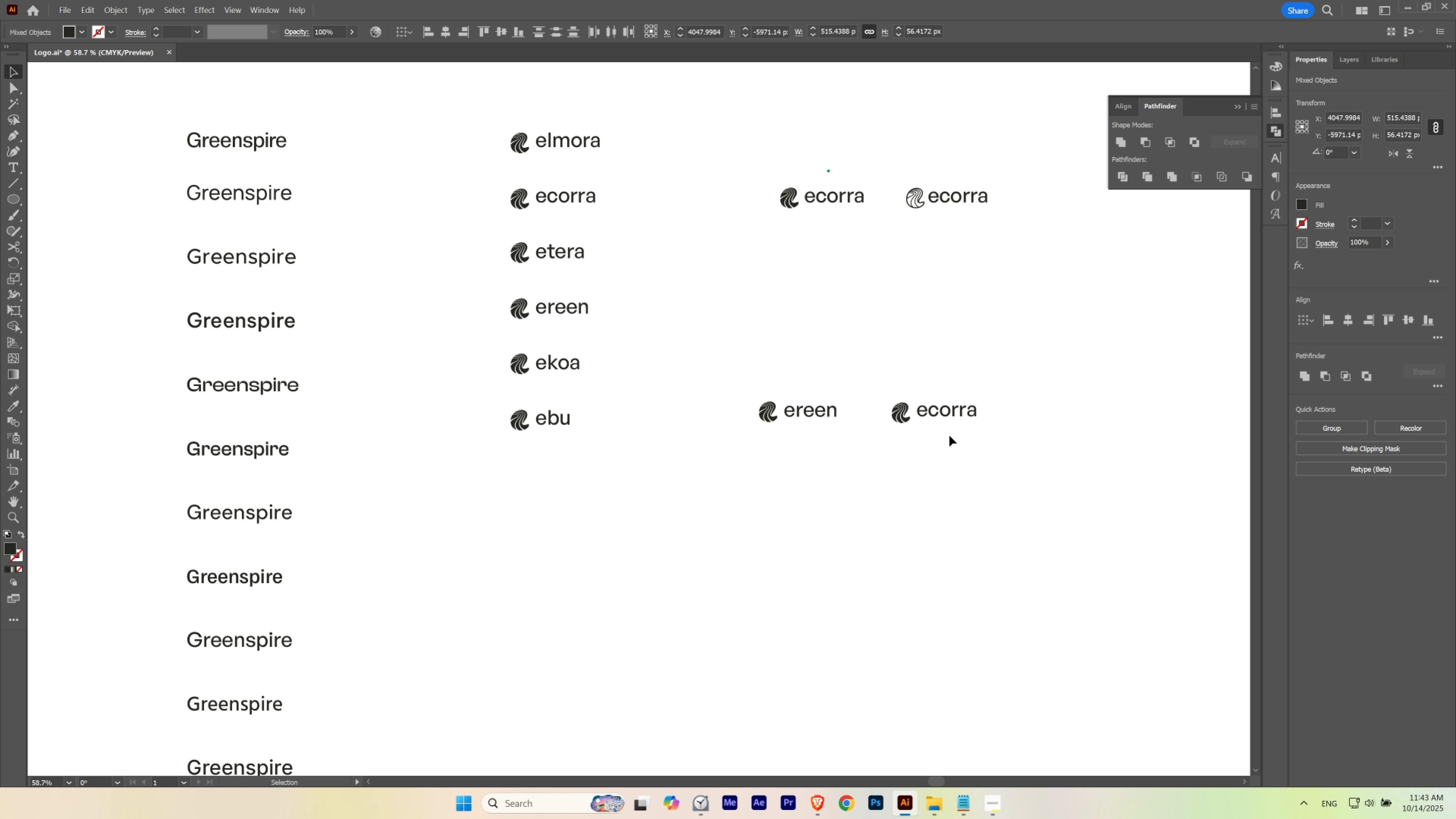 
wait(18.99)
 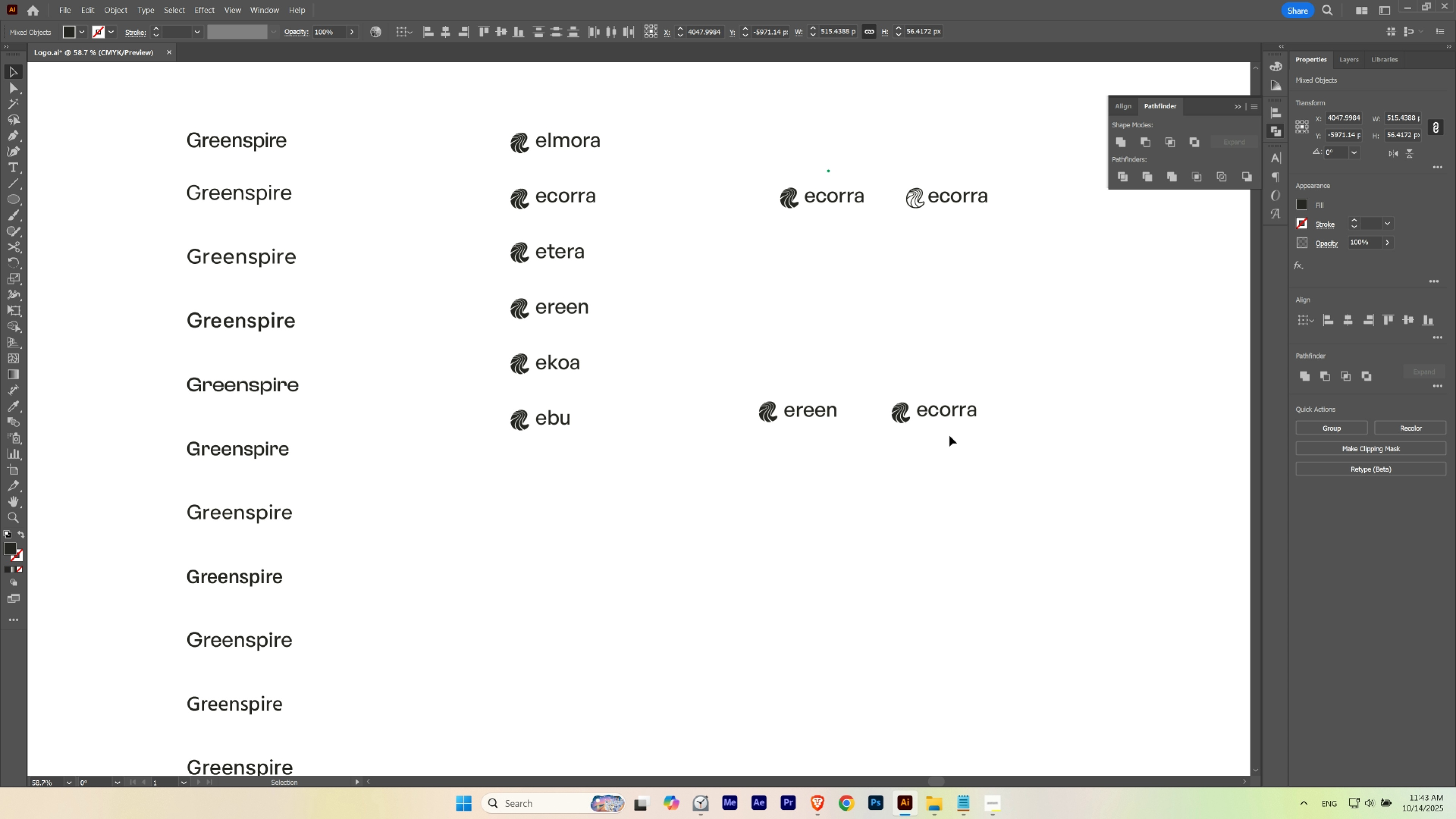 
key(Delete)
 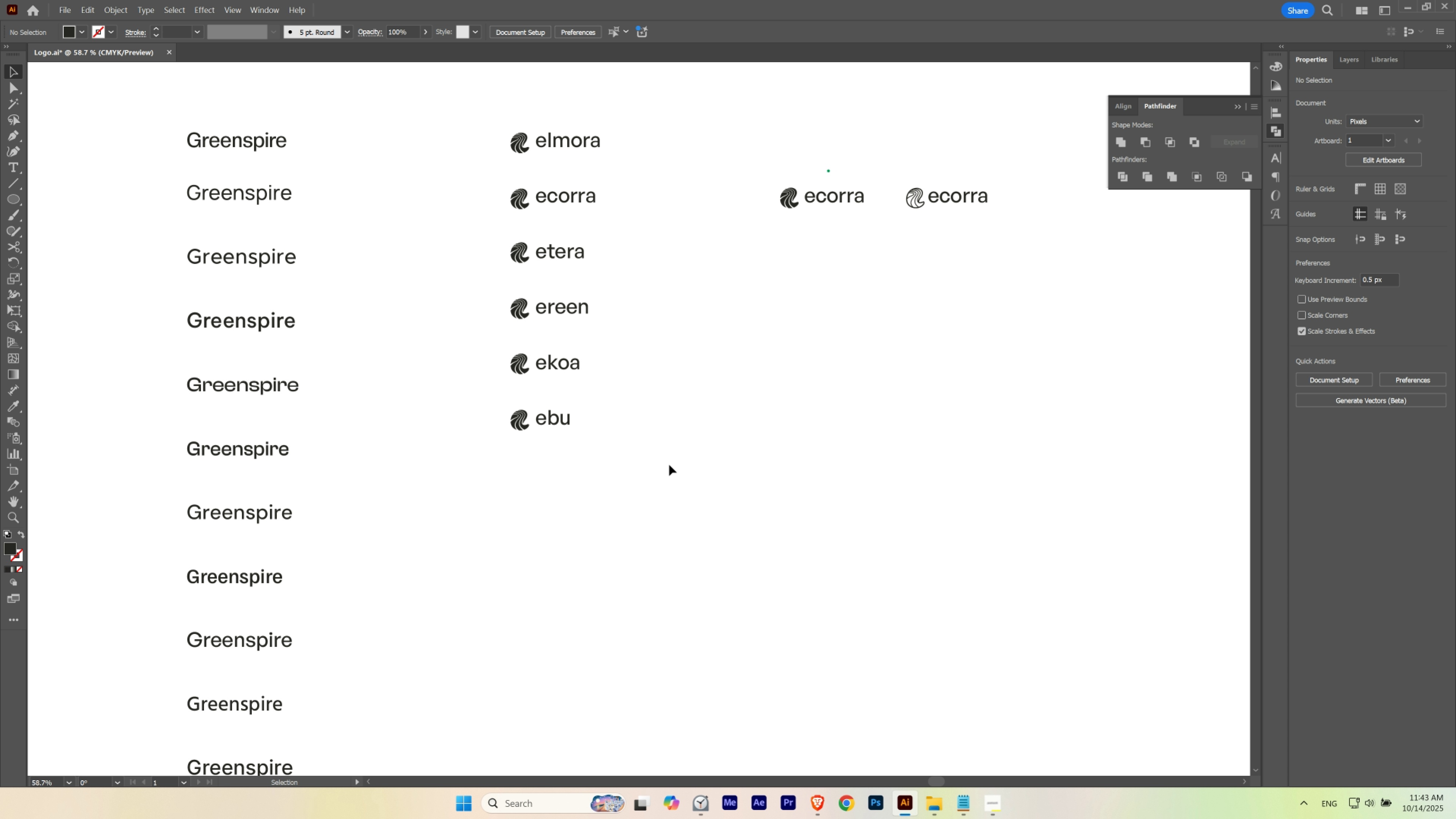 
left_click([669, 465])
 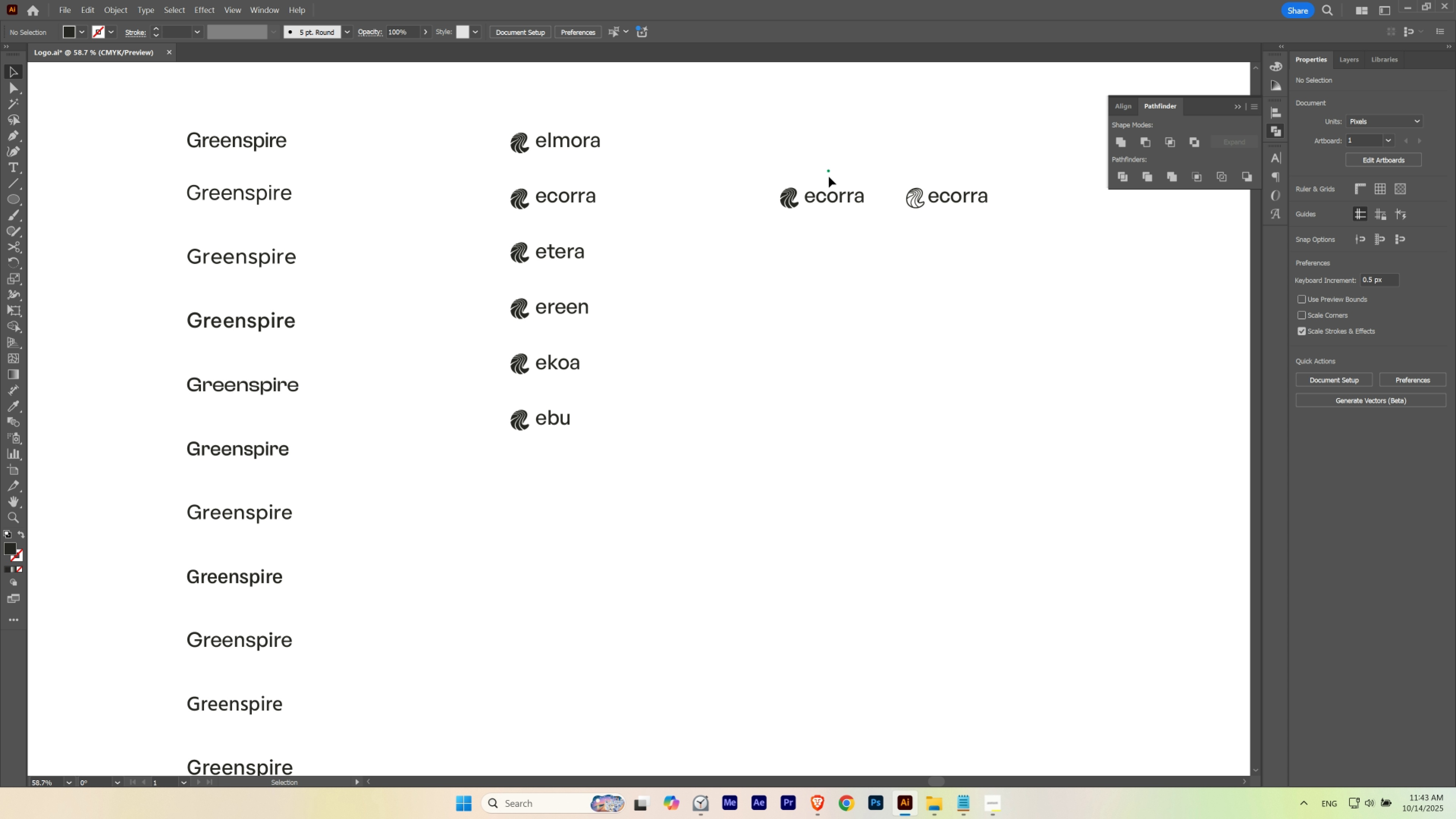 
hold_key(key=AltLeft, duration=1.42)
 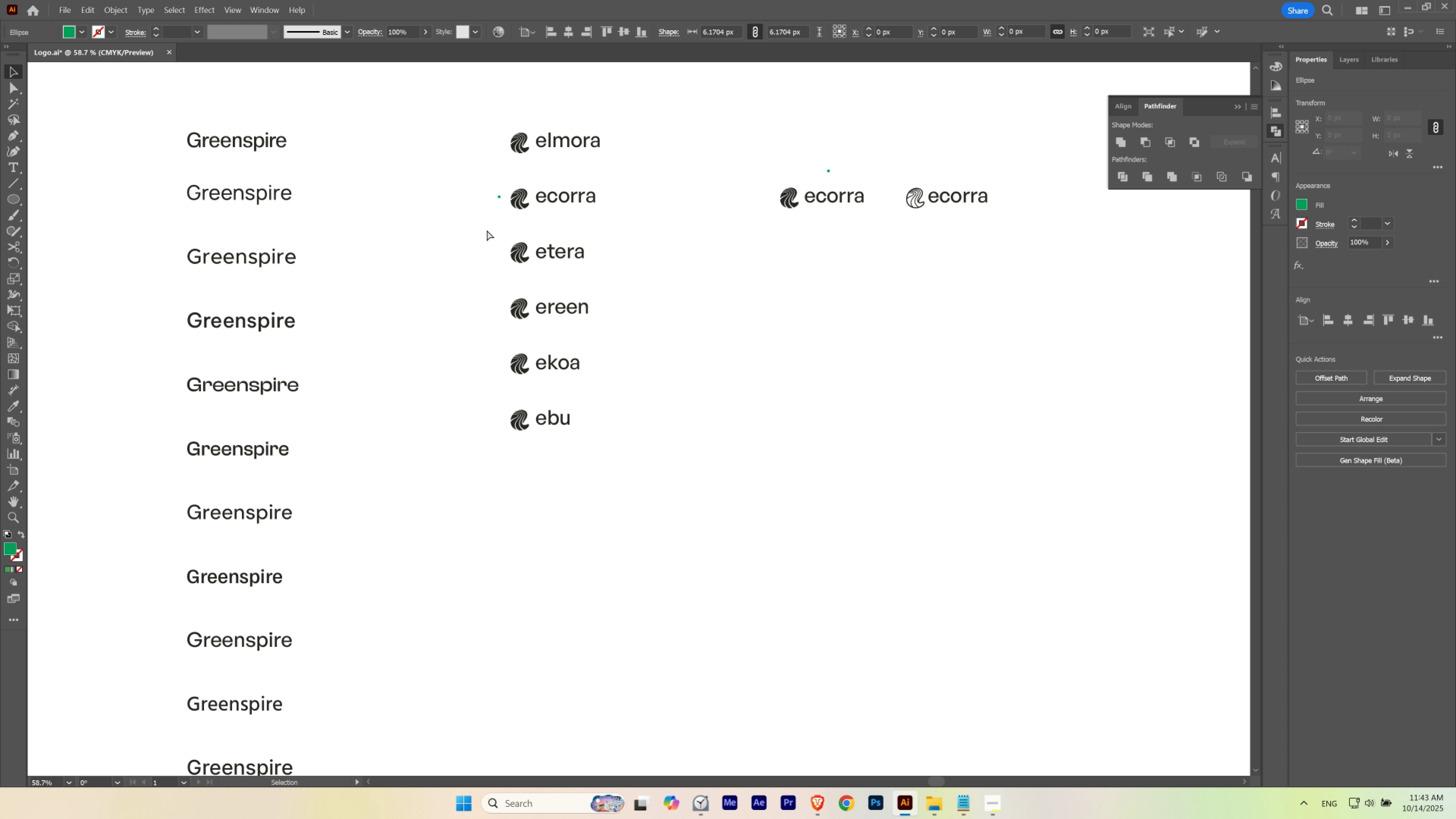 
hold_key(key=ControlLeft, duration=0.57)
 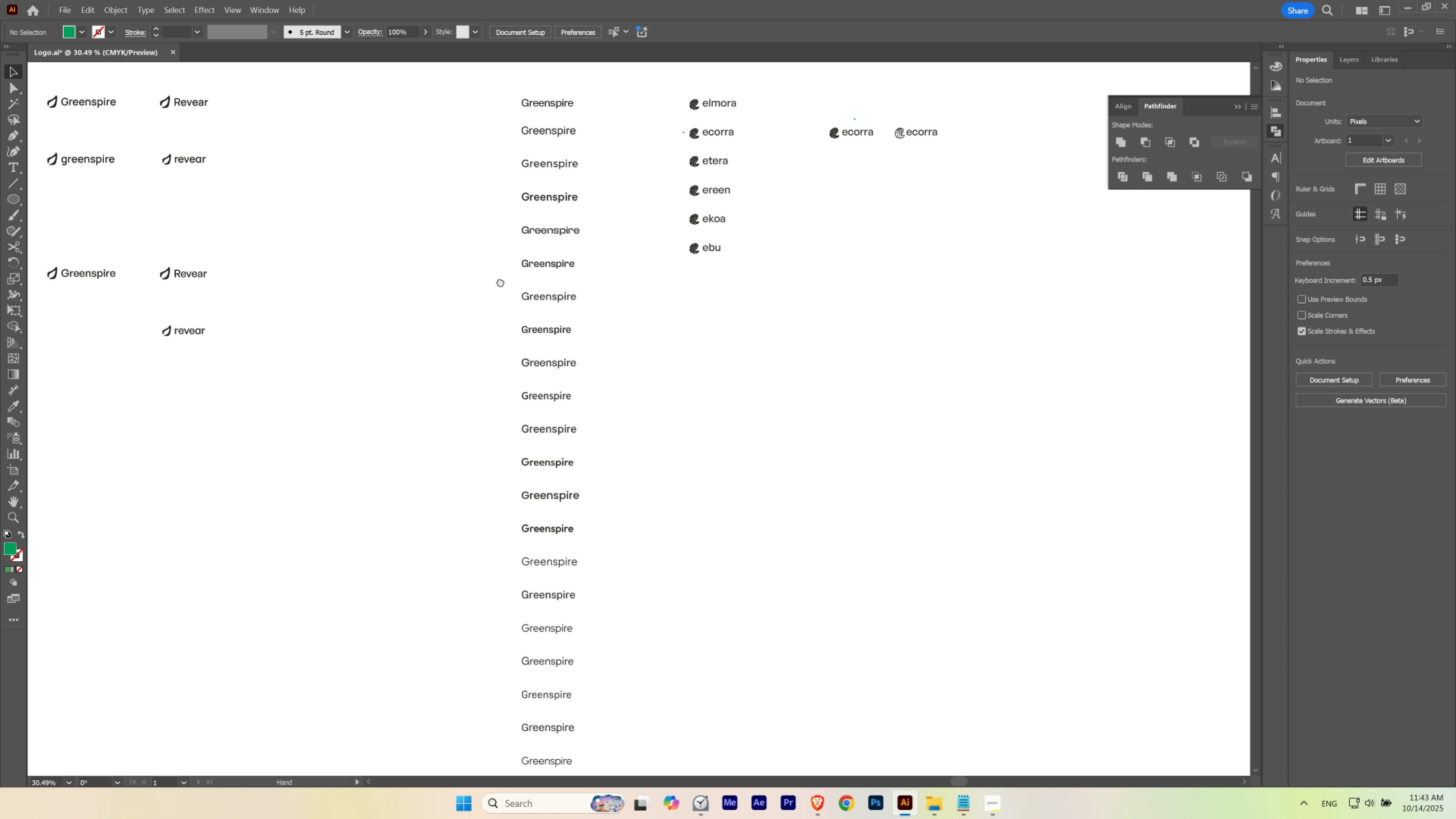 
hold_key(key=Space, duration=1.9)
 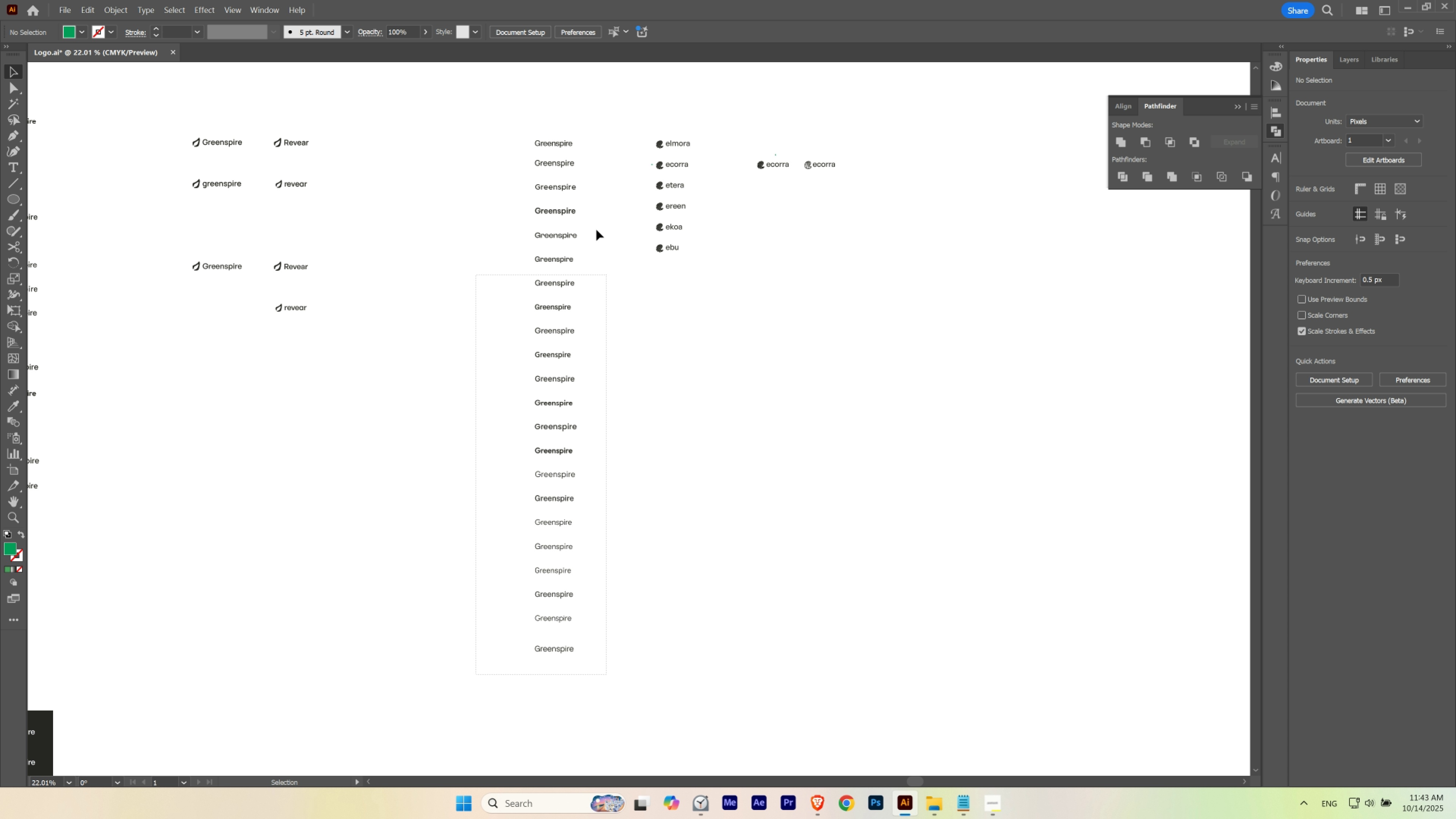 
hold_key(key=ControlLeft, duration=0.56)
 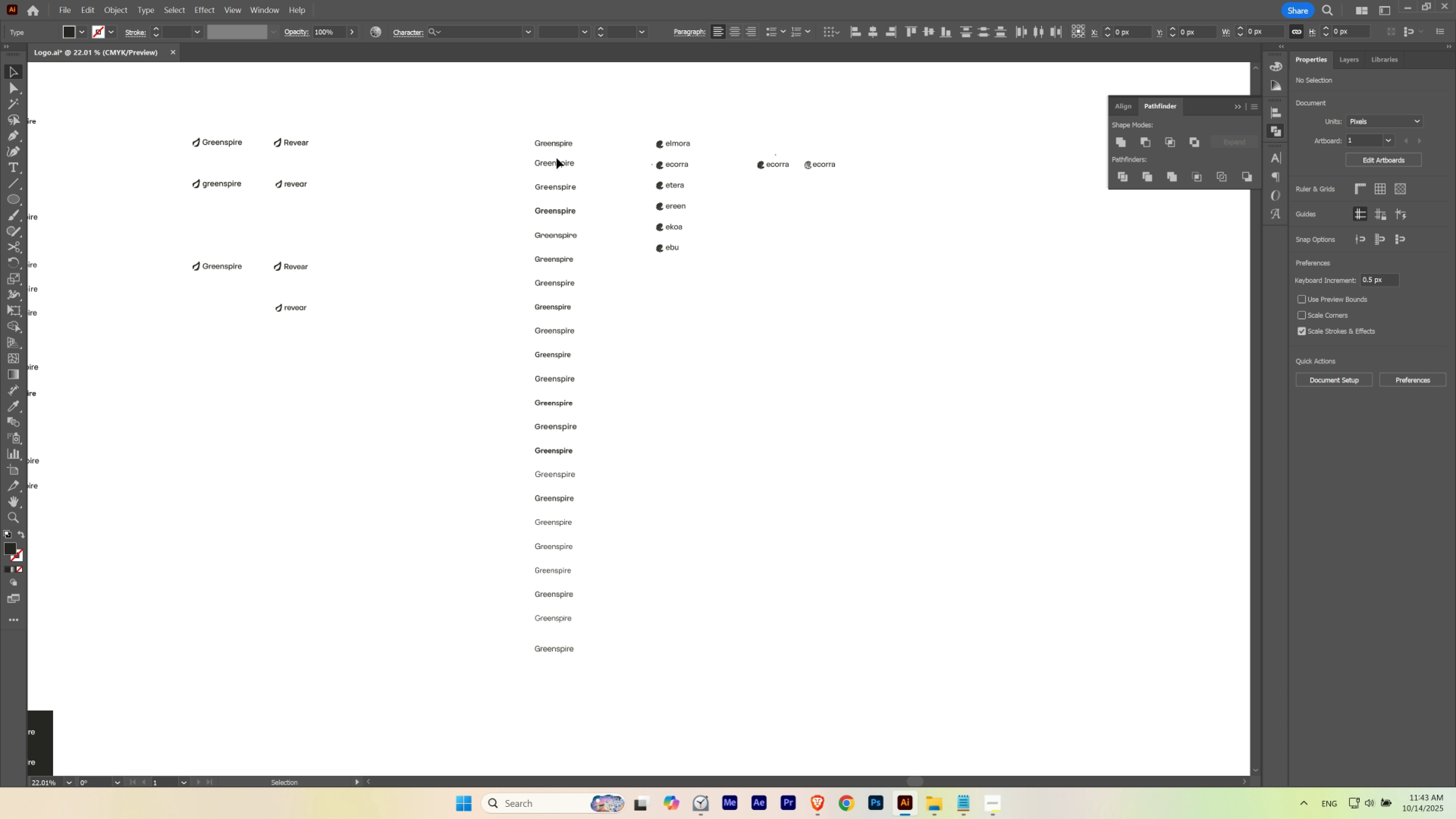 
hold_key(key=ShiftLeft, duration=1.5)
 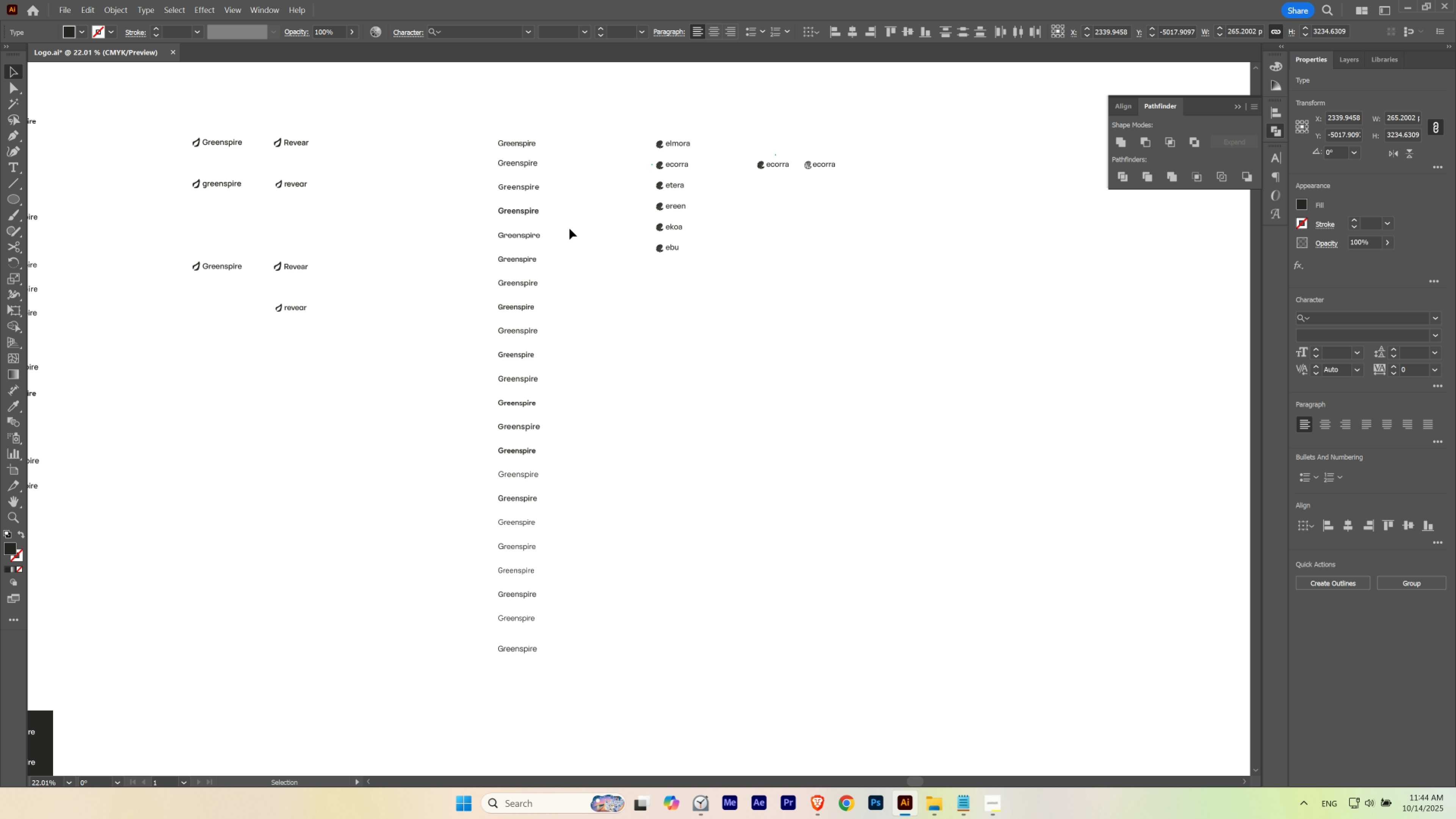 
left_click([569, 229])
 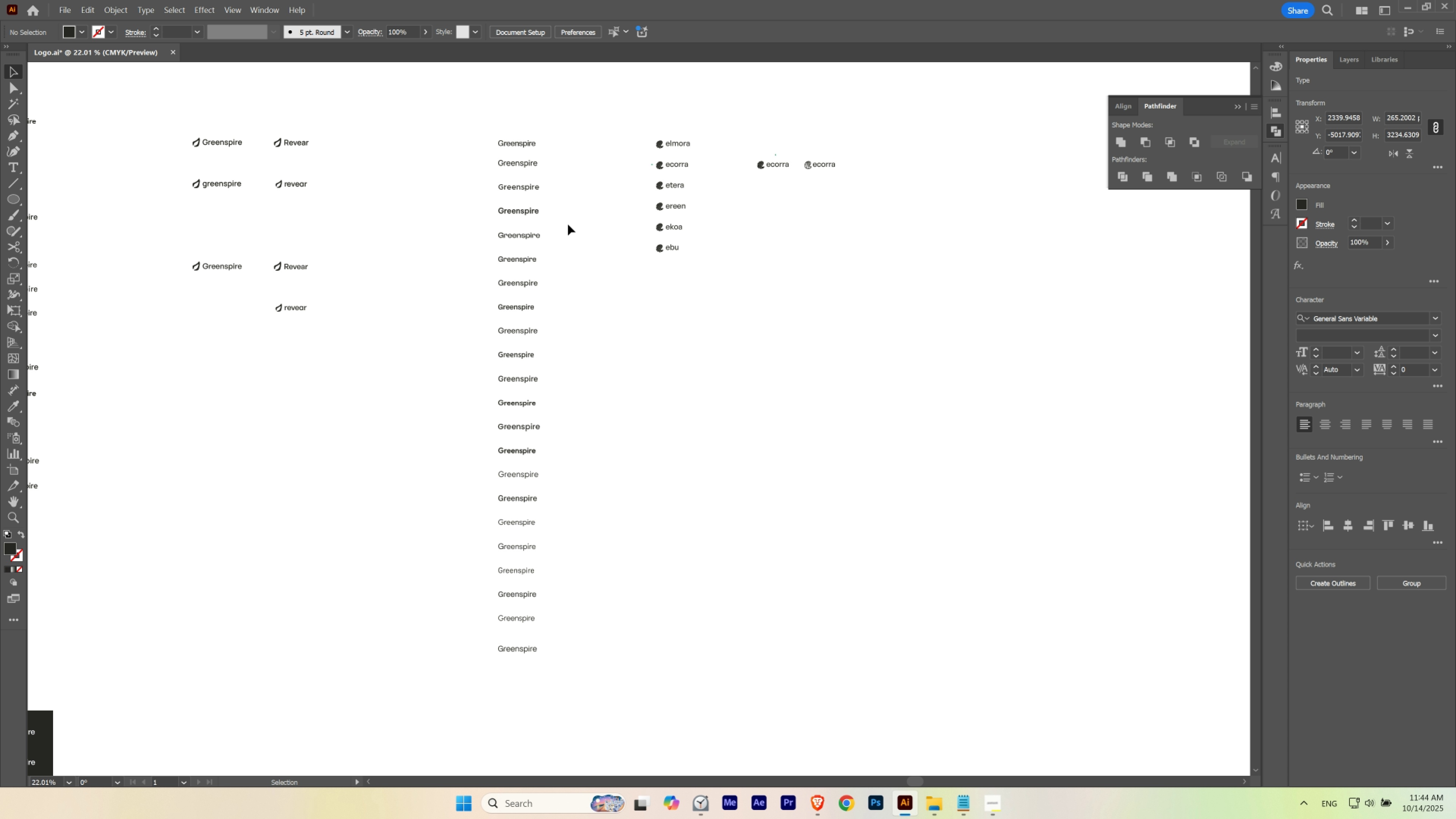 
hold_key(key=ControlLeft, duration=0.9)
 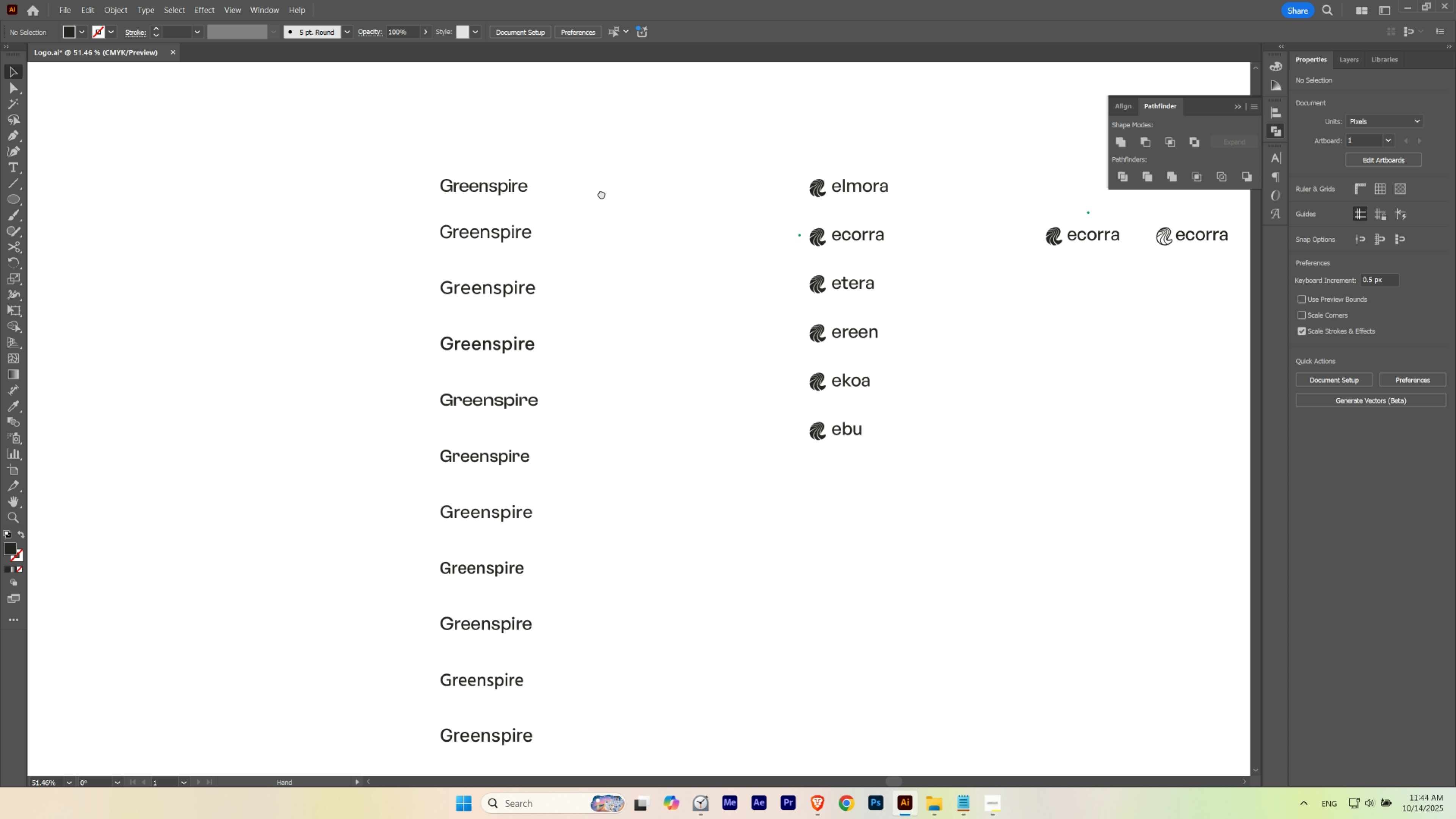 
hold_key(key=Space, duration=1.52)
 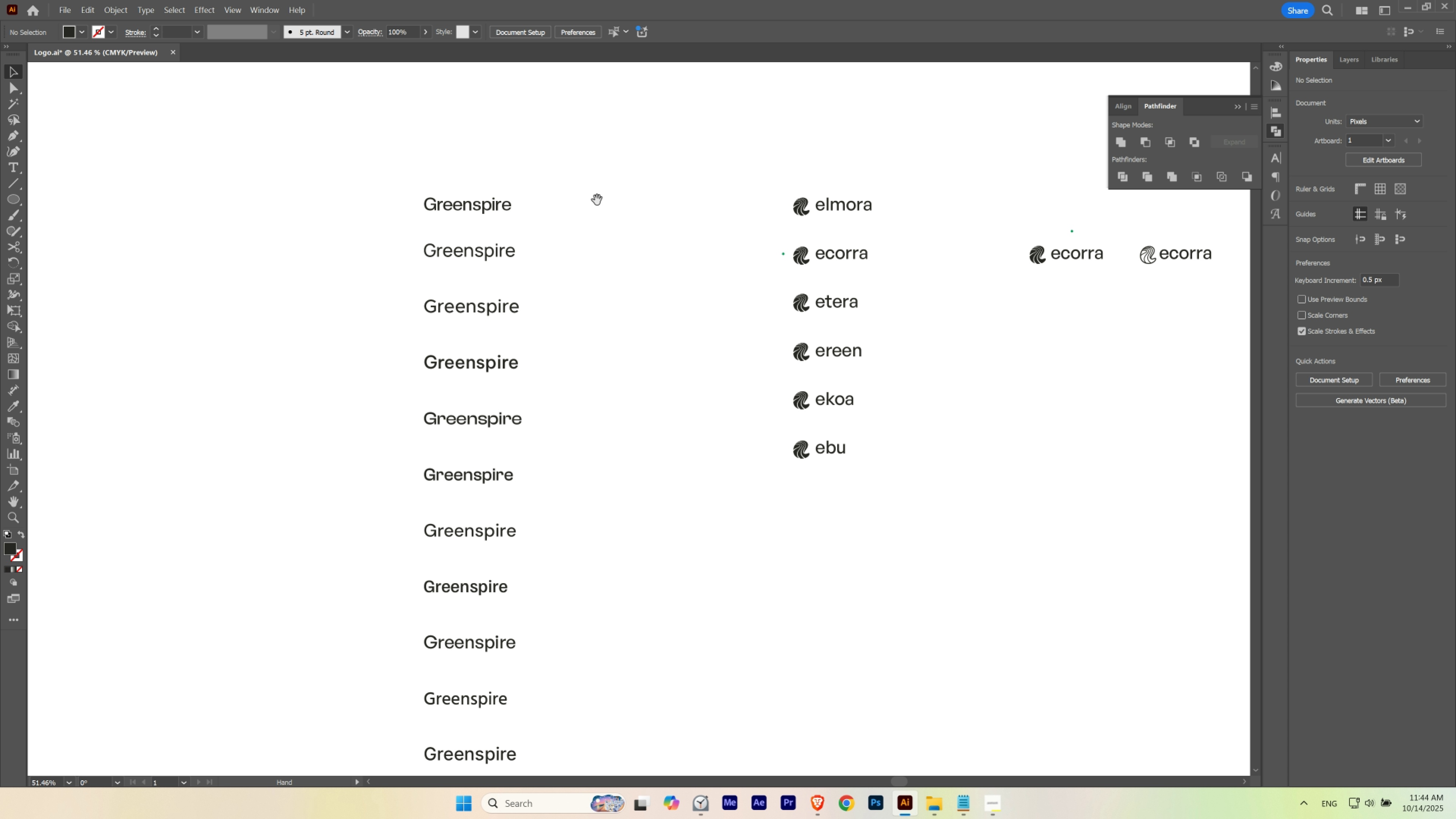 
key(Space)
 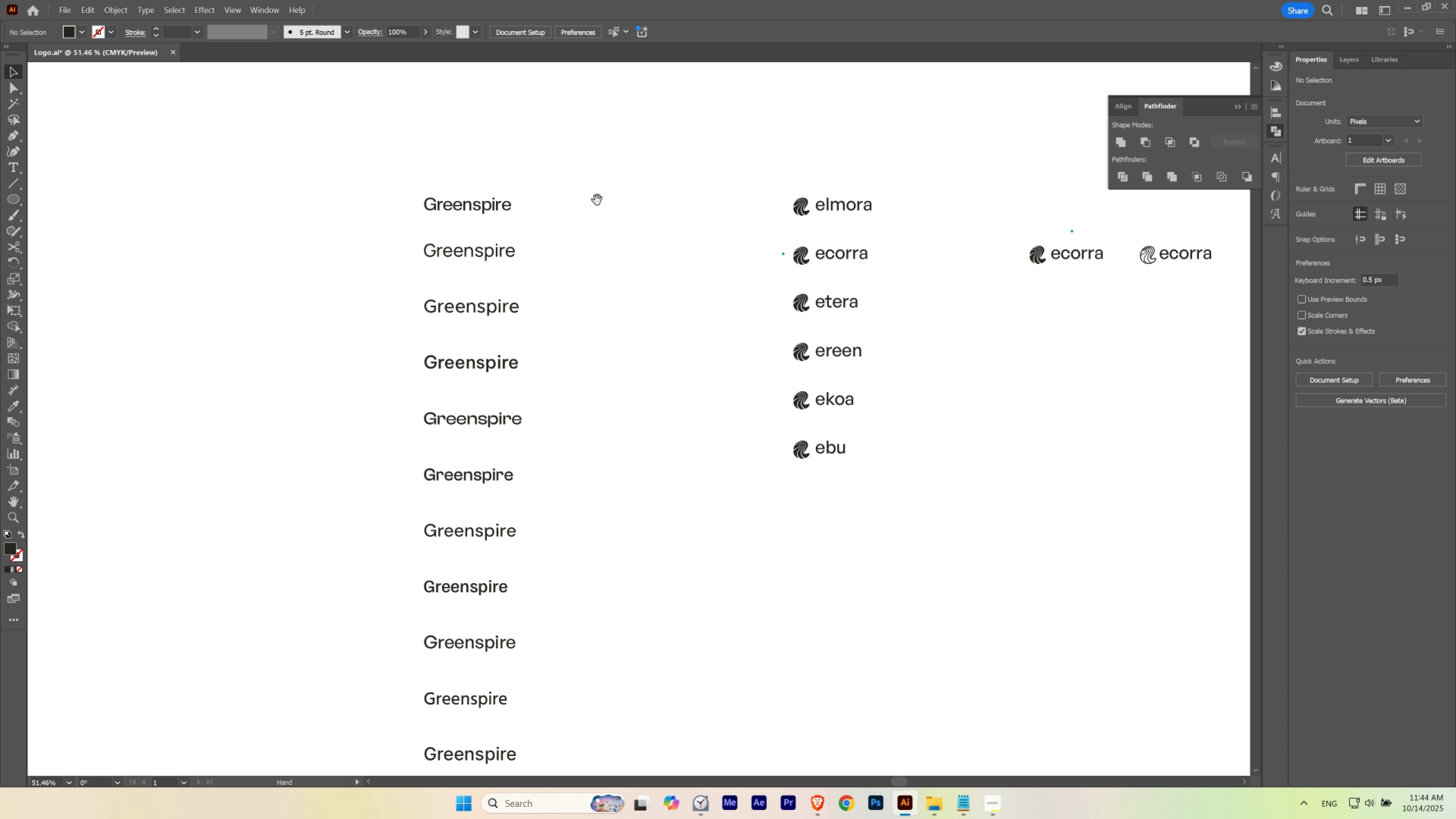 
key(Space)
 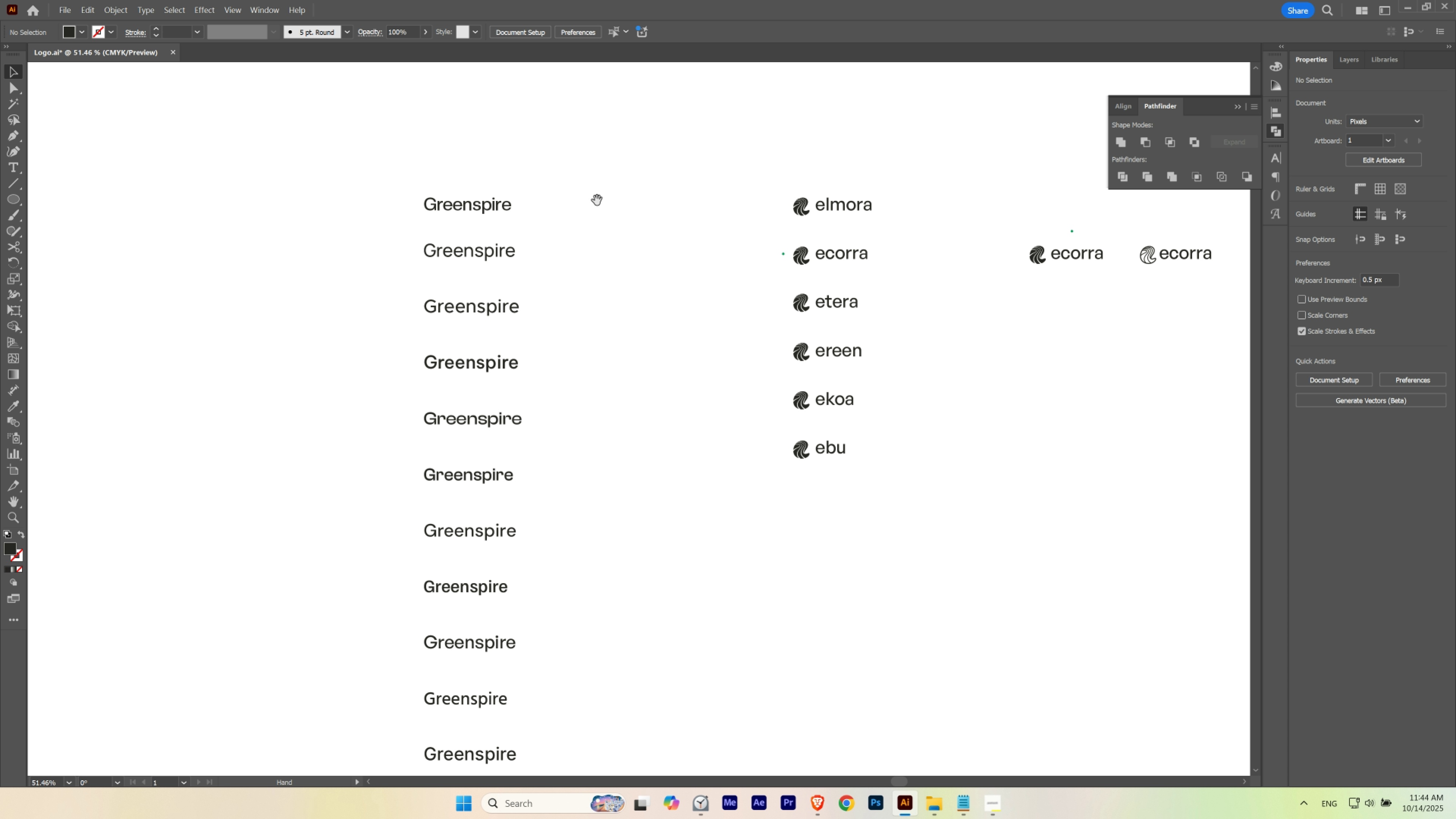 
key(Space)
 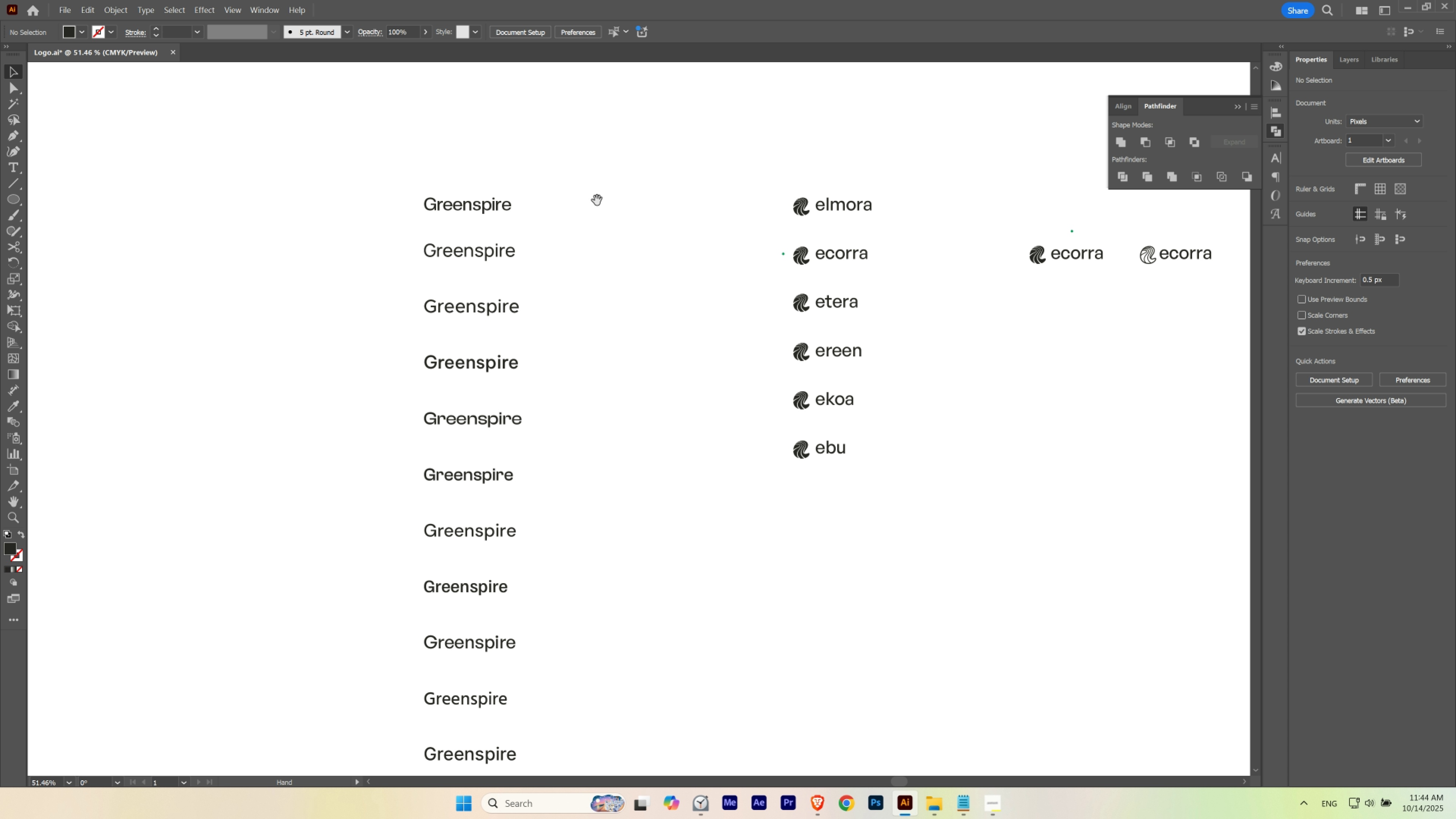 
key(Space)
 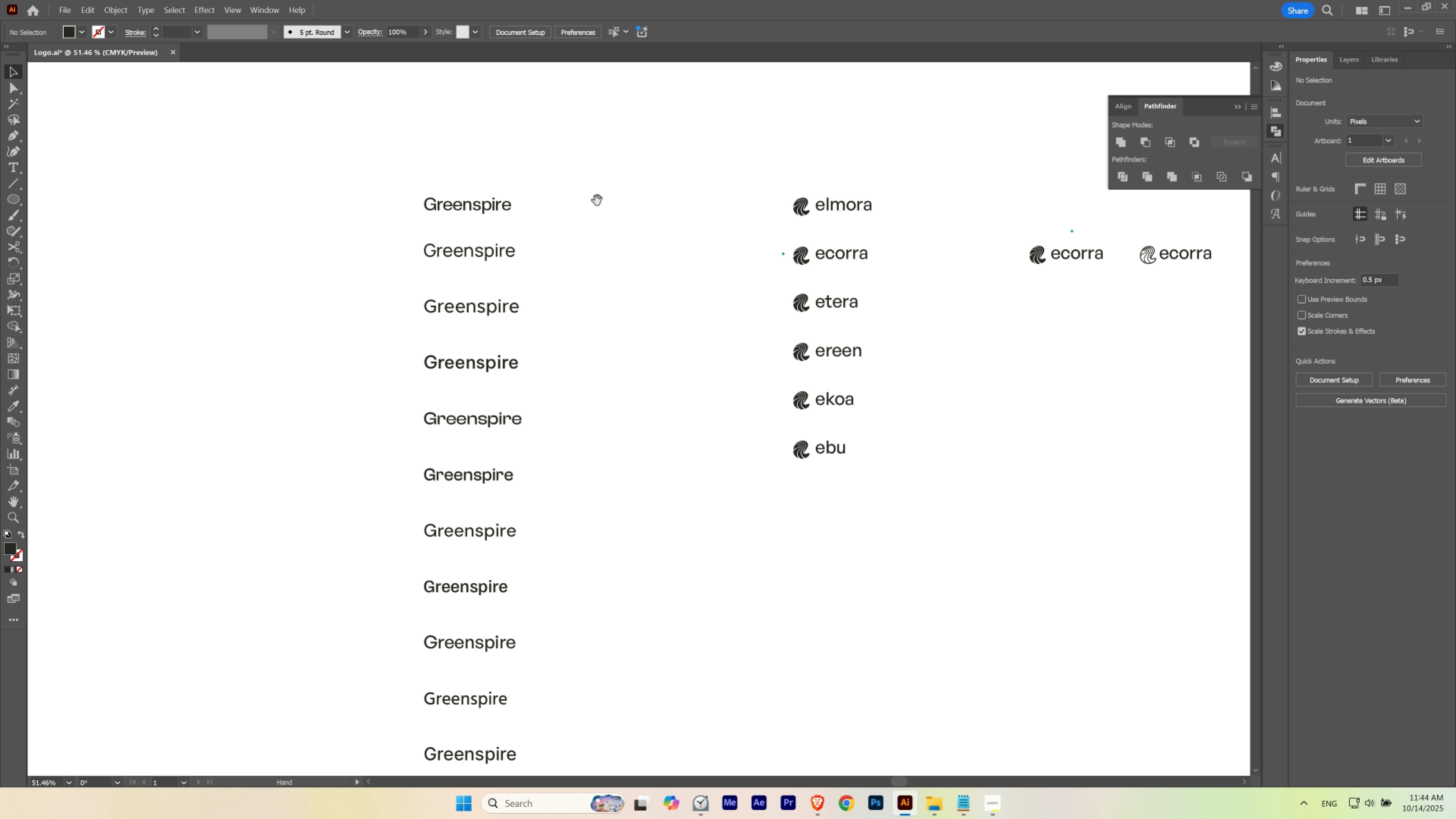 
key(Space)
 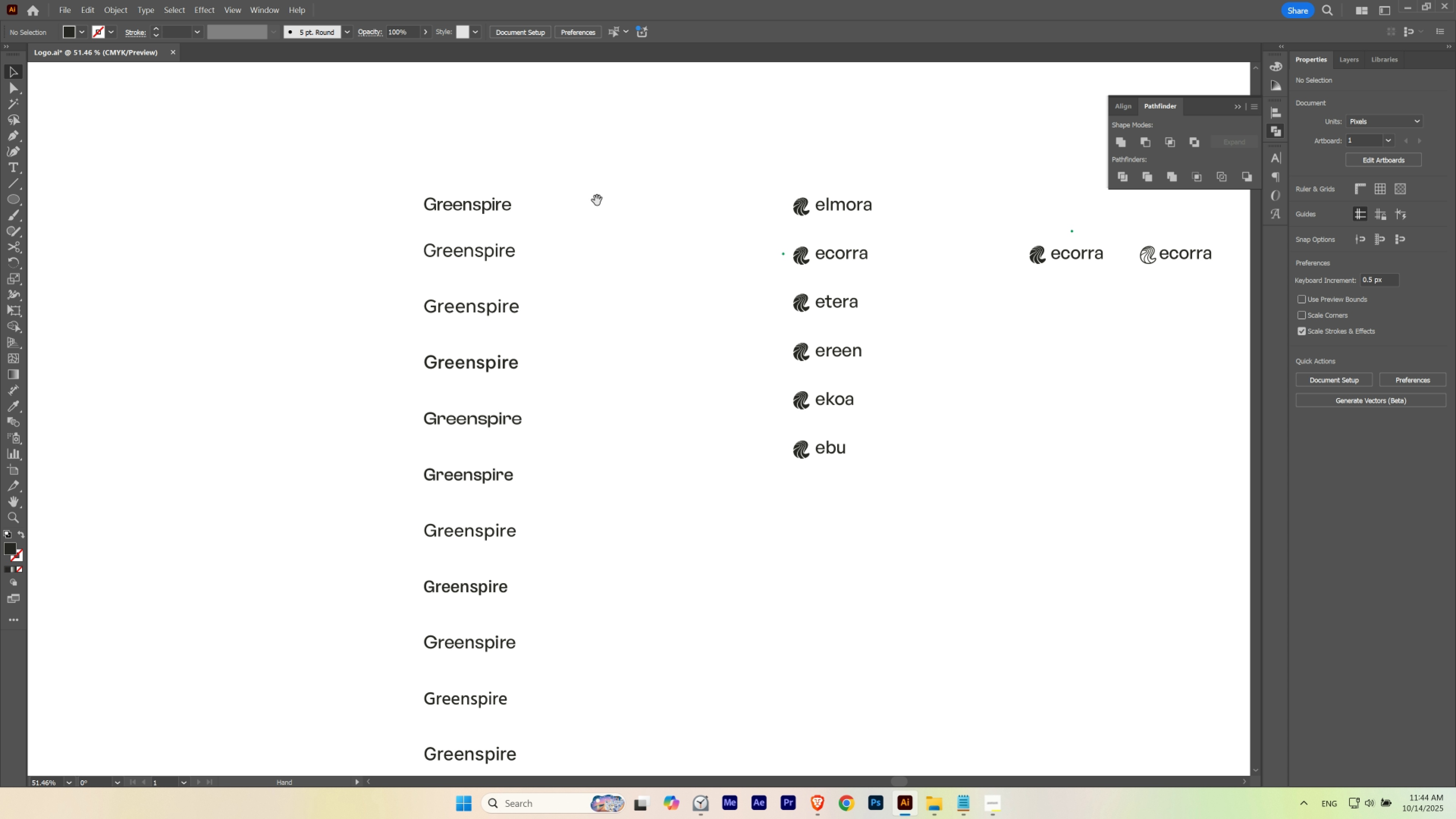 
key(Space)
 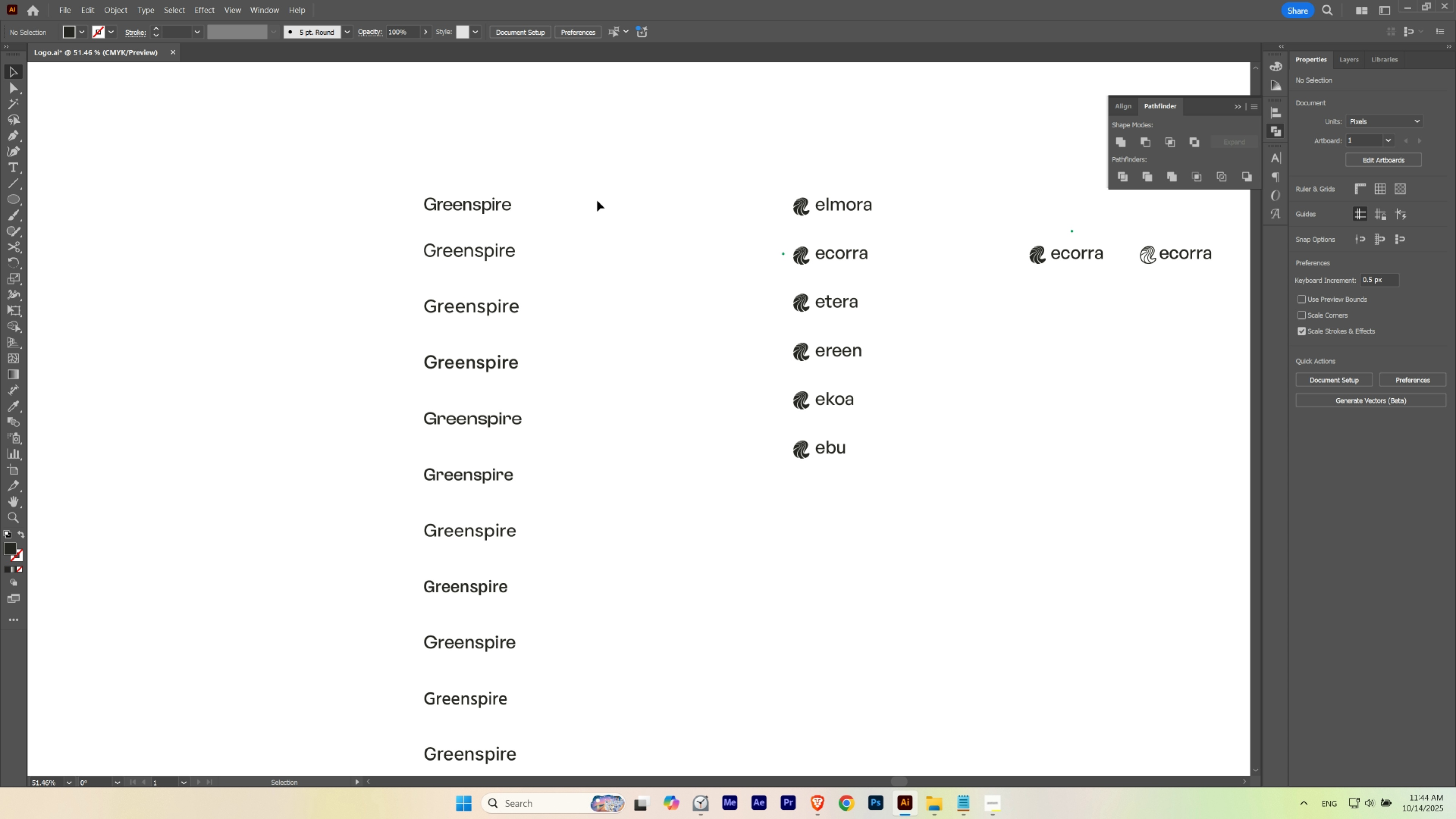 
key(Space)
 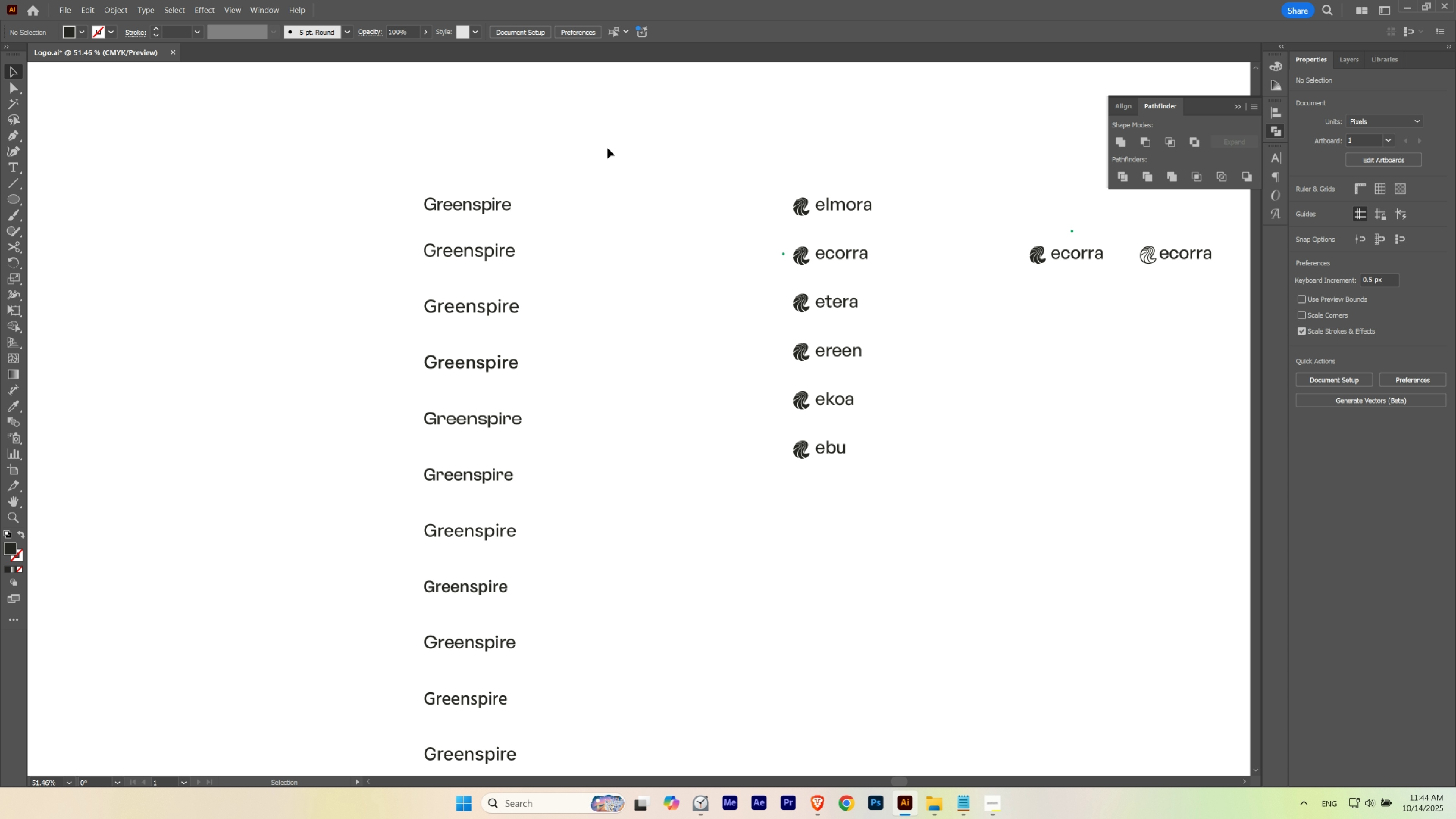 
hold_key(key=Space, duration=1.24)
 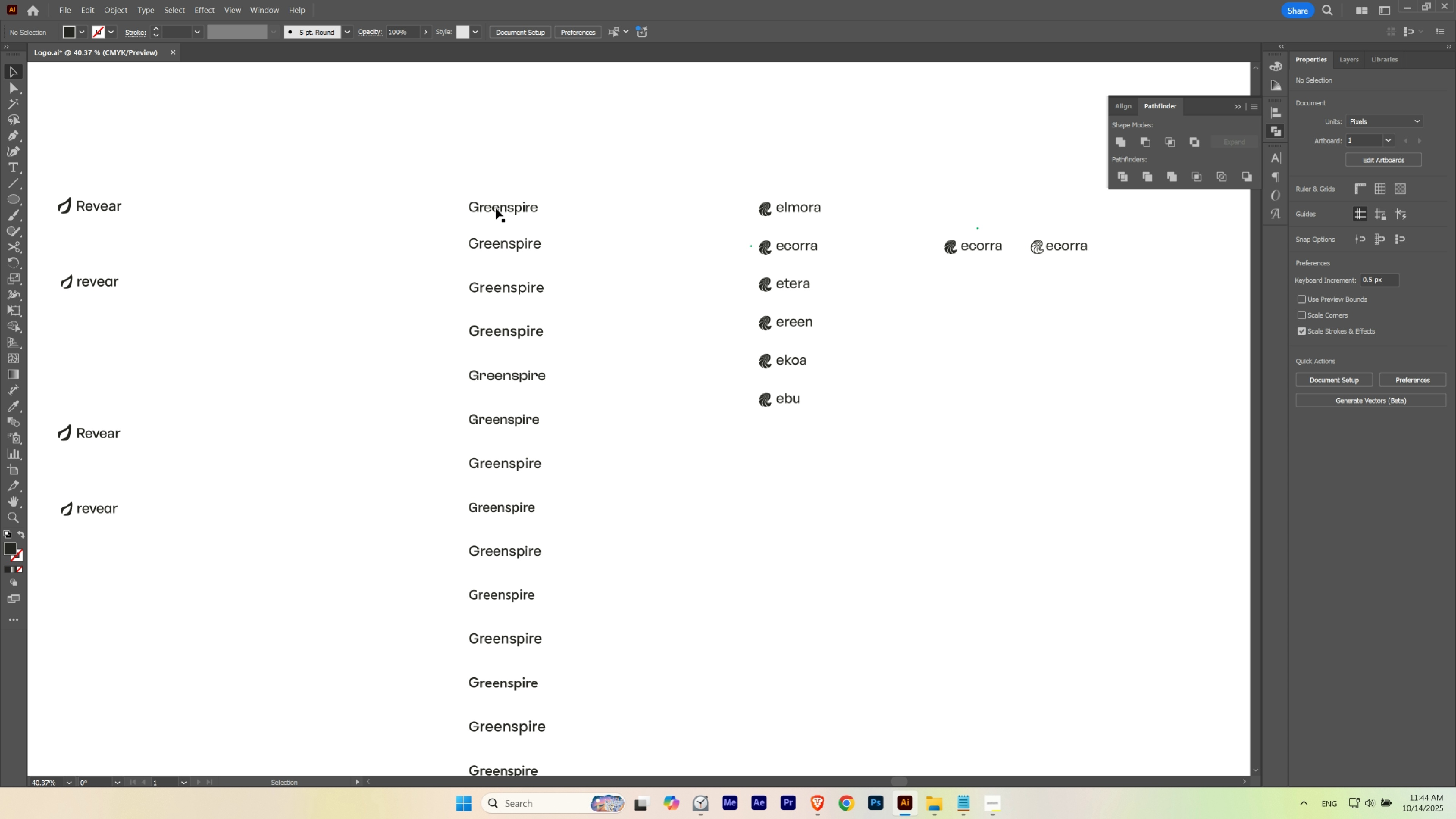 
hold_key(key=ControlLeft, duration=1.09)
 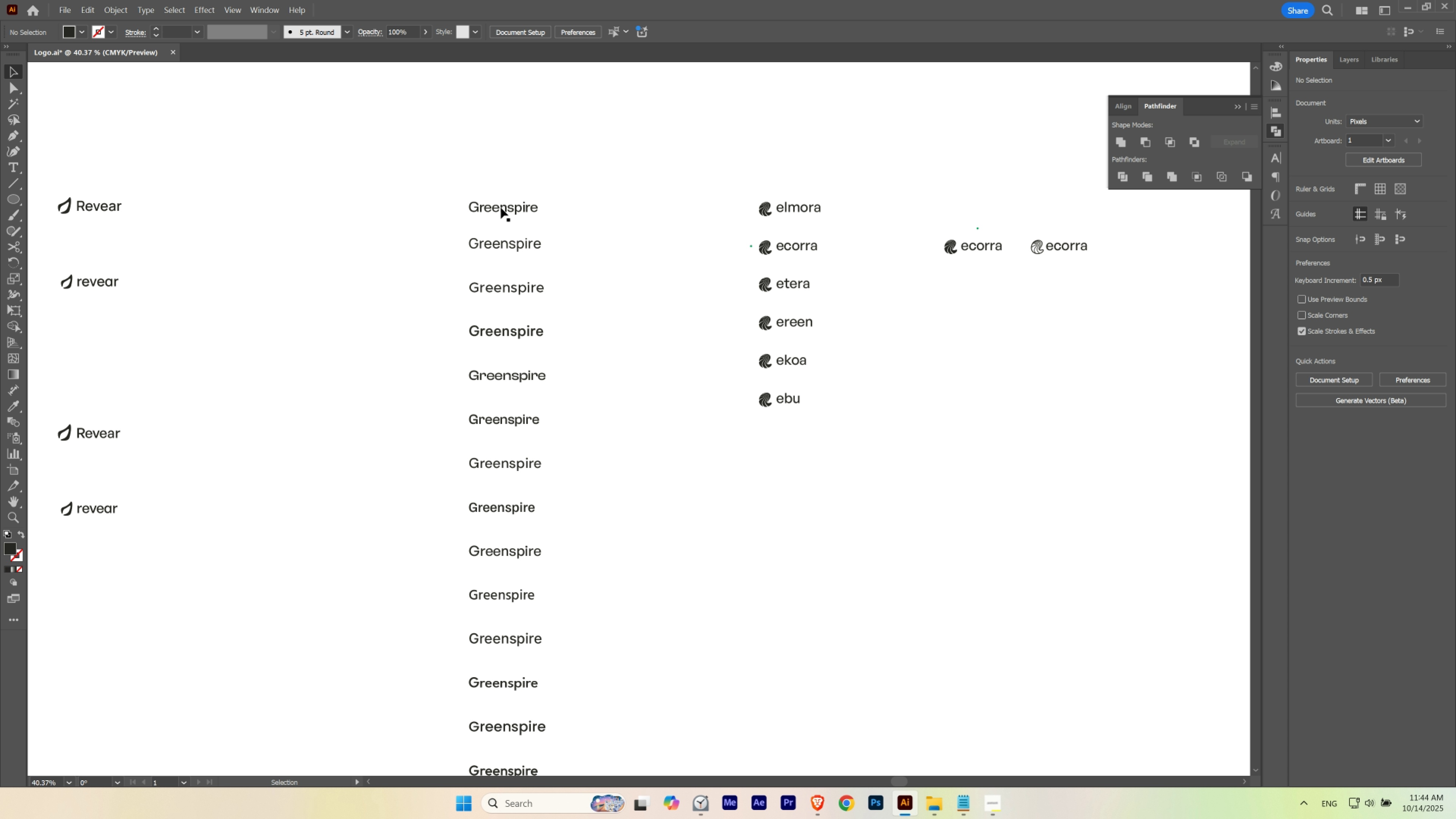 
hold_key(key=ControlLeft, duration=1.16)
 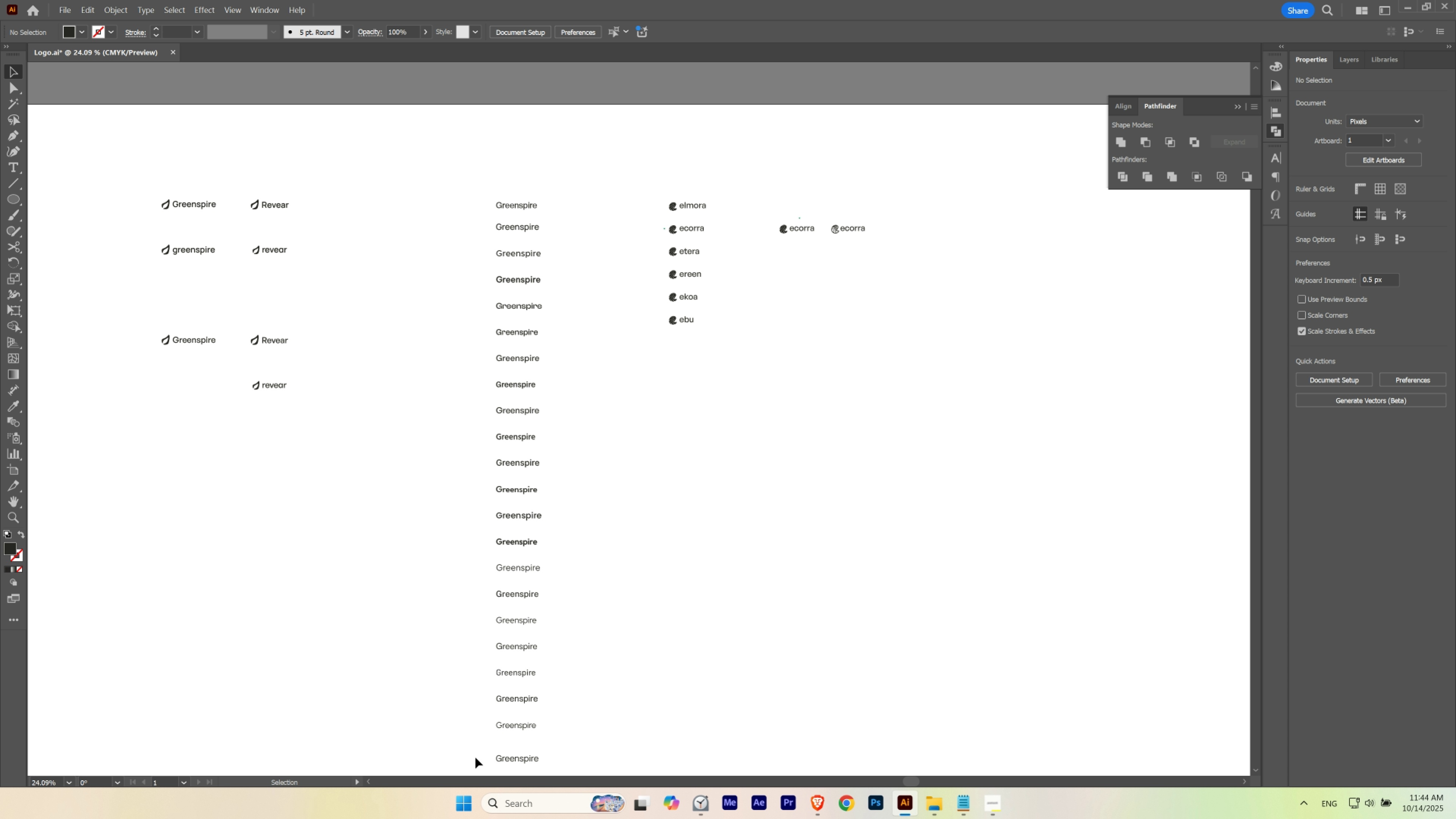 
hold_key(key=Space, duration=1.27)
 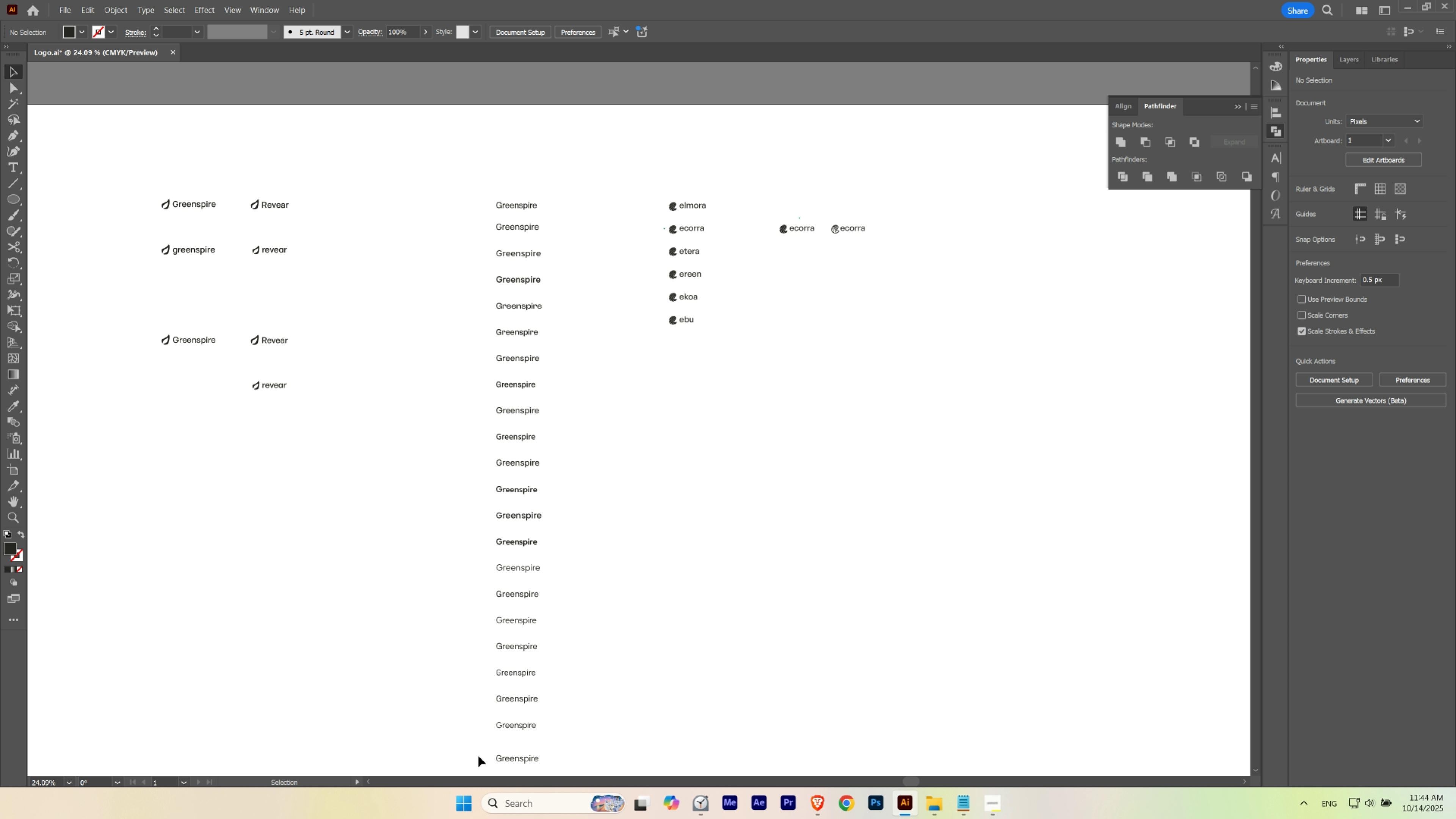 
hold_key(key=Space, duration=0.84)
 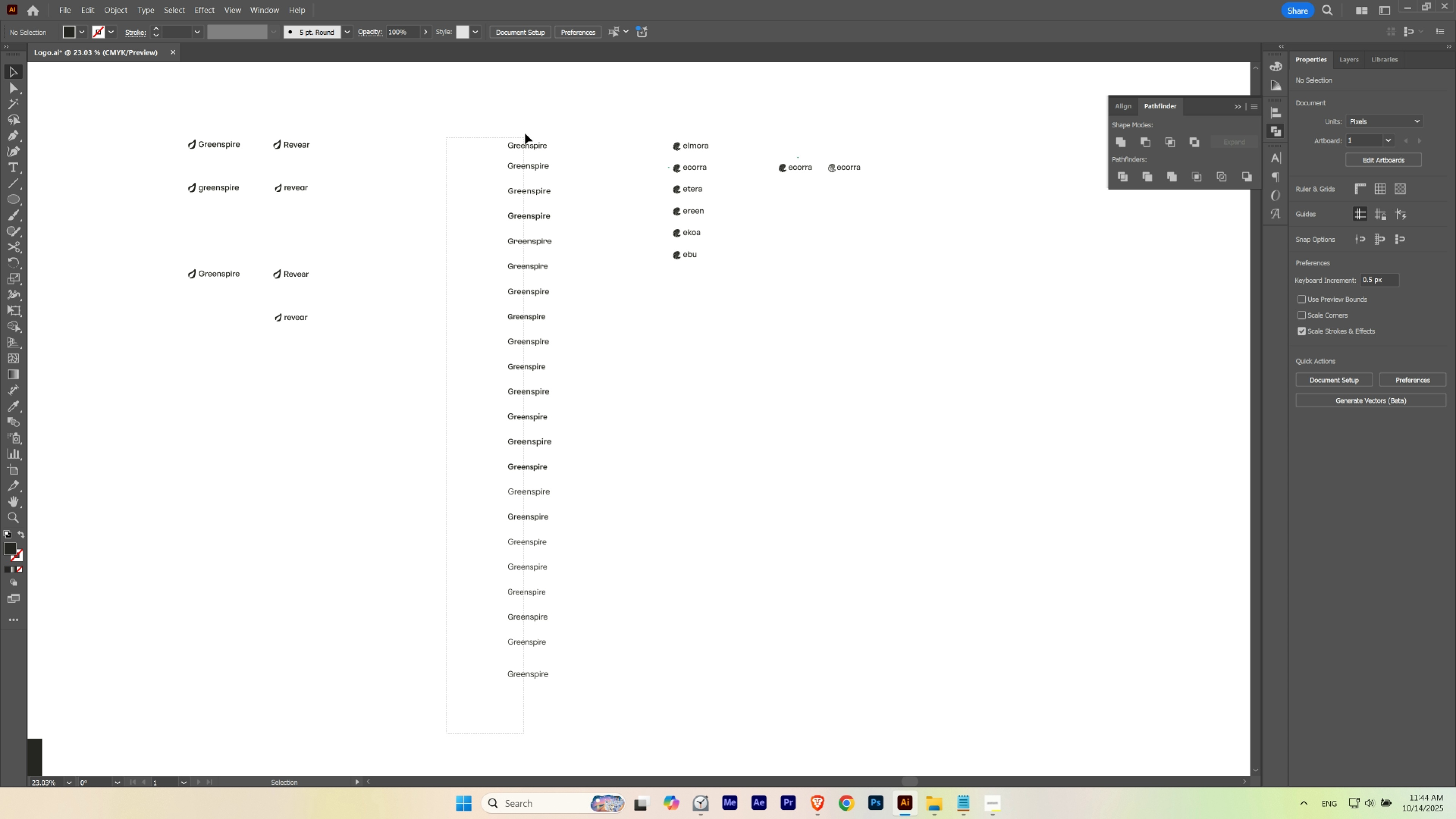 
hold_key(key=ControlLeft, duration=0.34)
 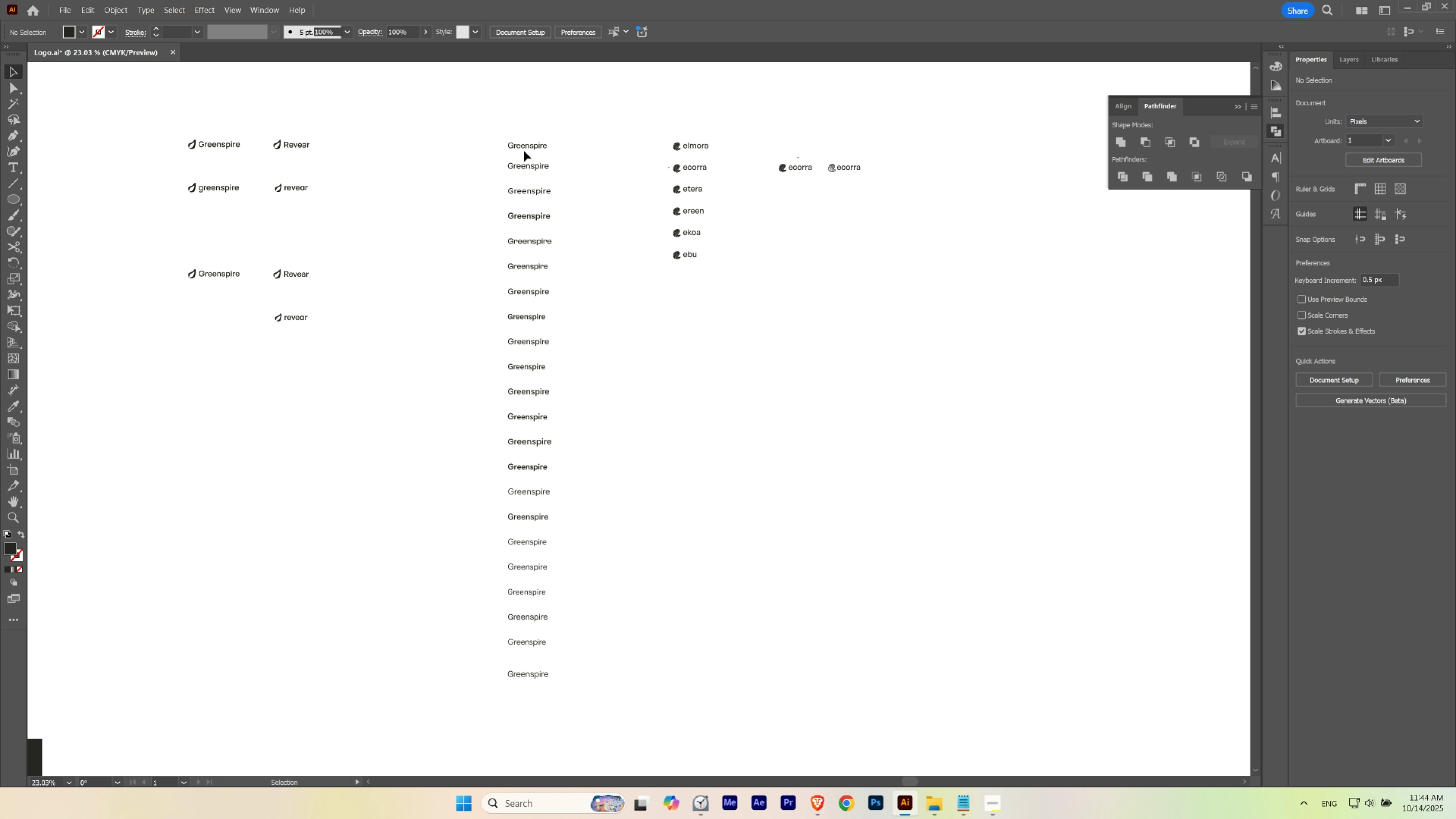 
hold_key(key=AltLeft, duration=1.8)
 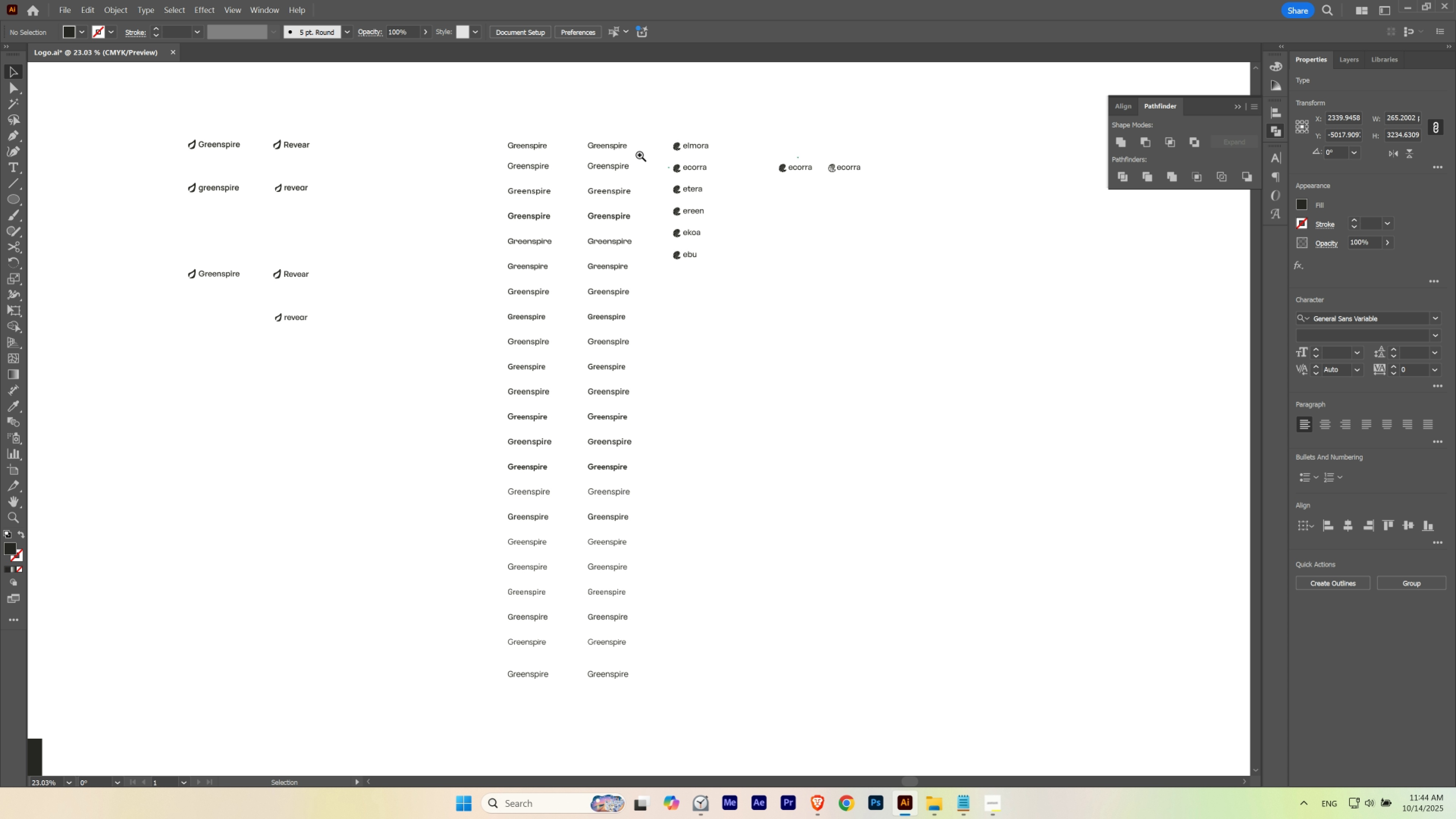 
hold_key(key=ShiftLeft, duration=1.49)
 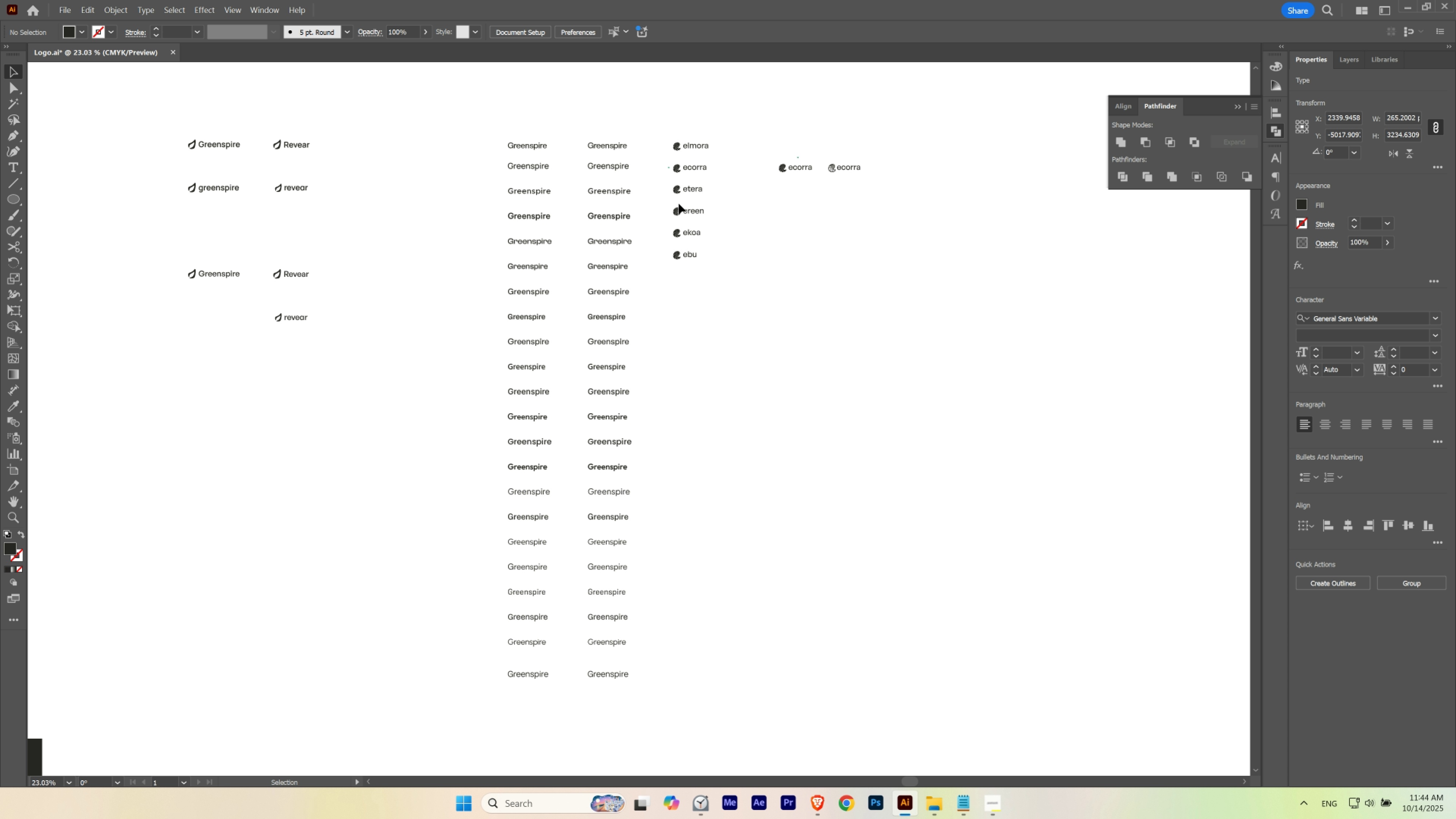 
hold_key(key=ControlLeft, duration=0.62)
 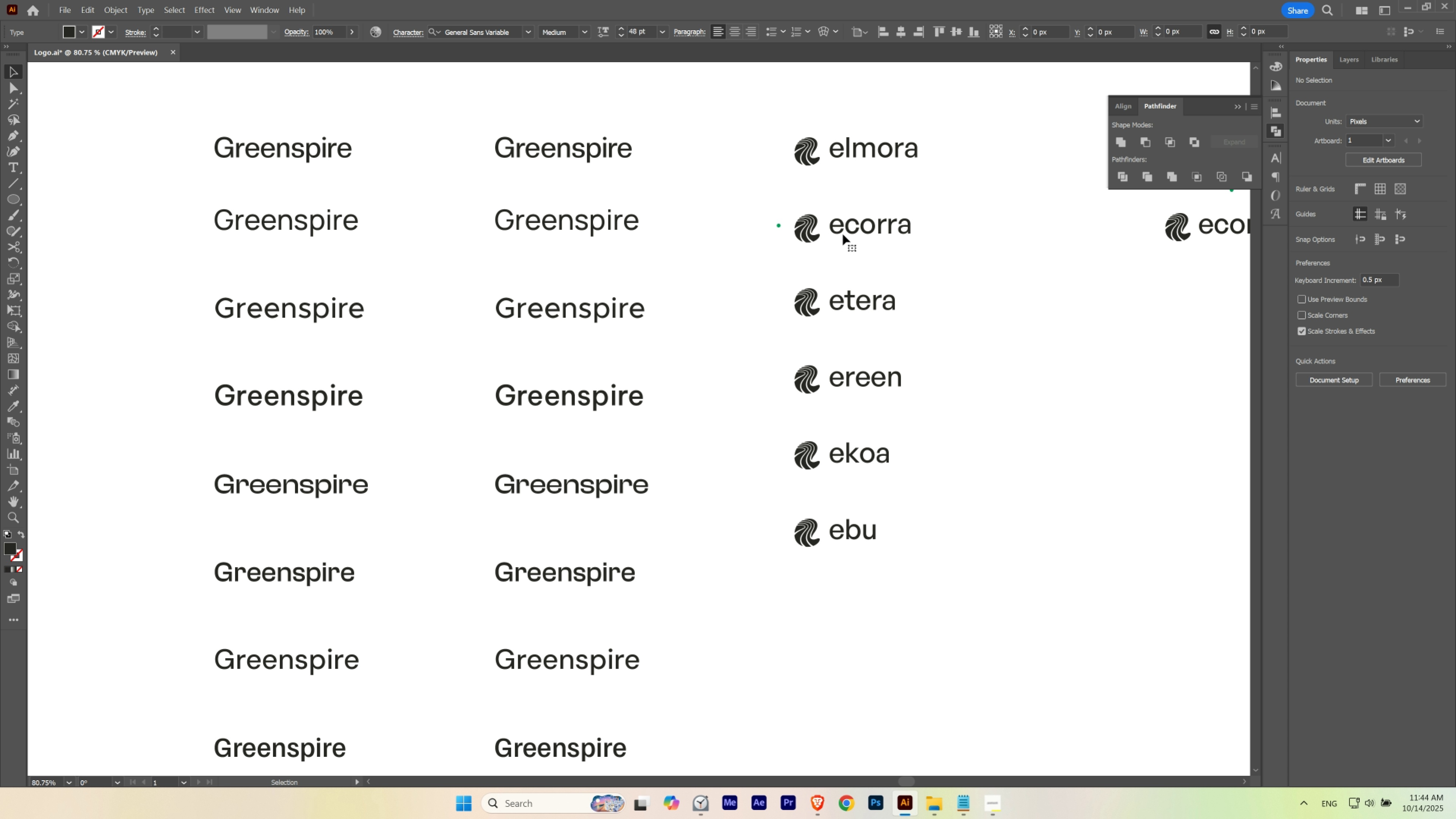 
hold_key(key=Space, duration=0.61)
 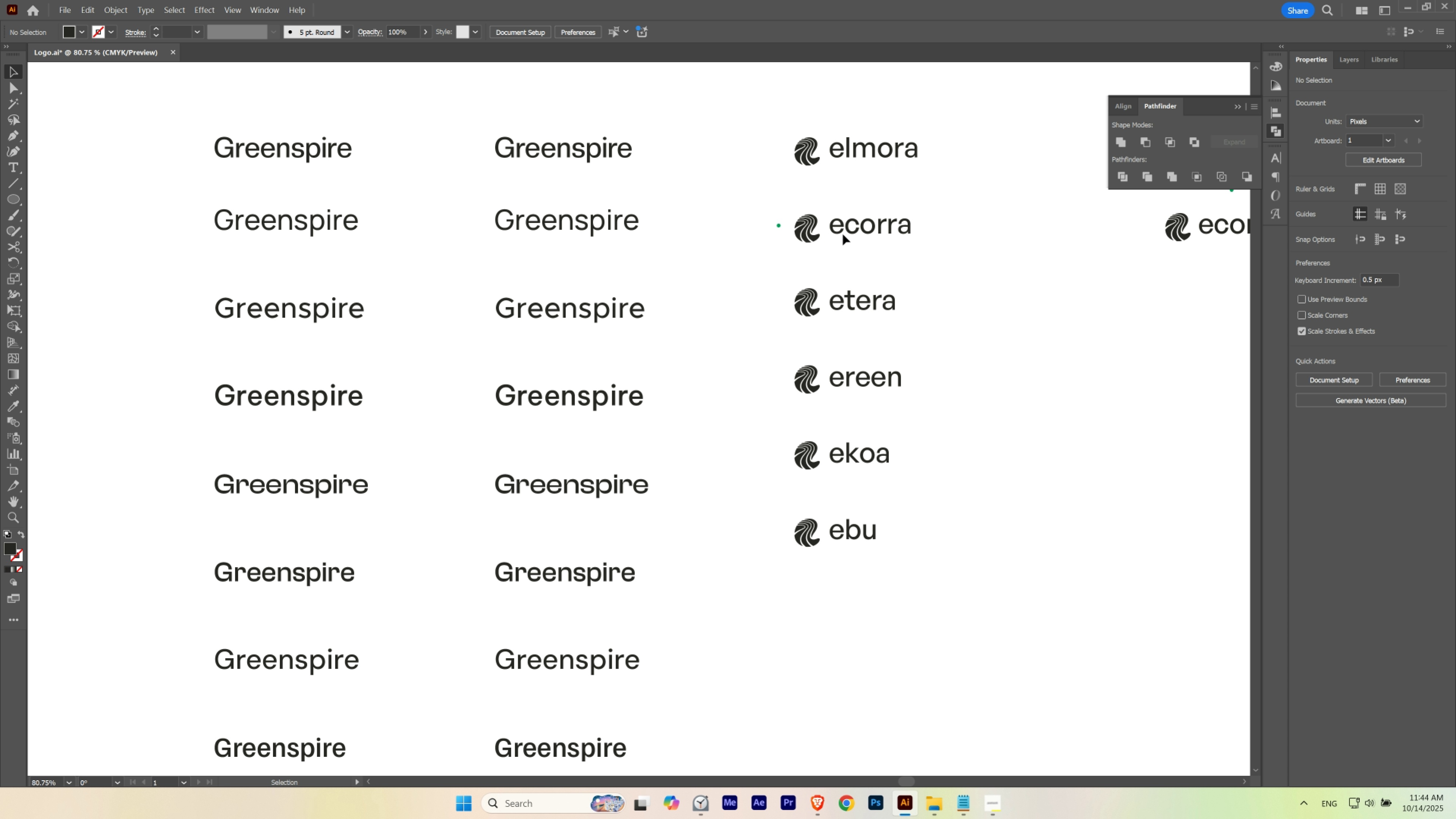 
left_click([843, 234])
 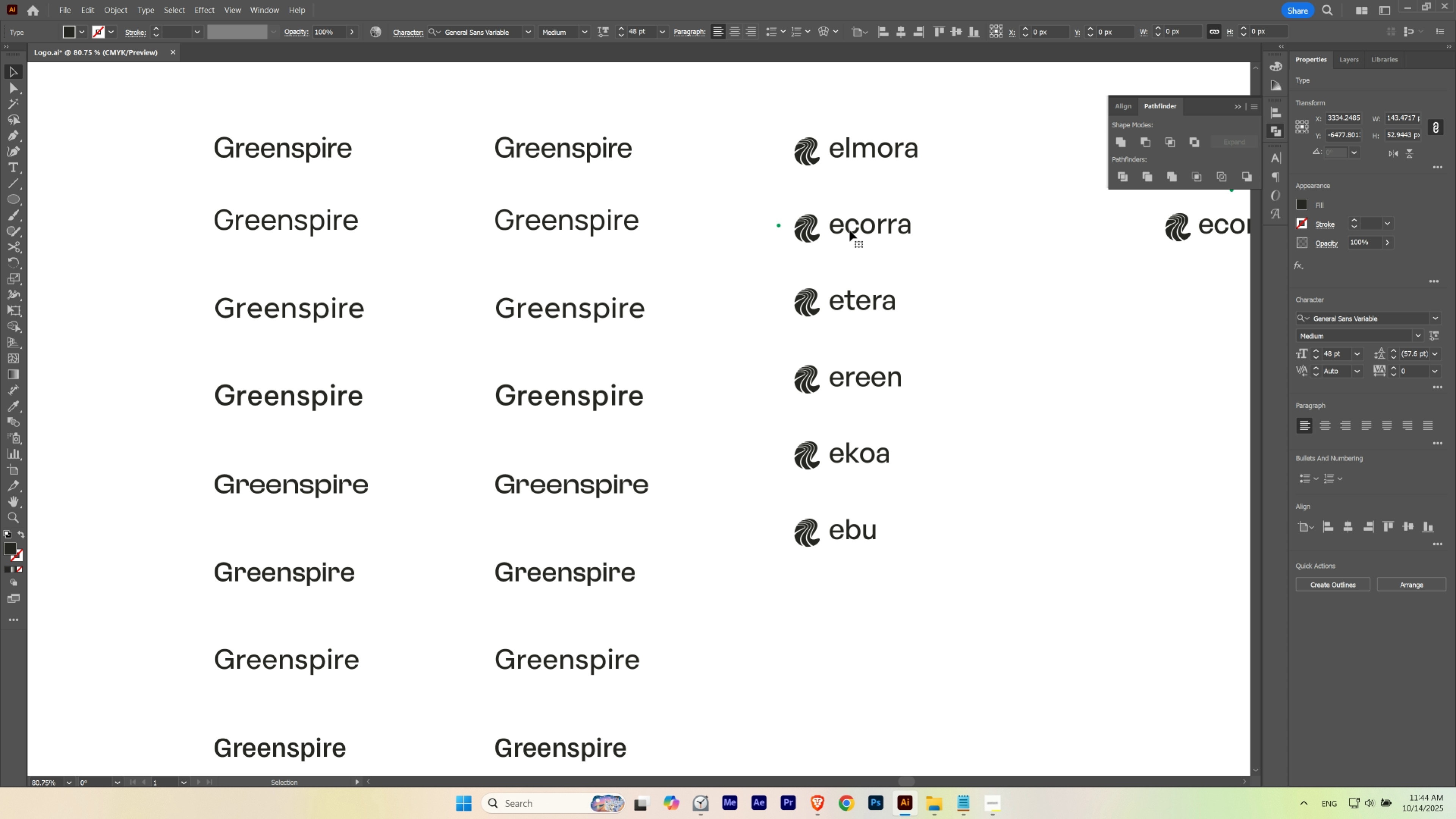 
key(Control+C)
 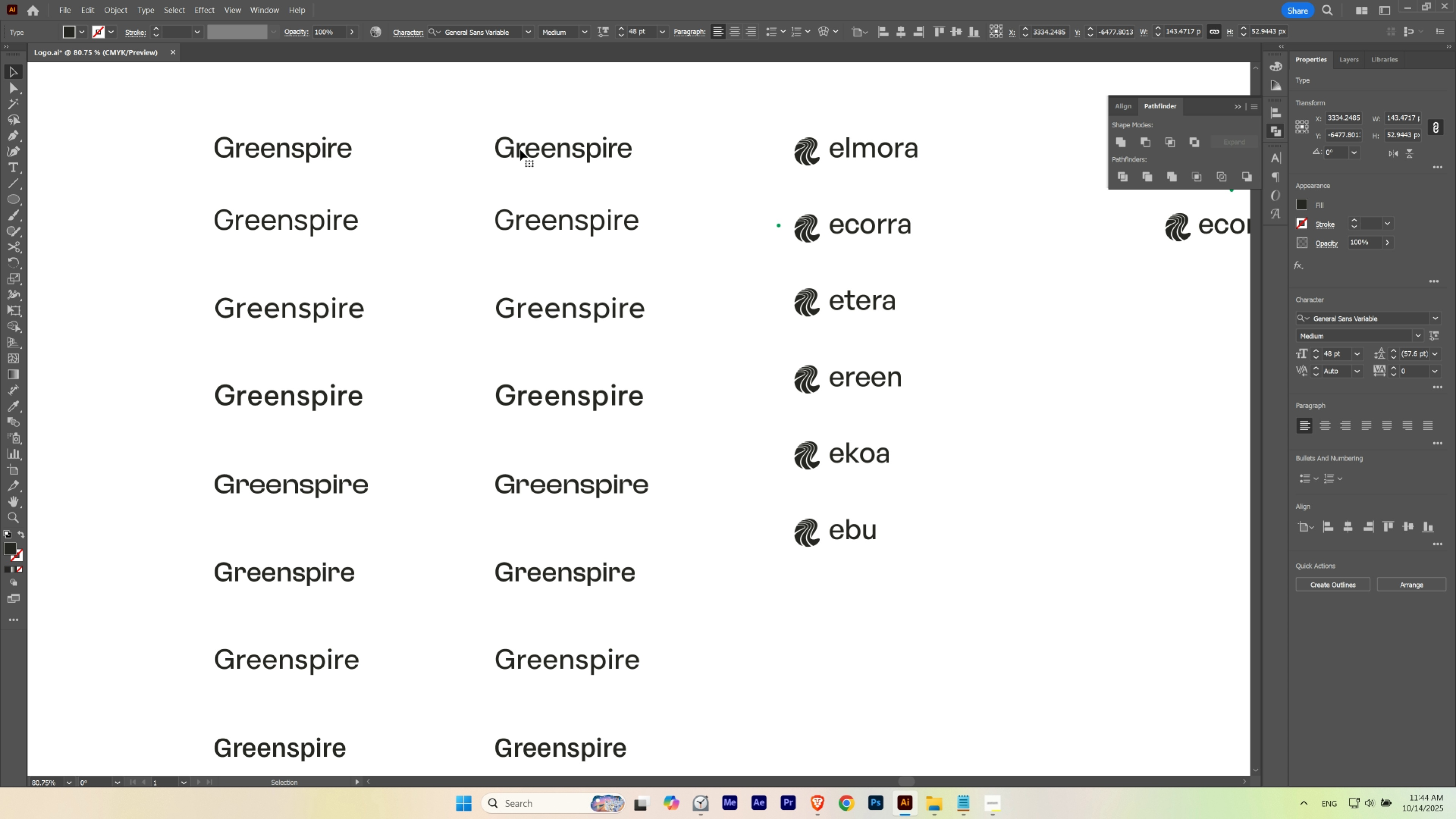 
double_click([520, 150])
 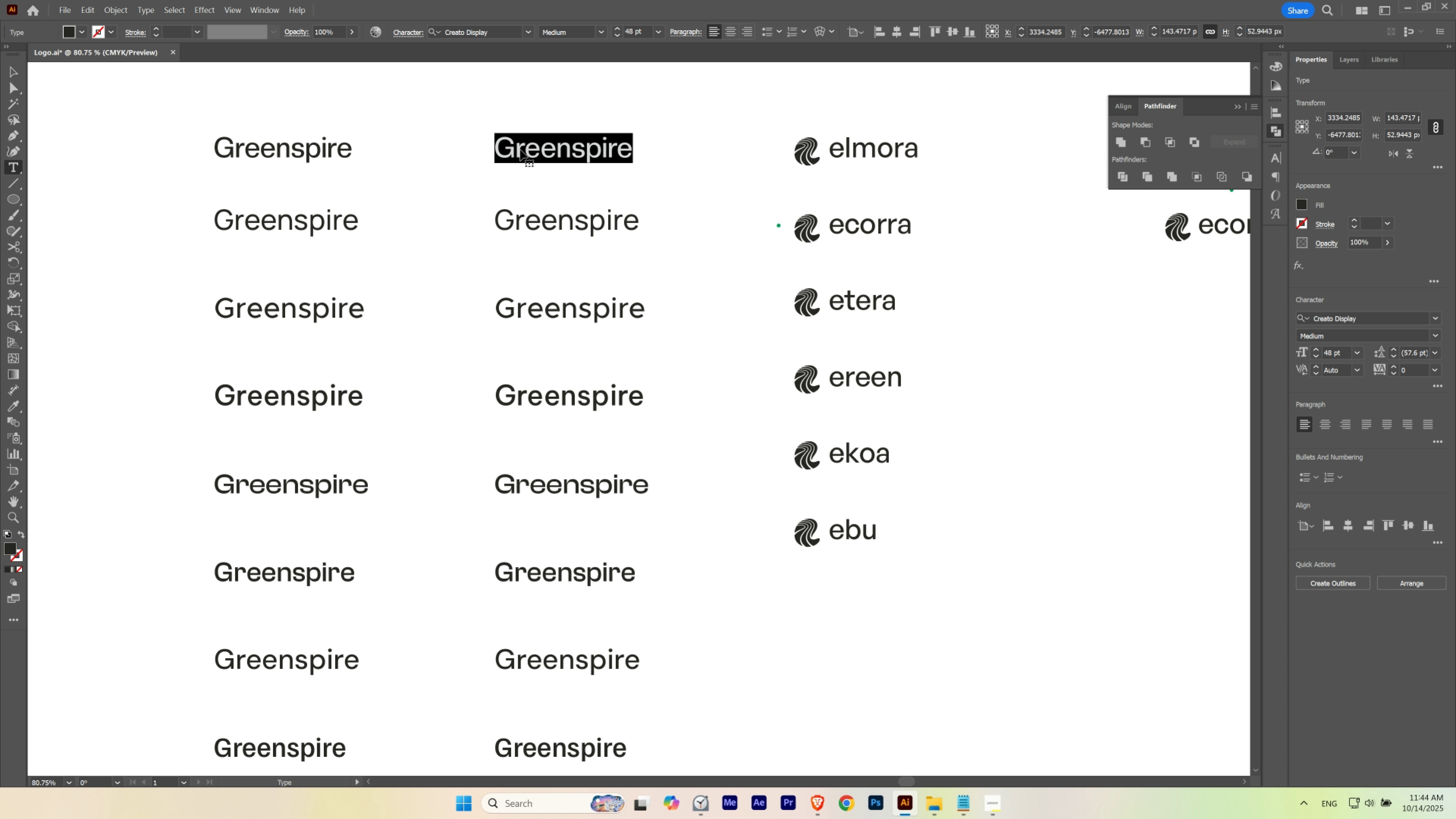 
triple_click([520, 150])
 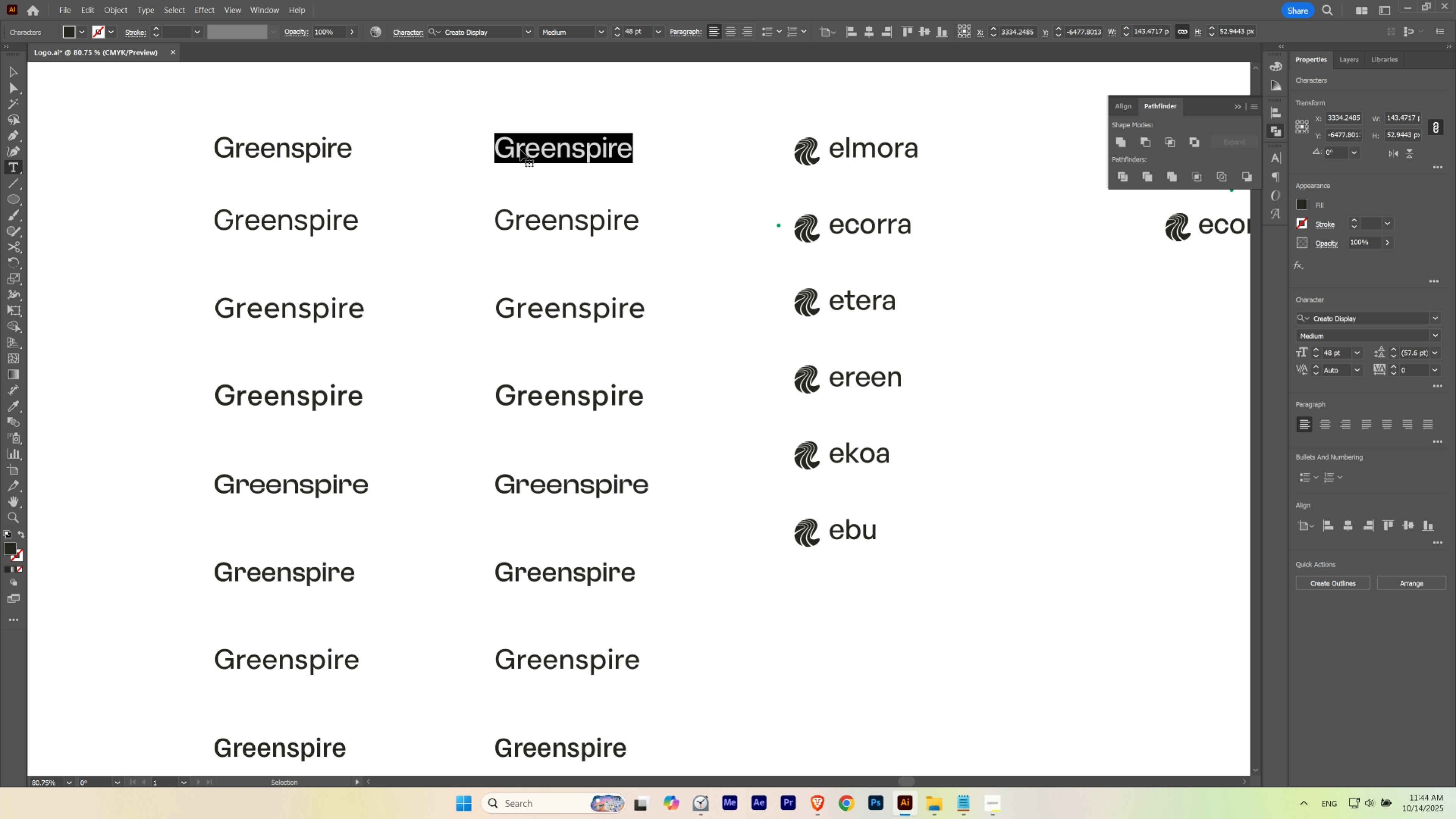 
key(Control+V)
 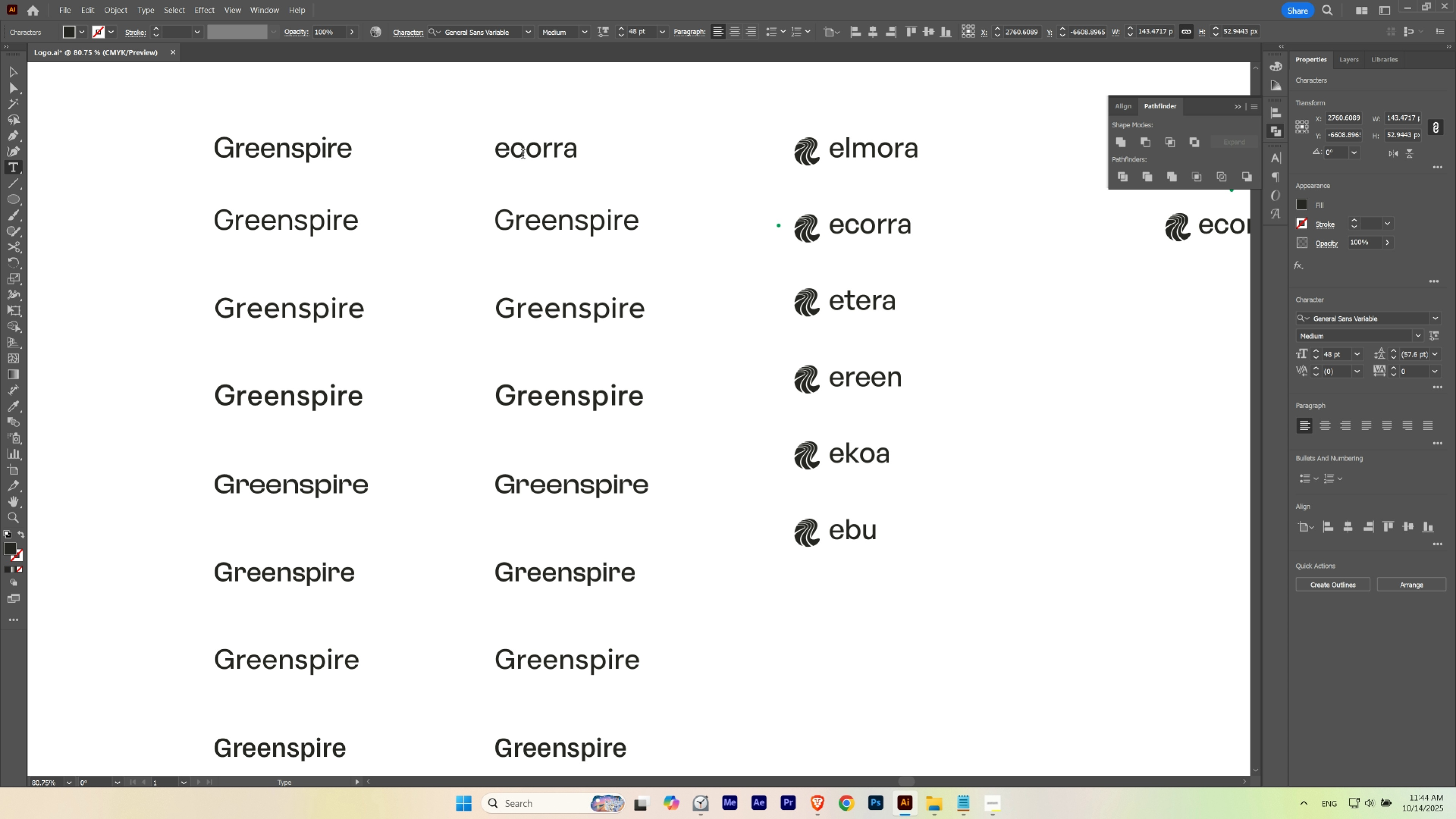 
key(Escape)
 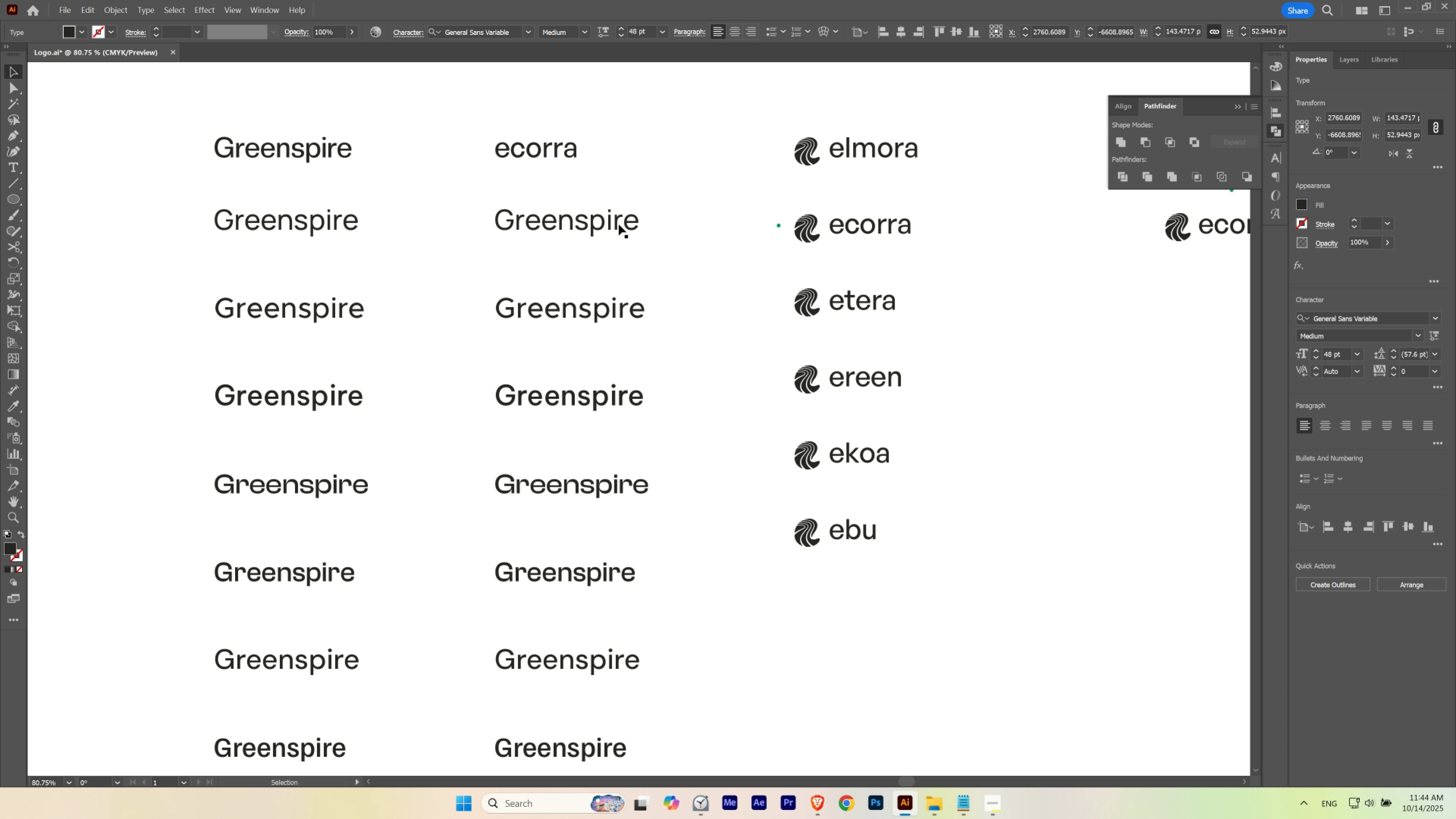 
hold_key(key=Space, duration=0.56)
 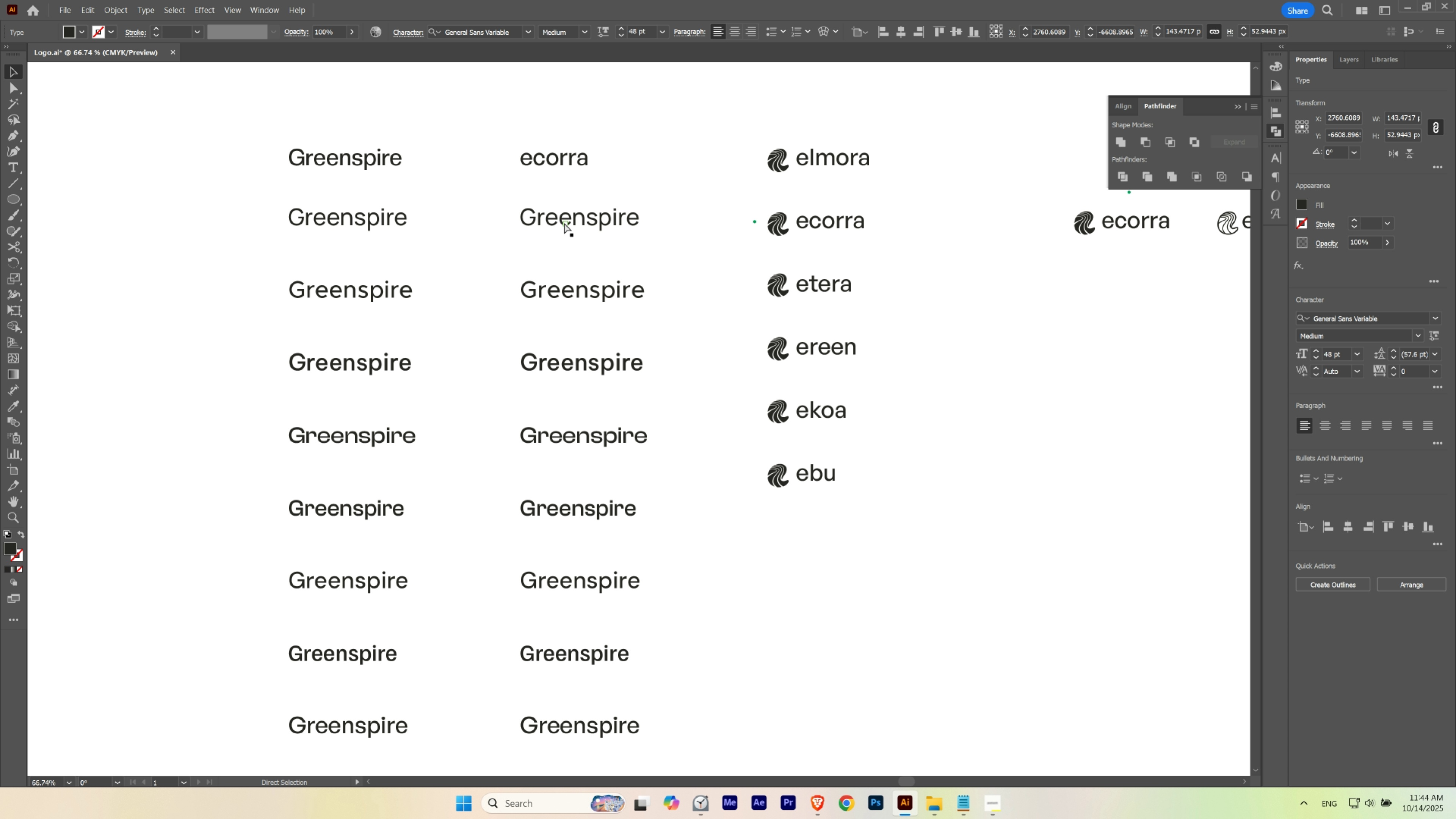 
hold_key(key=ControlLeft, duration=2.1)
 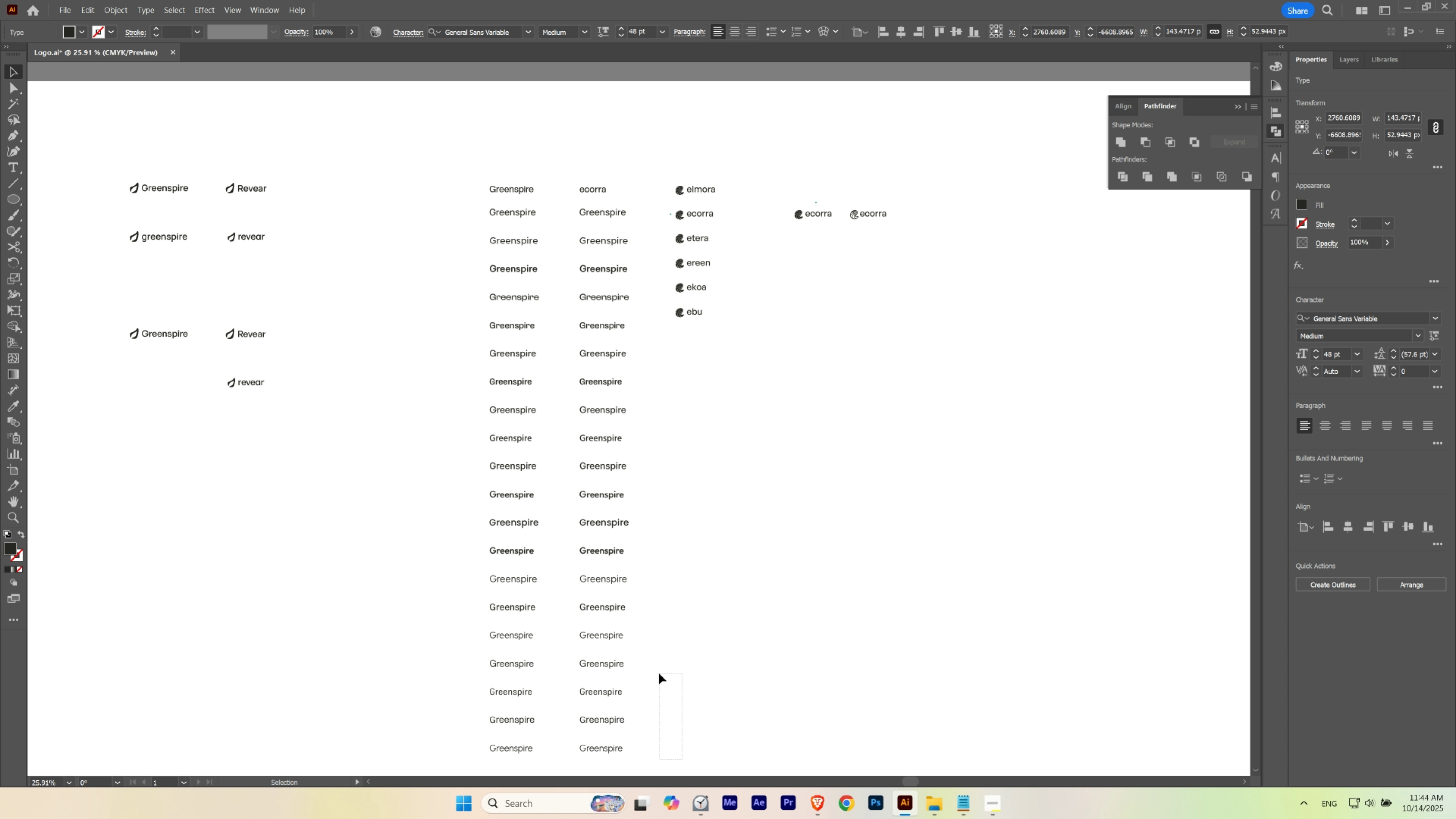 
hold_key(key=Space, duration=0.8)
 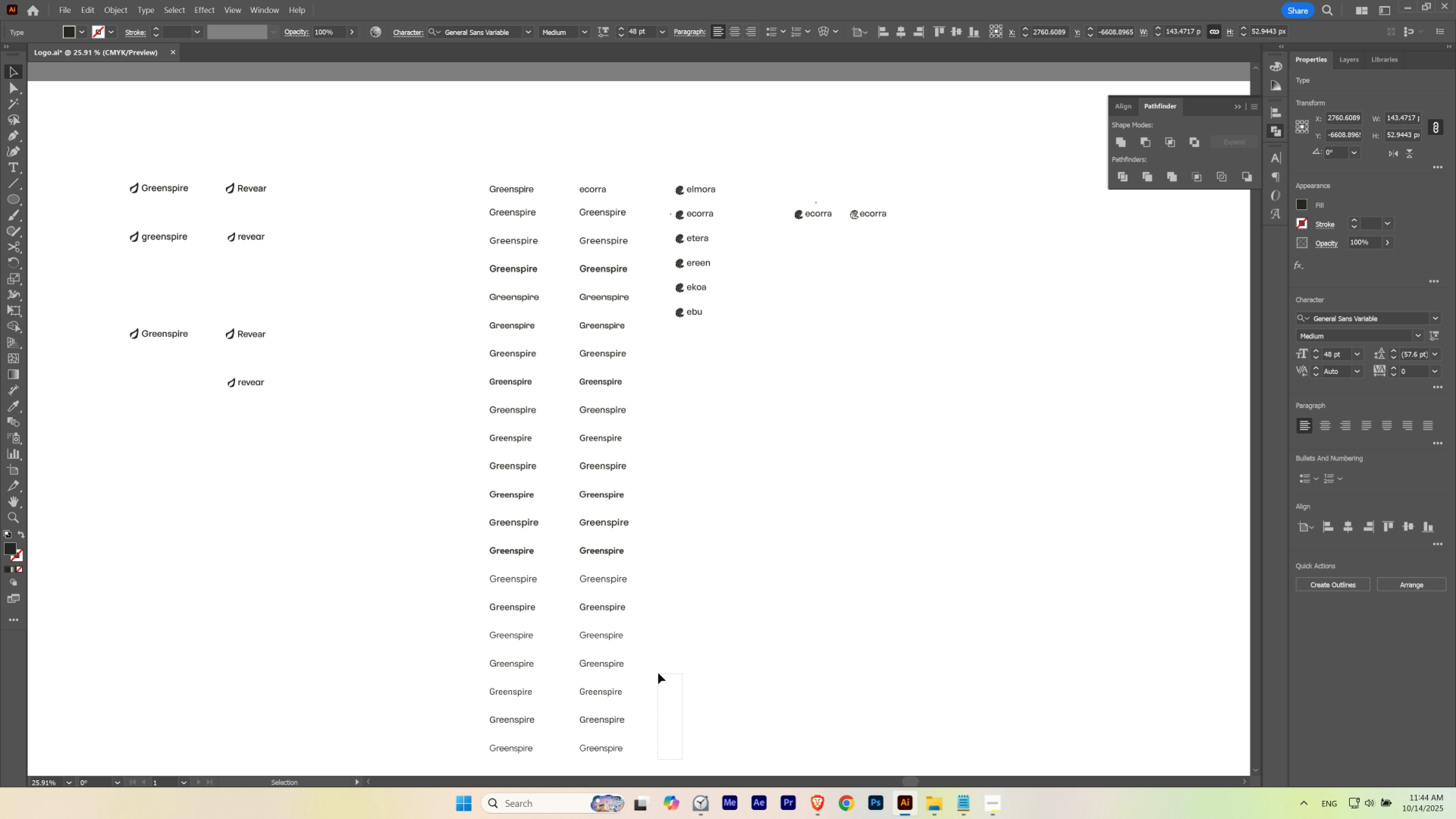 
hold_key(key=ControlLeft, duration=0.5)
 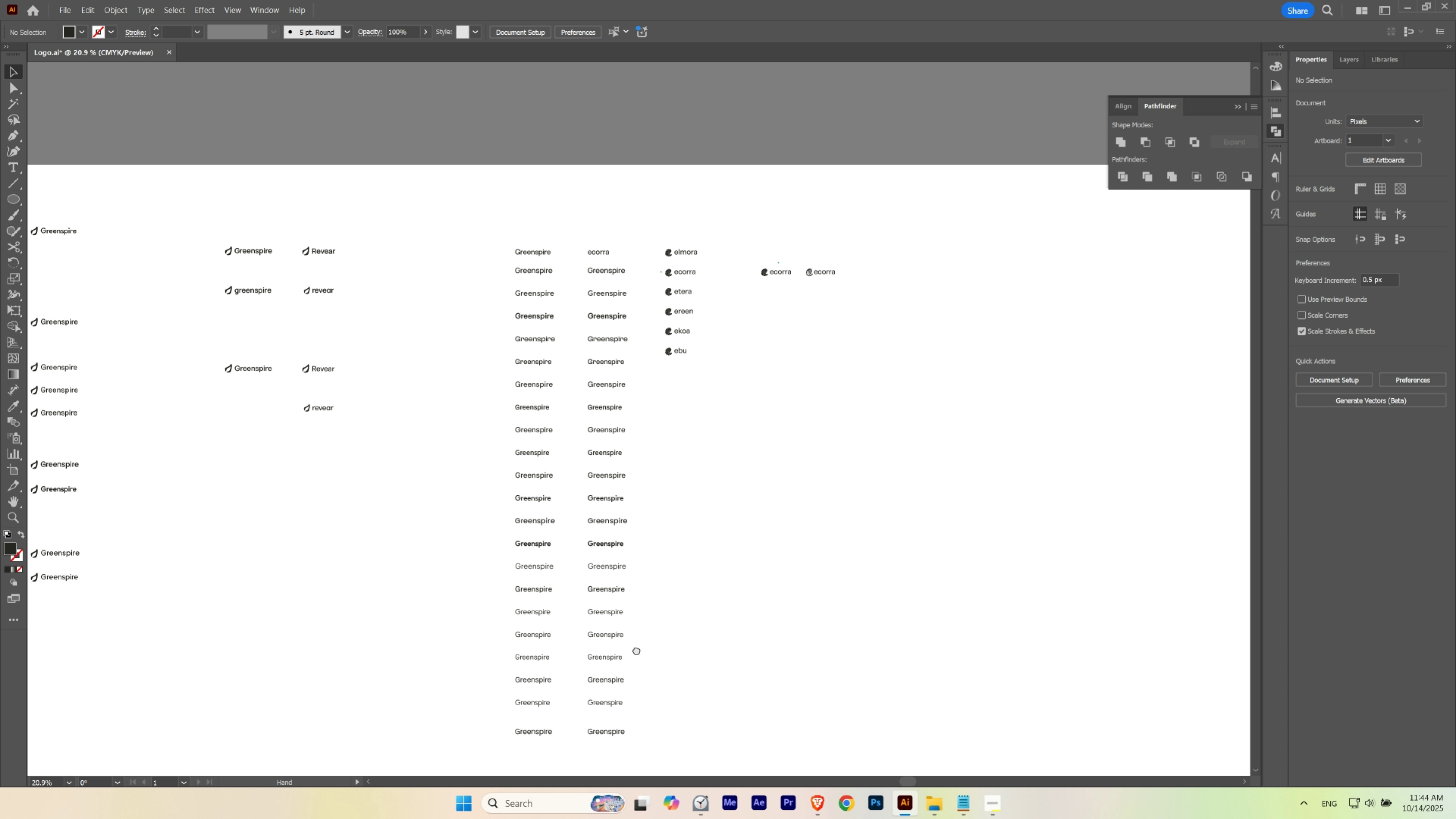 
hold_key(key=Space, duration=0.5)
 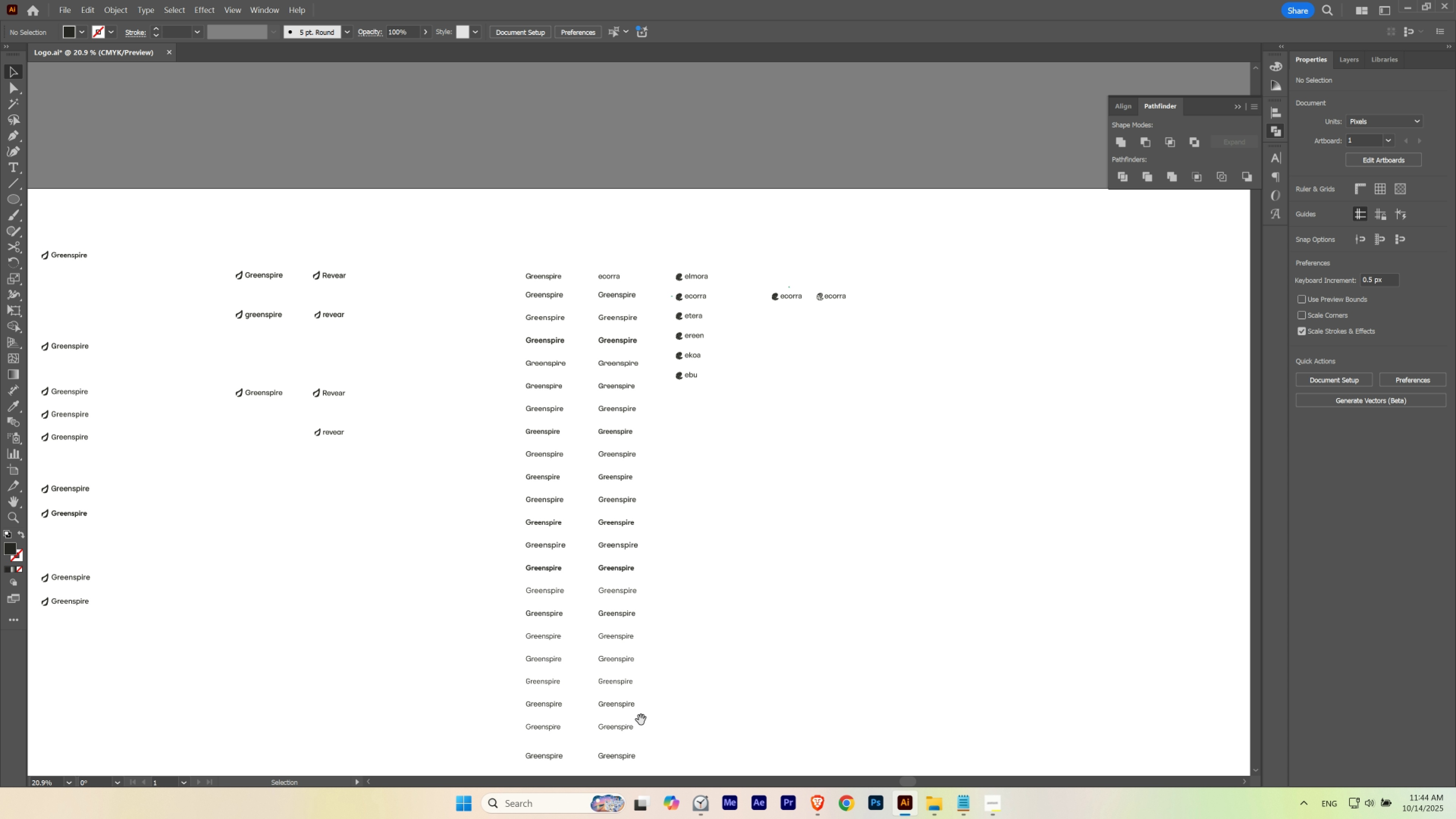 
hold_key(key=Space, duration=0.98)
 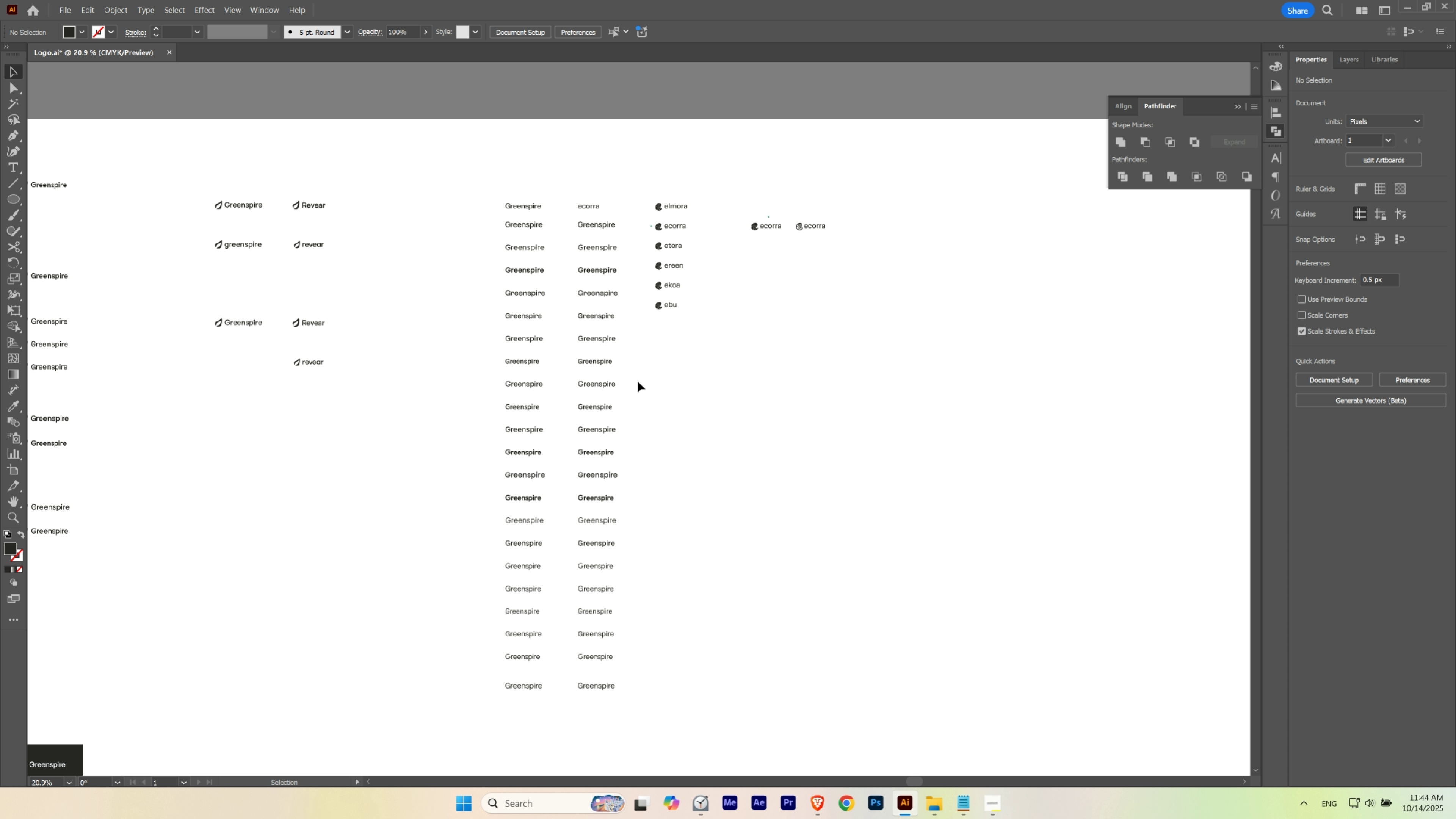 
hold_key(key=ControlLeft, duration=0.92)
 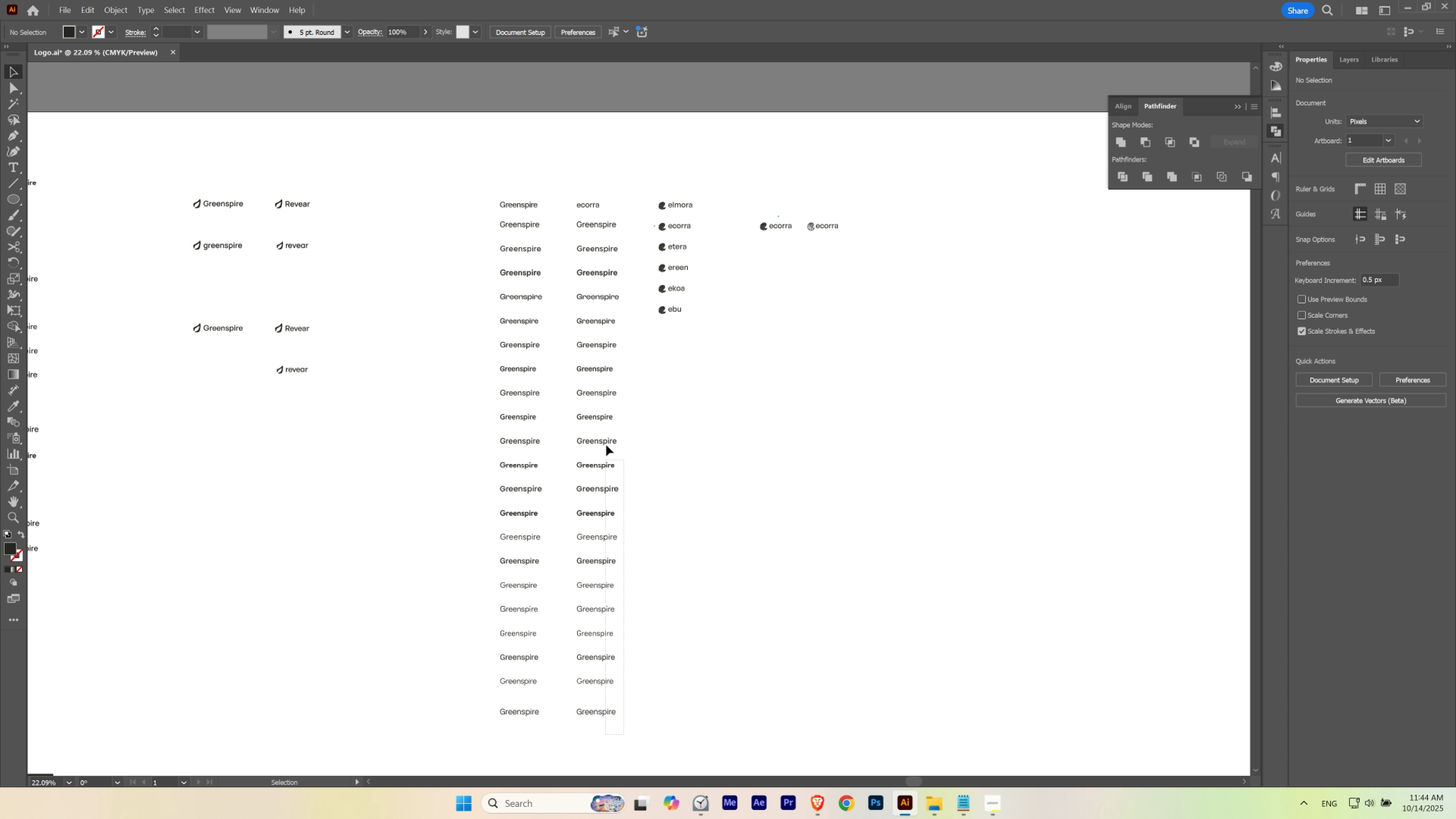 
hold_key(key=Space, duration=0.93)
 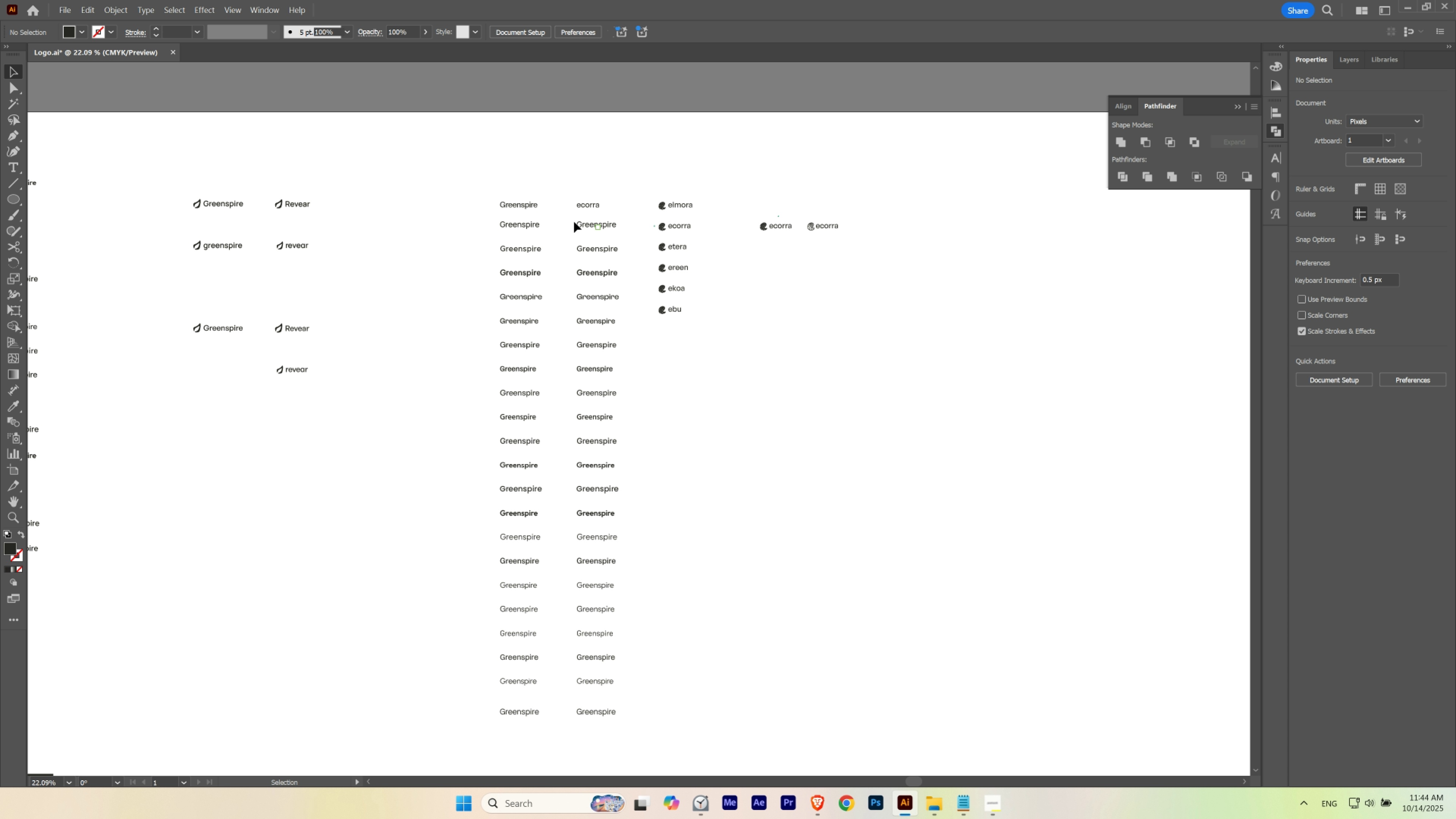 
key(Delete)
 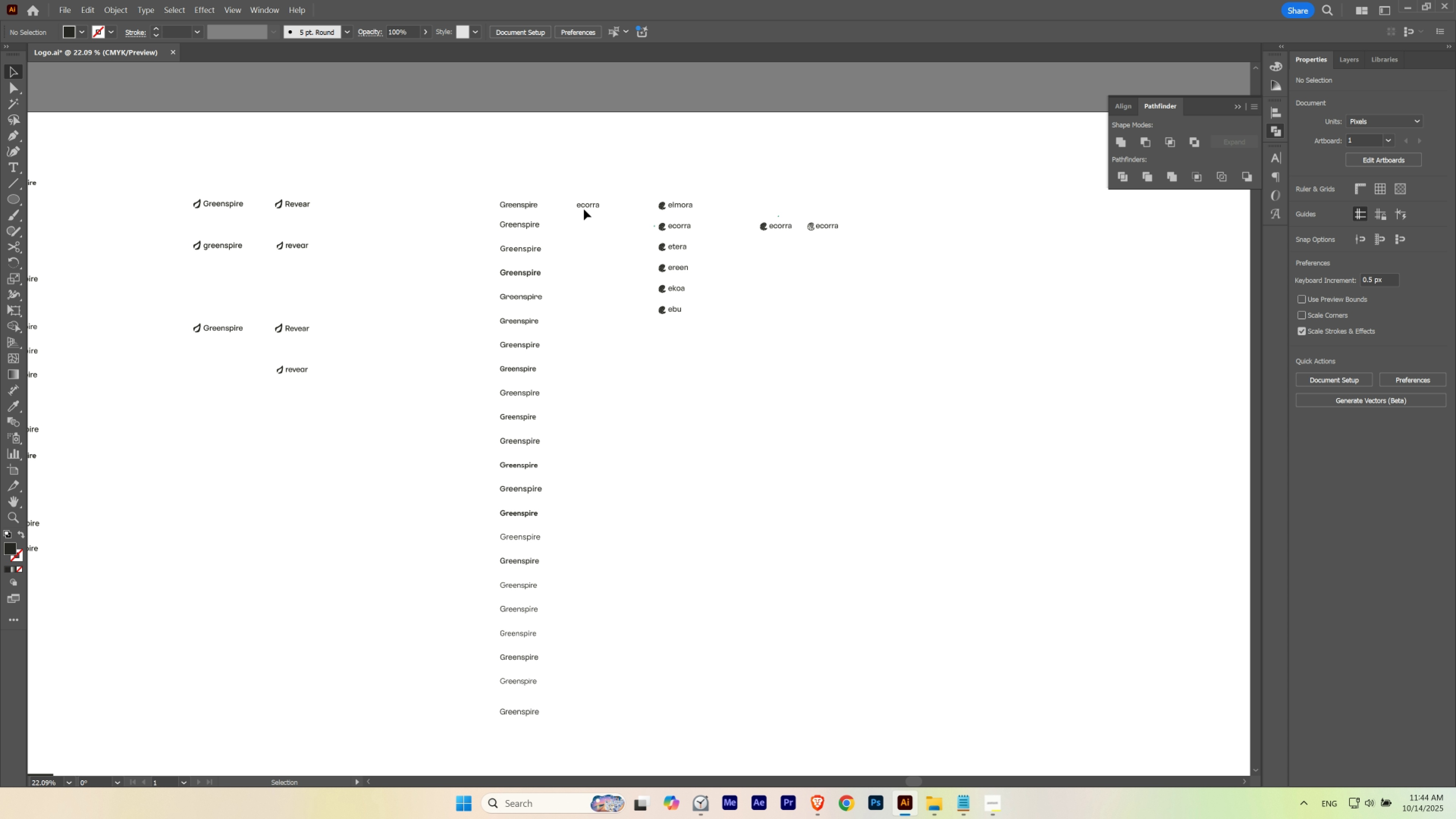 
hold_key(key=AltLeft, duration=2.42)
 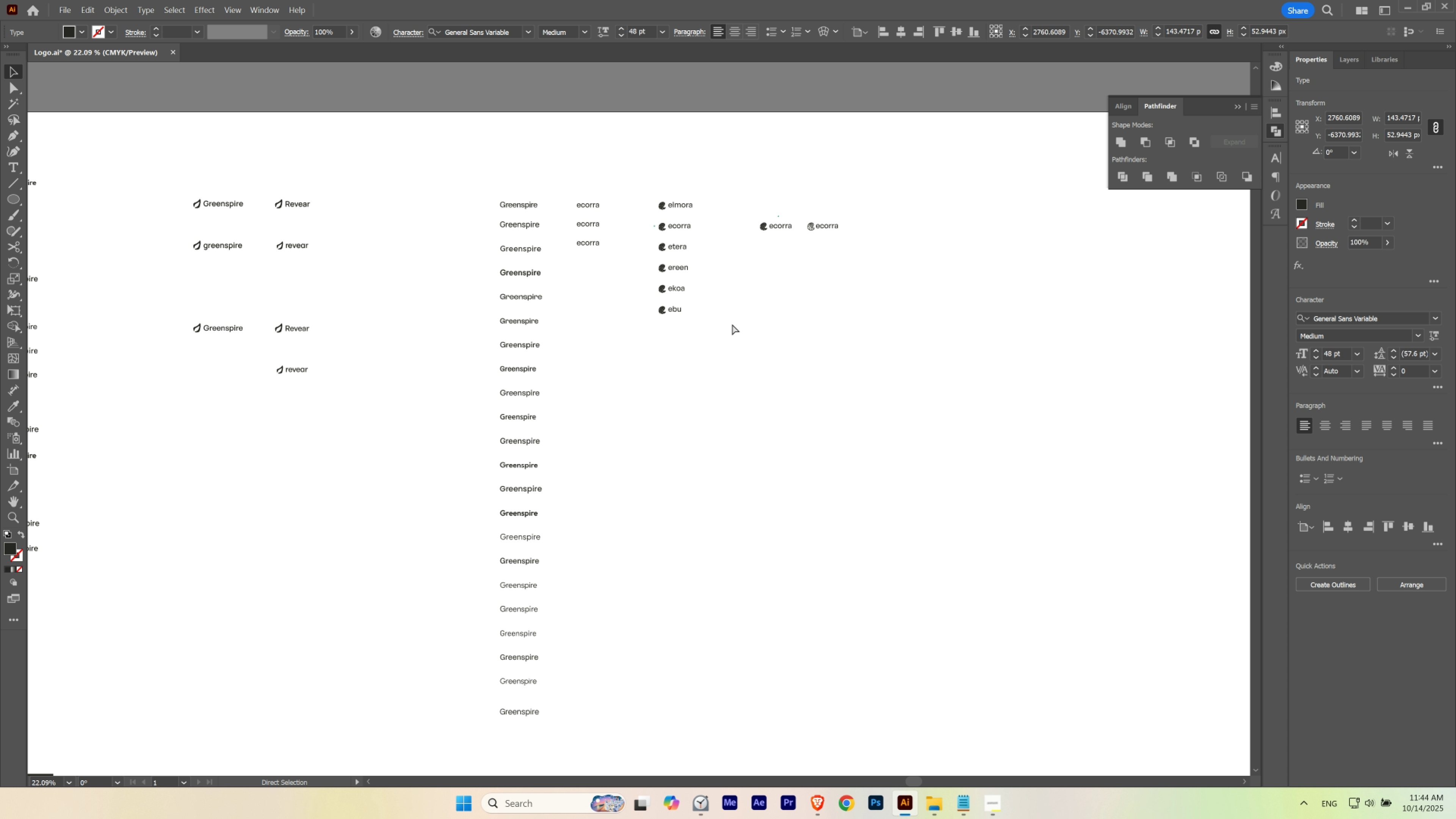 
hold_key(key=ShiftLeft, duration=1.5)
 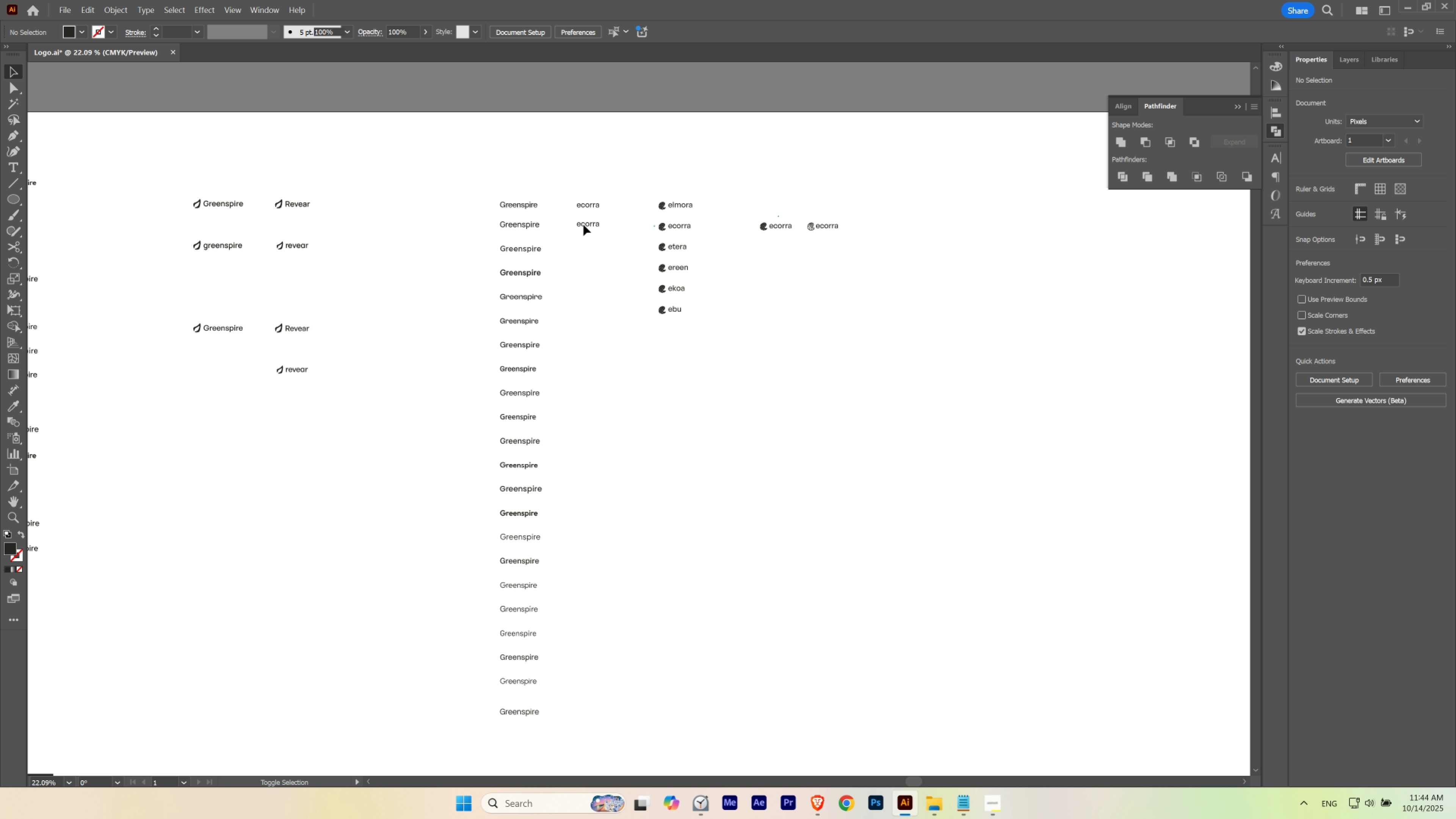 
hold_key(key=ShiftLeft, duration=0.59)
 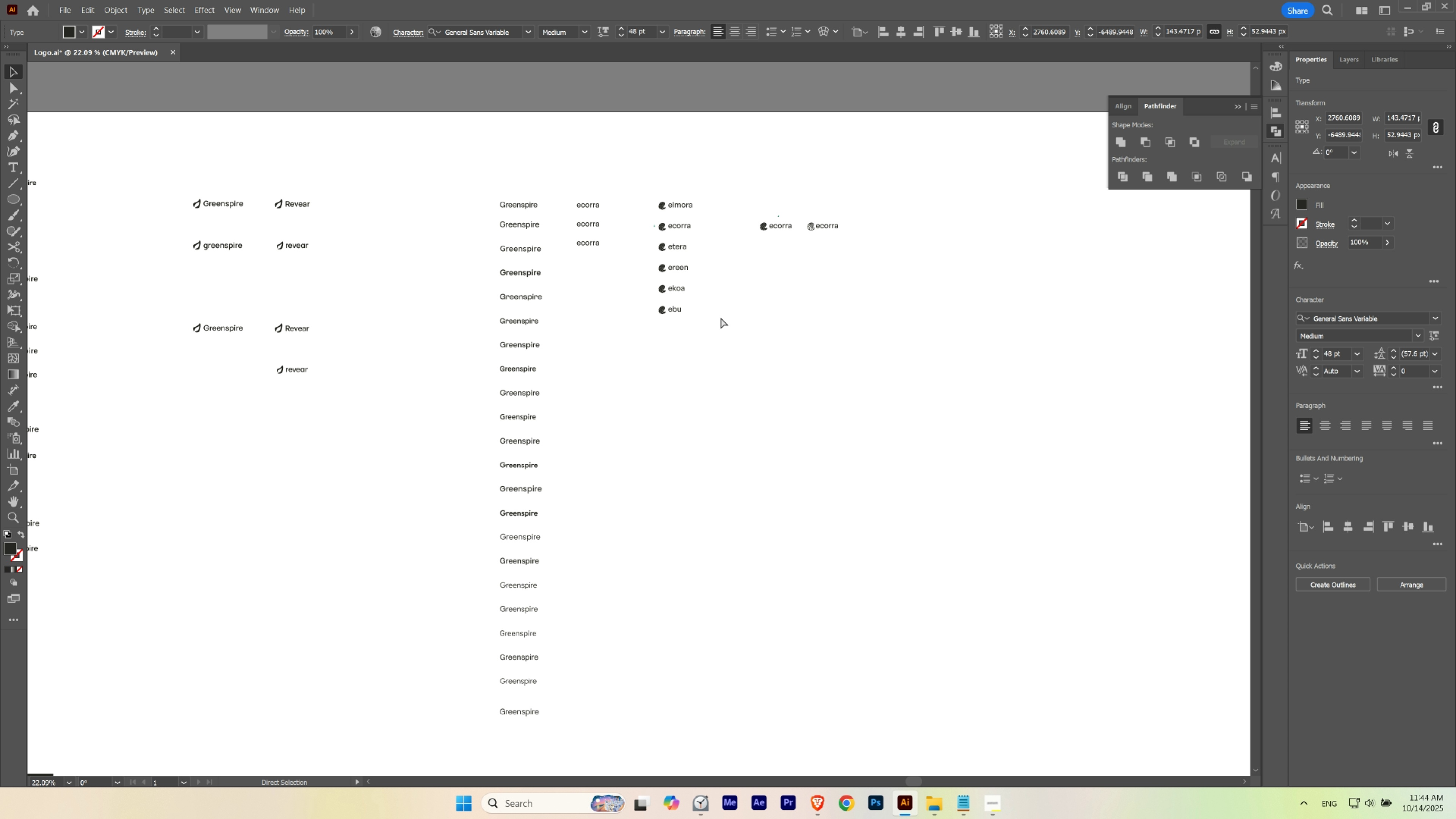 
hold_key(key=ShiftLeft, duration=28.52)
 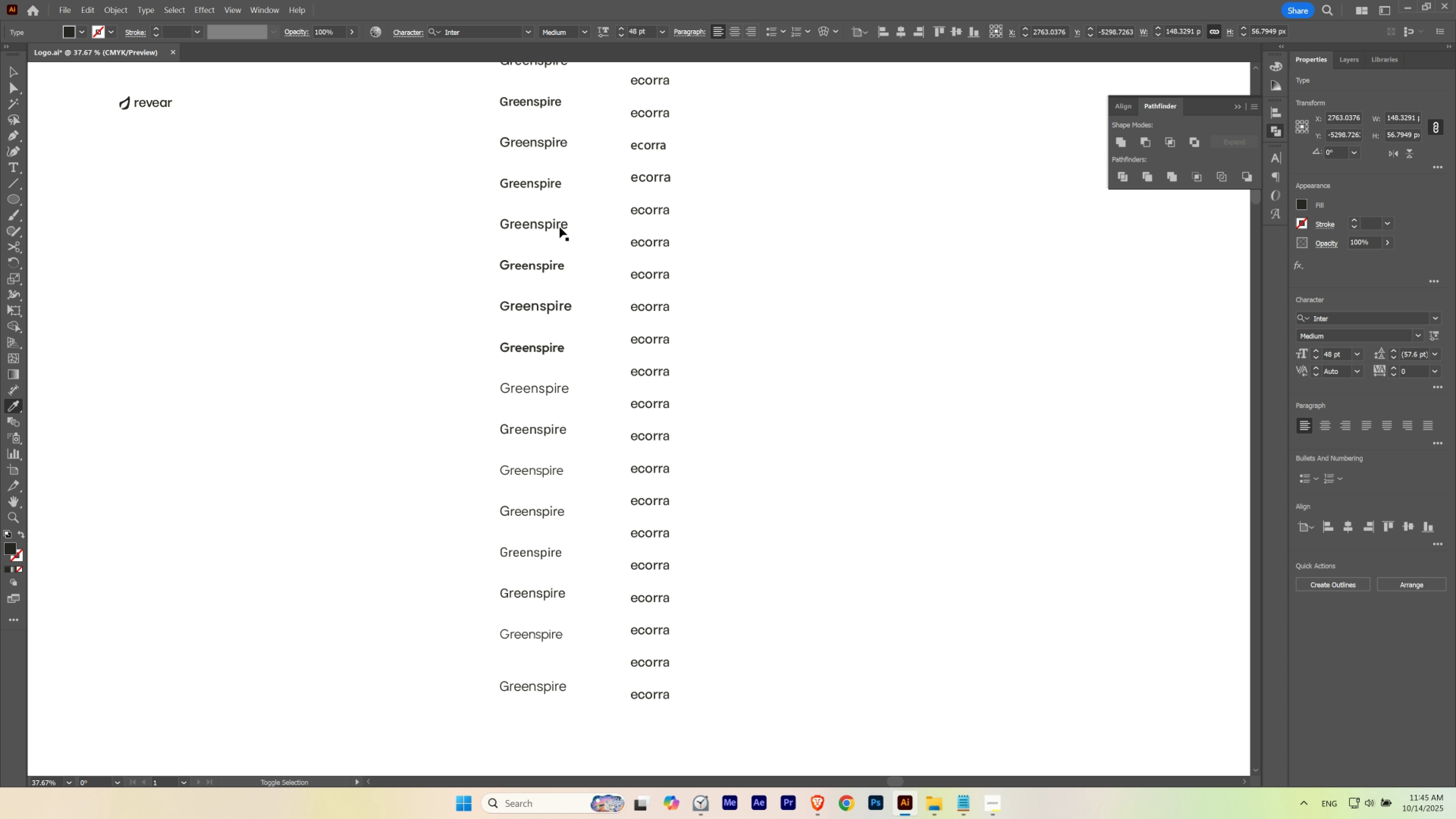 
hold_key(key=D, duration=1.5)
 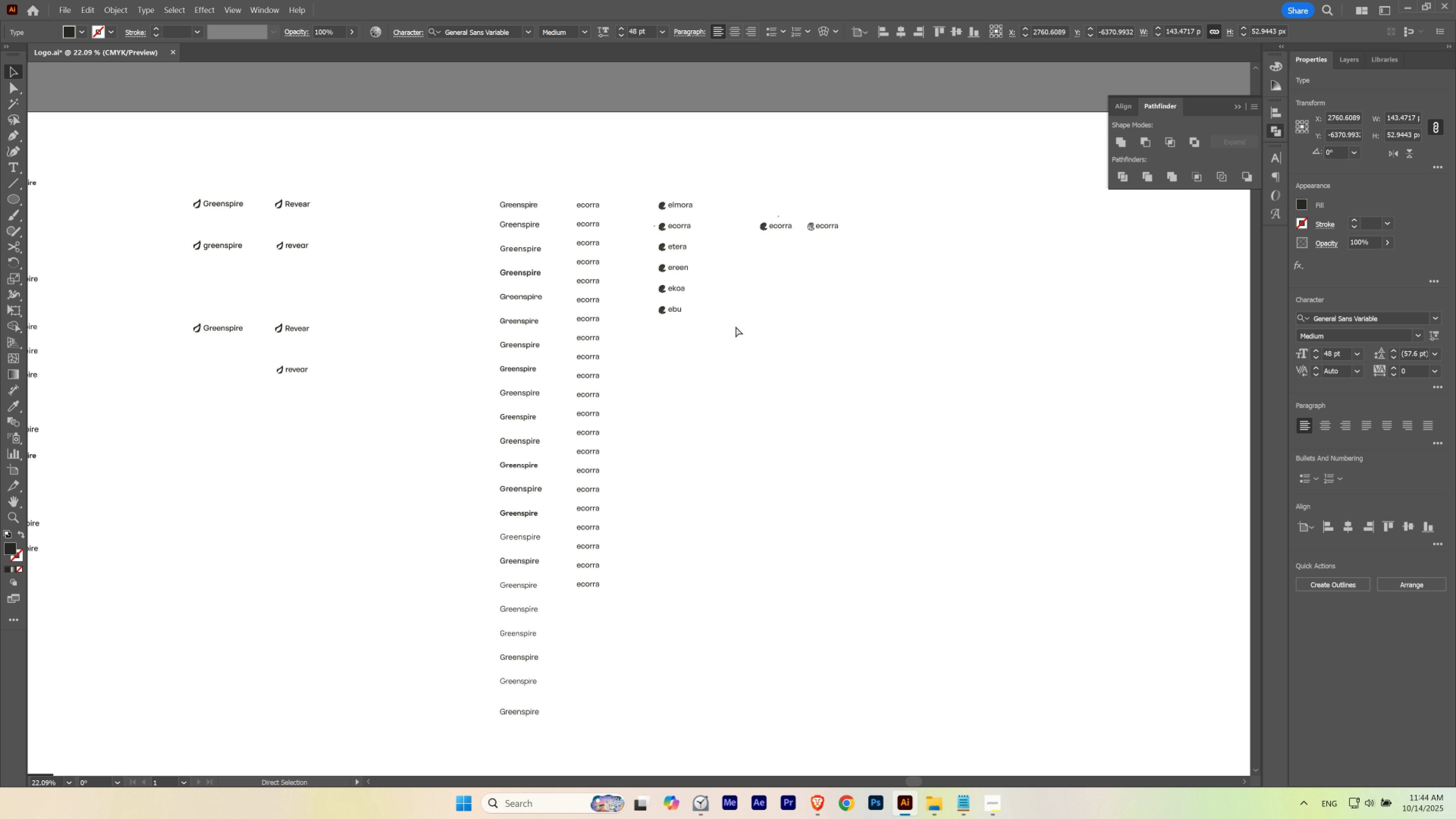 
hold_key(key=D, duration=0.99)
 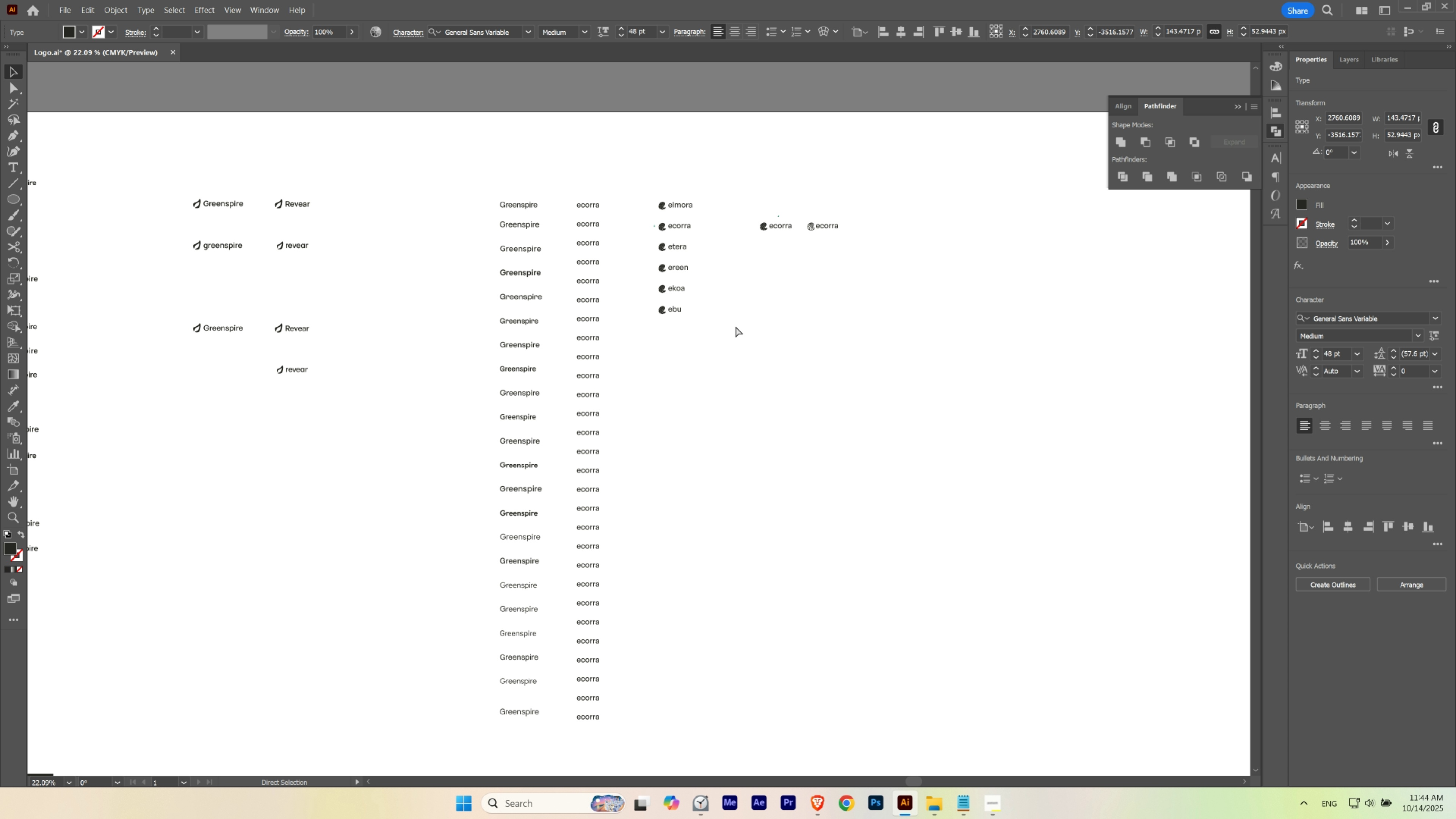 
key(Control+D)
 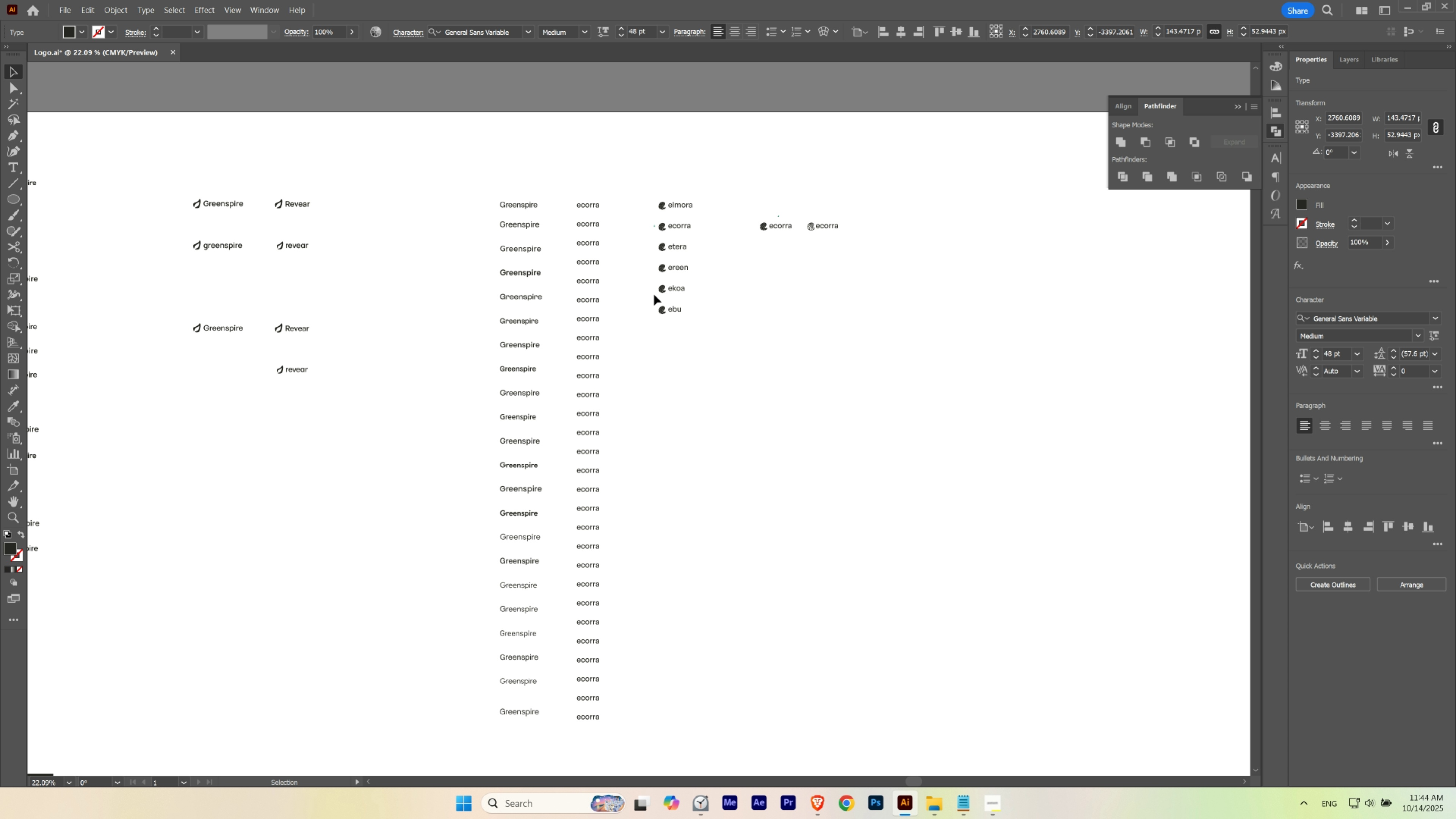 
hold_key(key=ControlLeft, duration=0.77)
 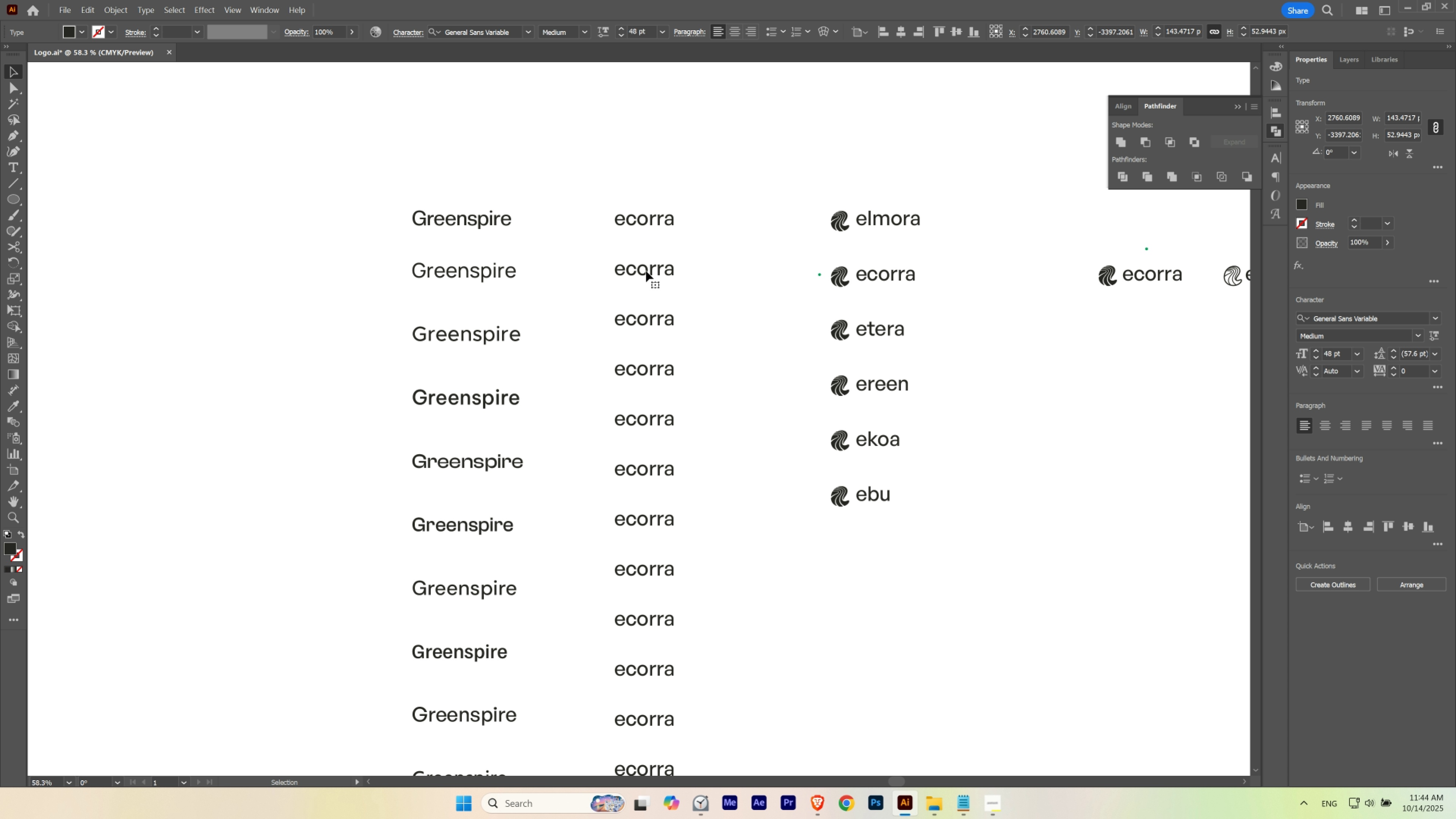 
hold_key(key=Space, duration=0.76)
 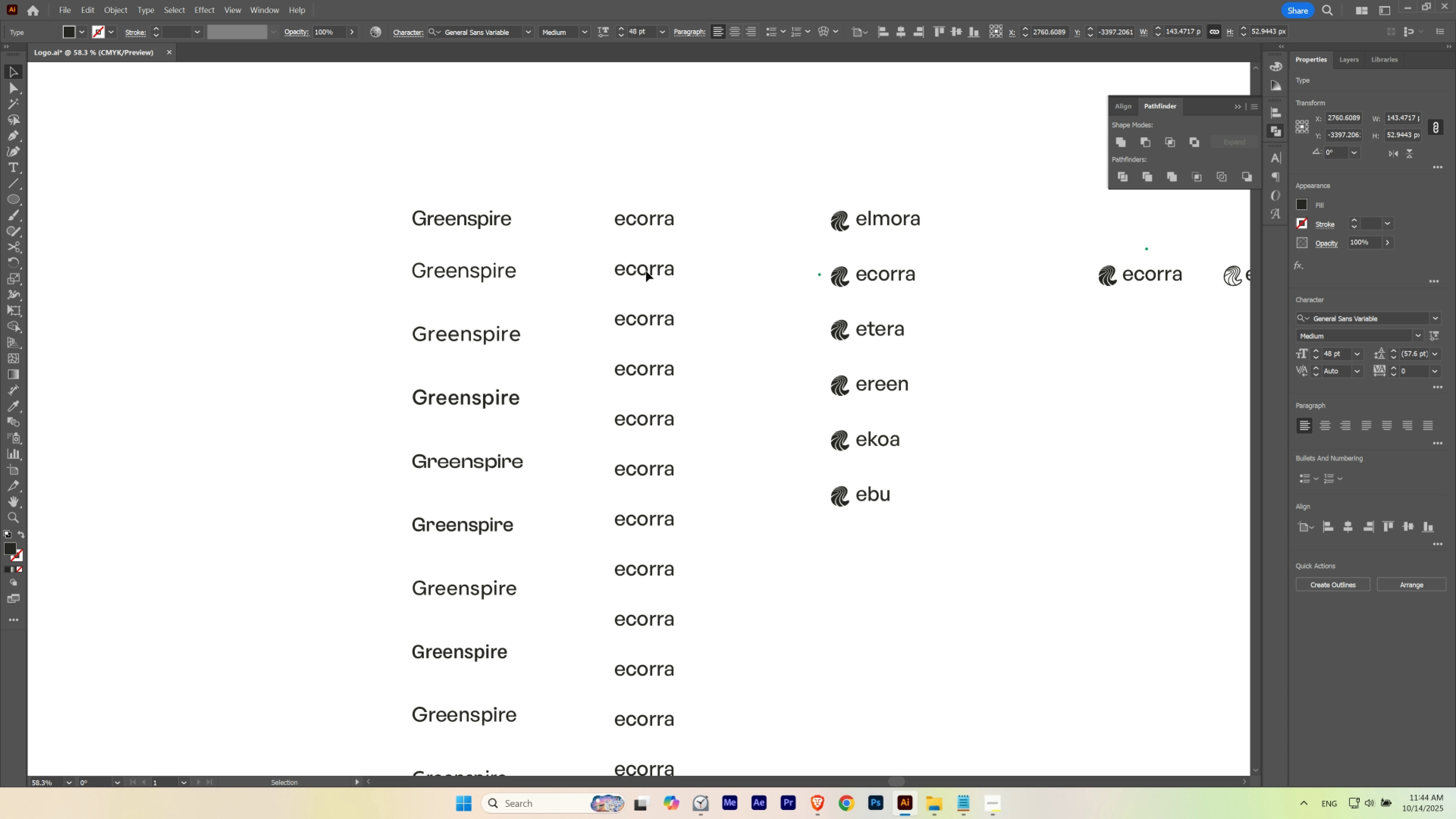 
left_click([646, 271])
 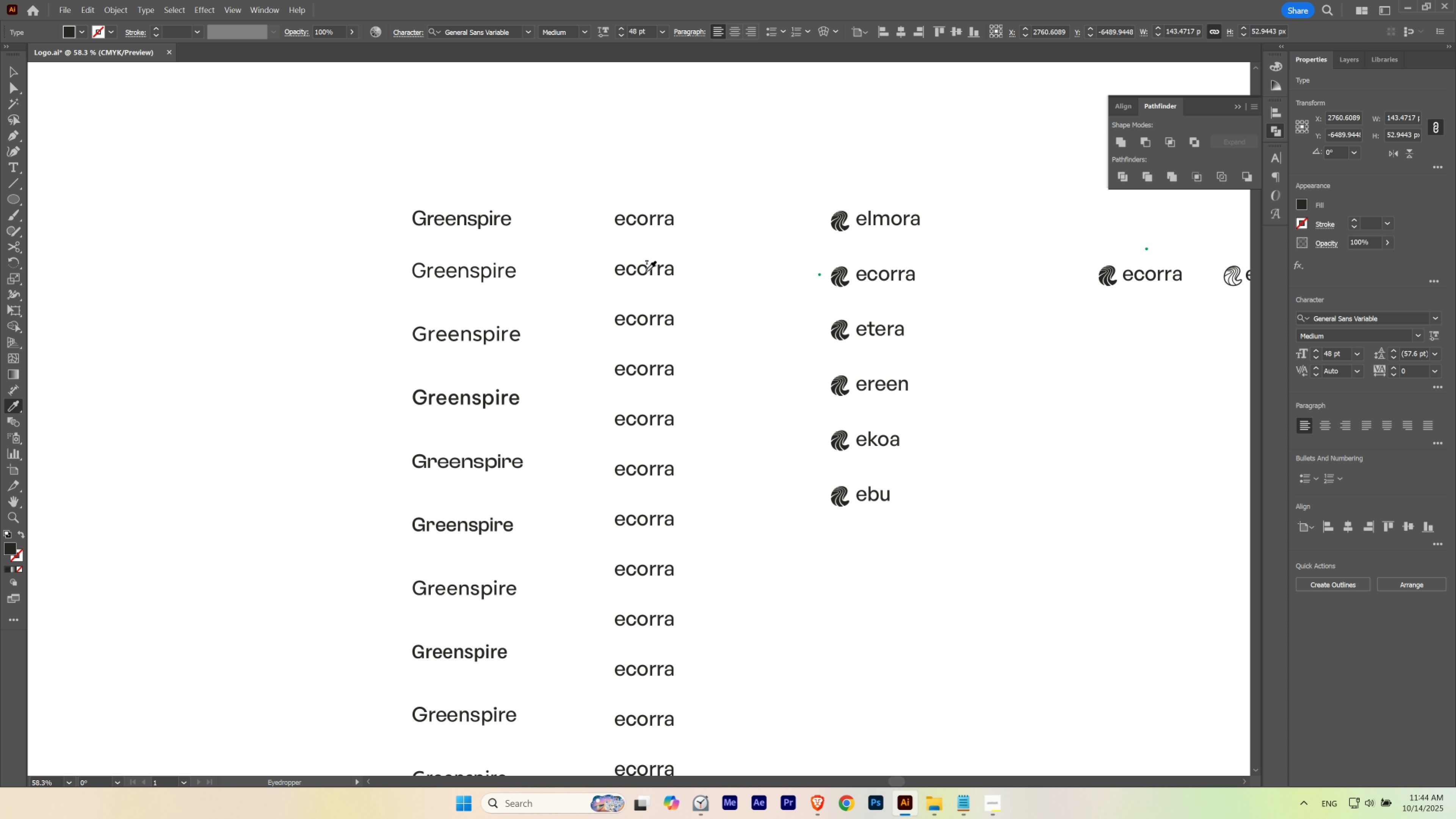 
key(I)
 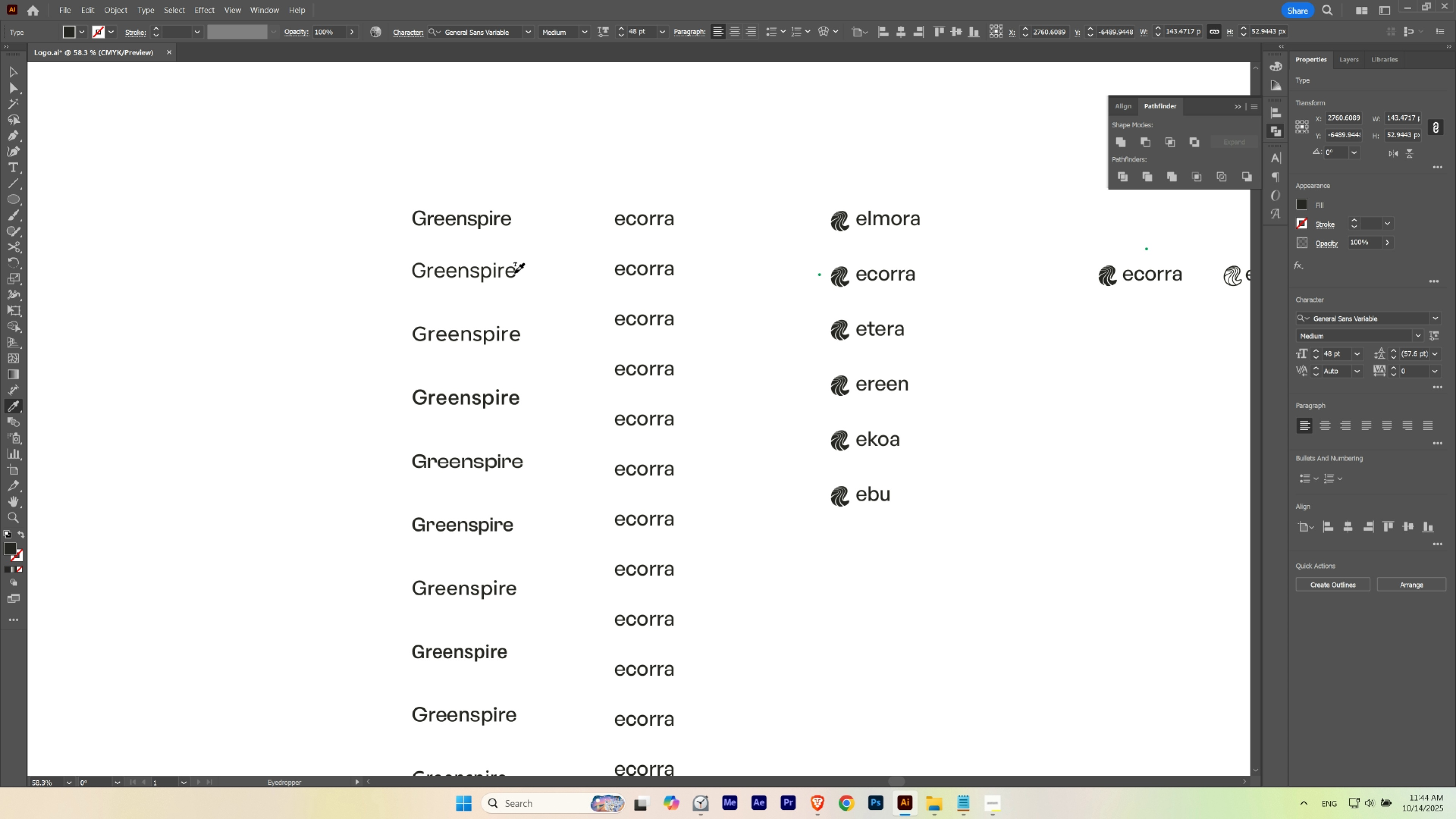 
left_click([514, 273])
 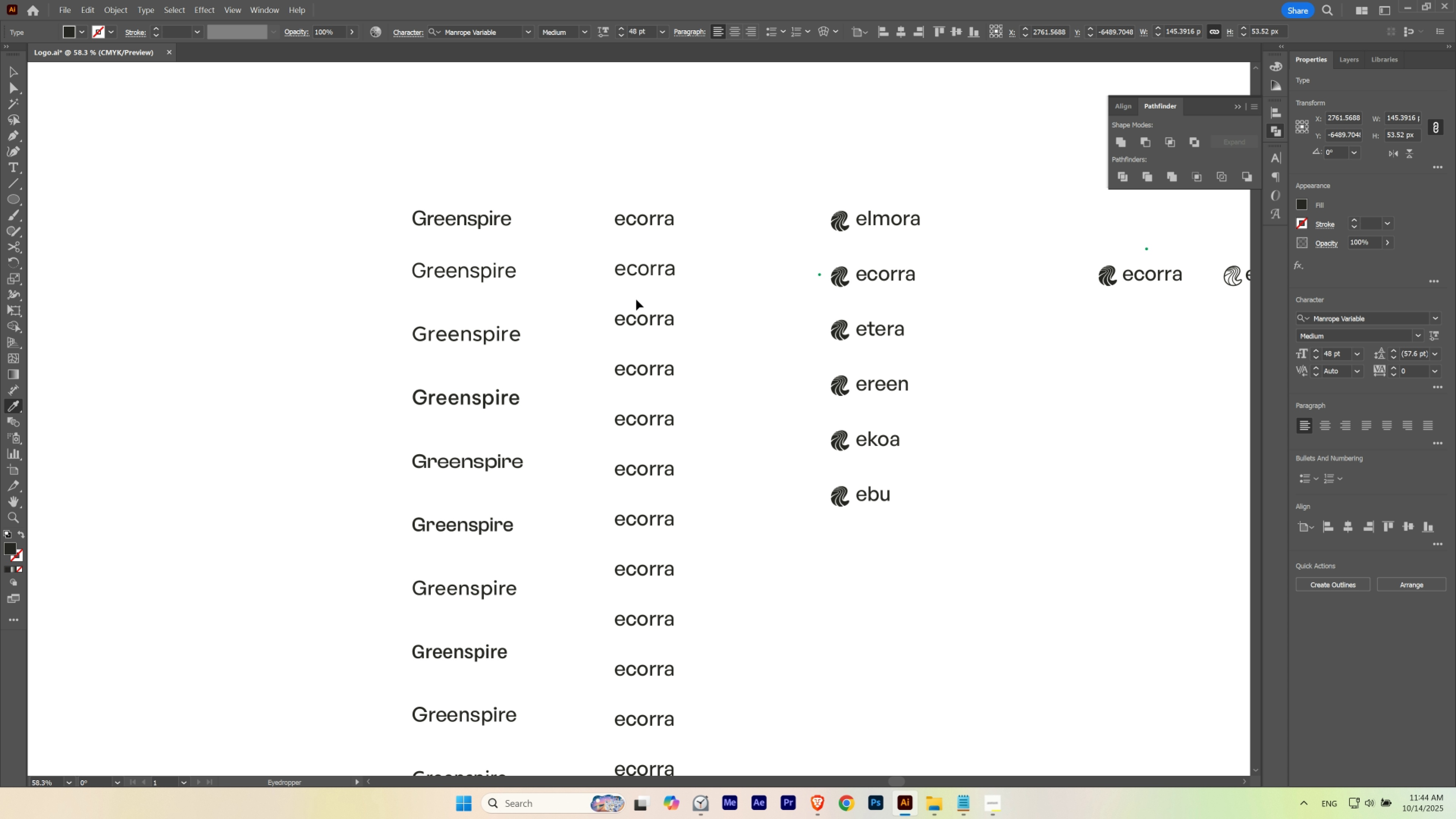 
hold_key(key=ControlLeft, duration=0.56)
left_click([639, 321])
 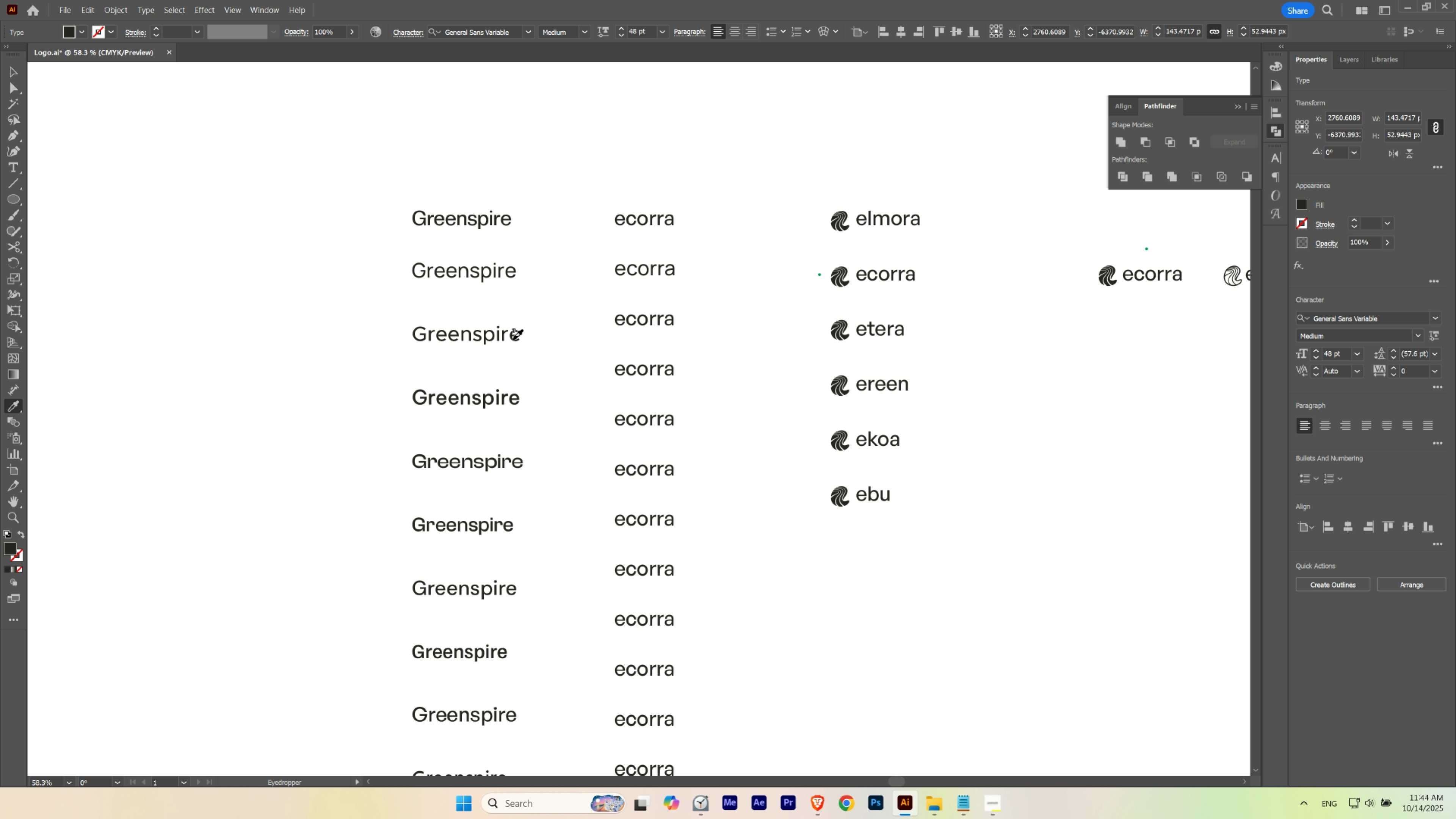 
left_click([513, 339])
 